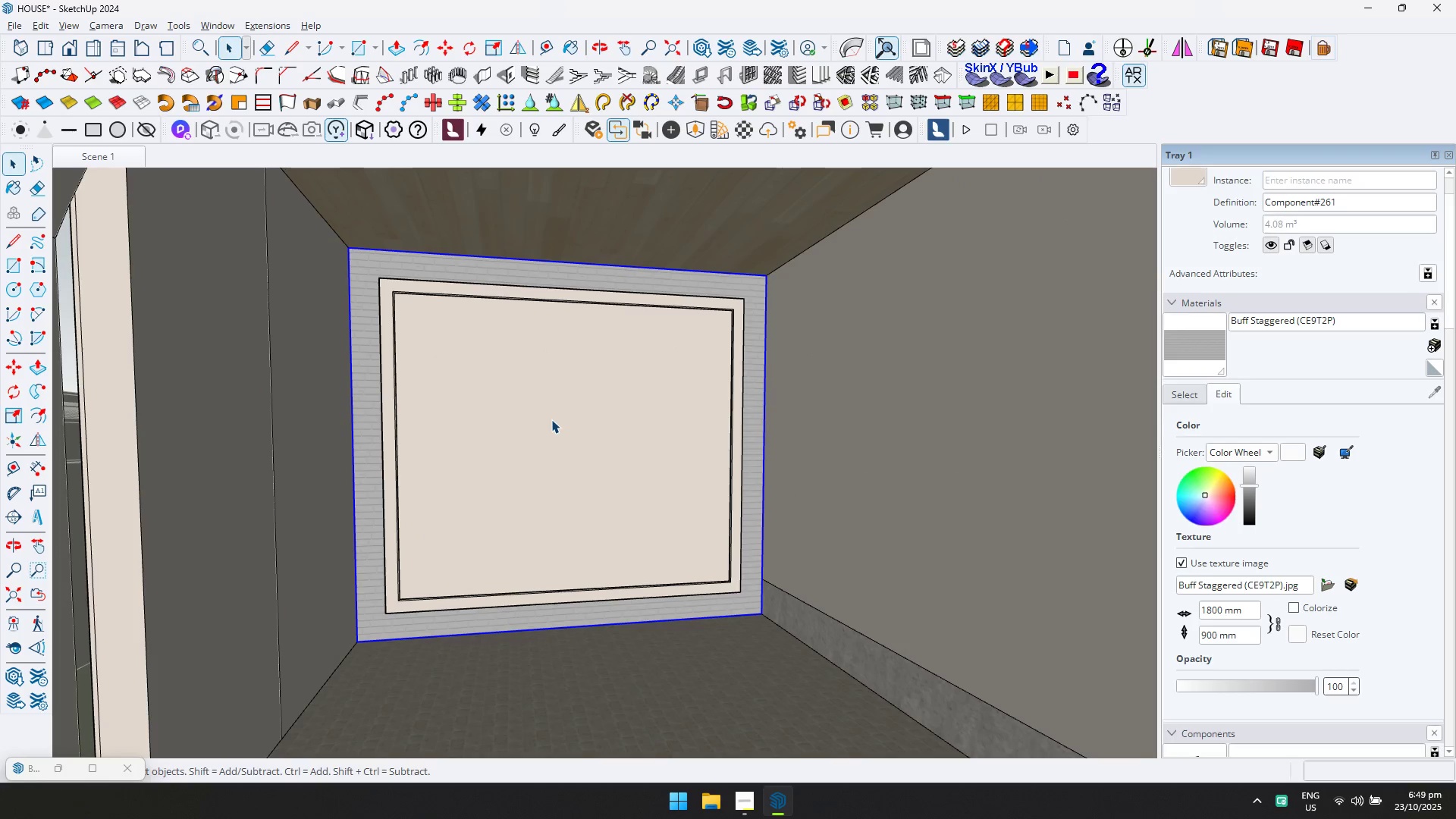 
triple_click([551, 419])
 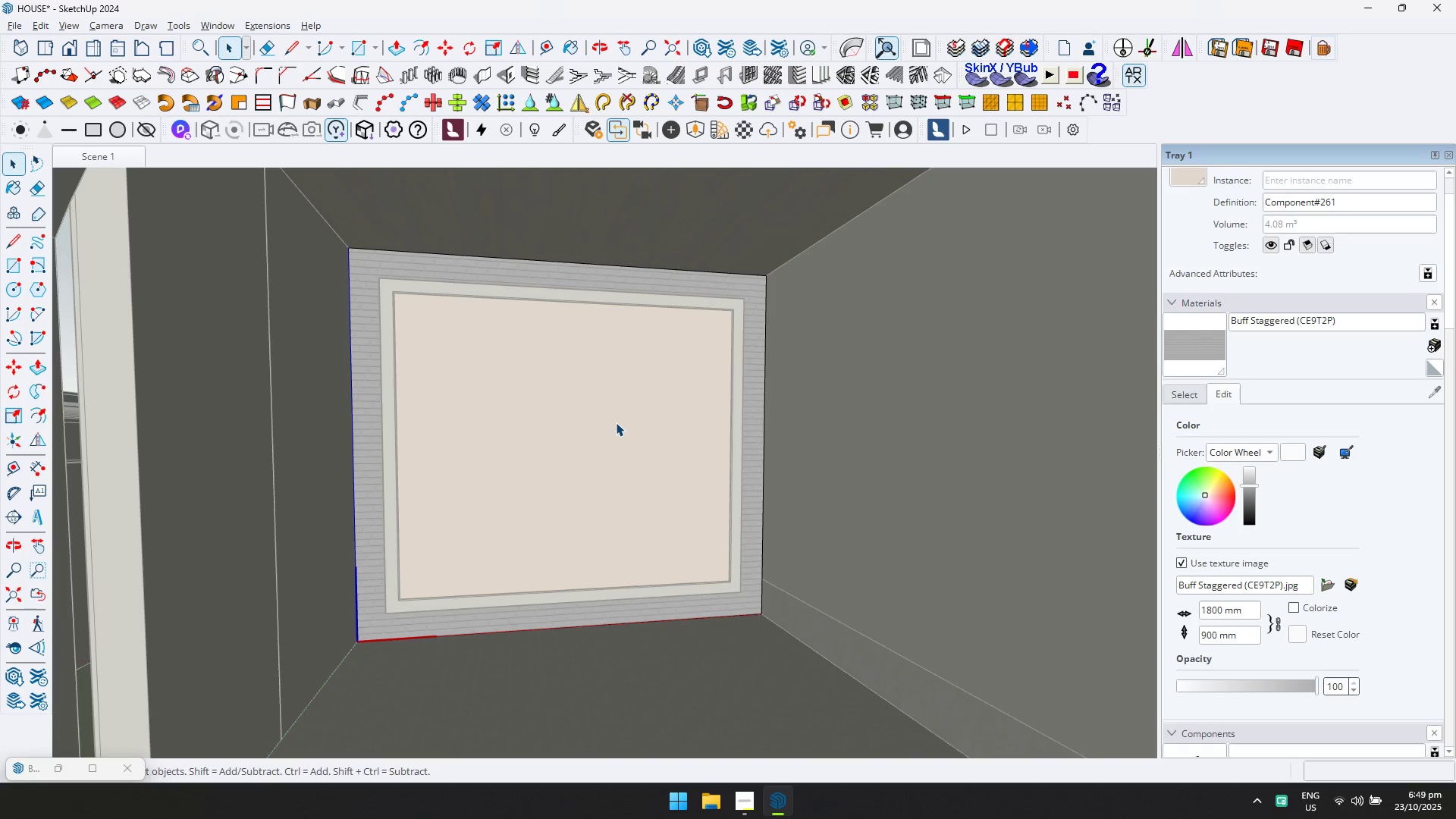 
triple_click([616, 422])
 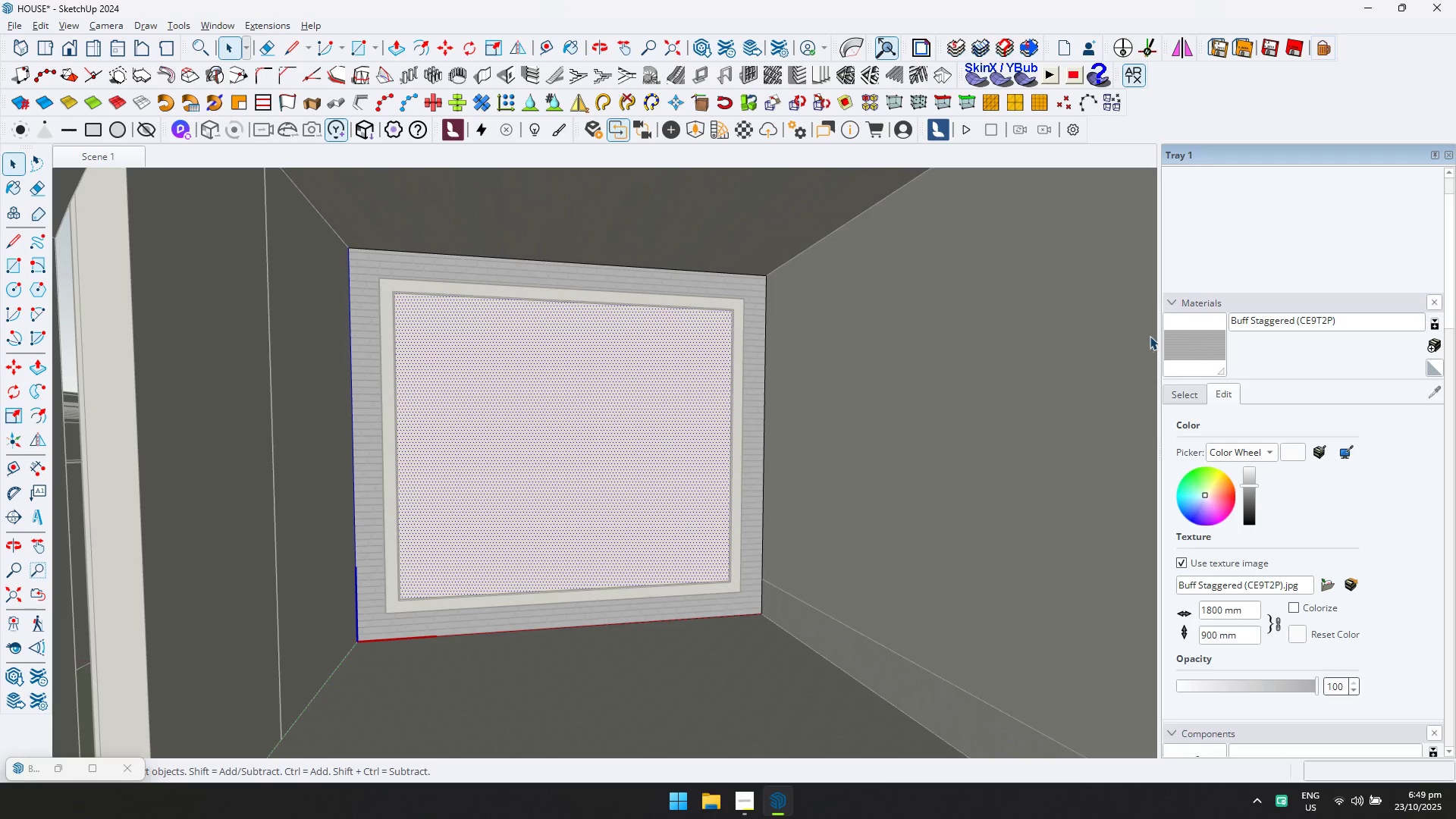 
left_click([1196, 339])
 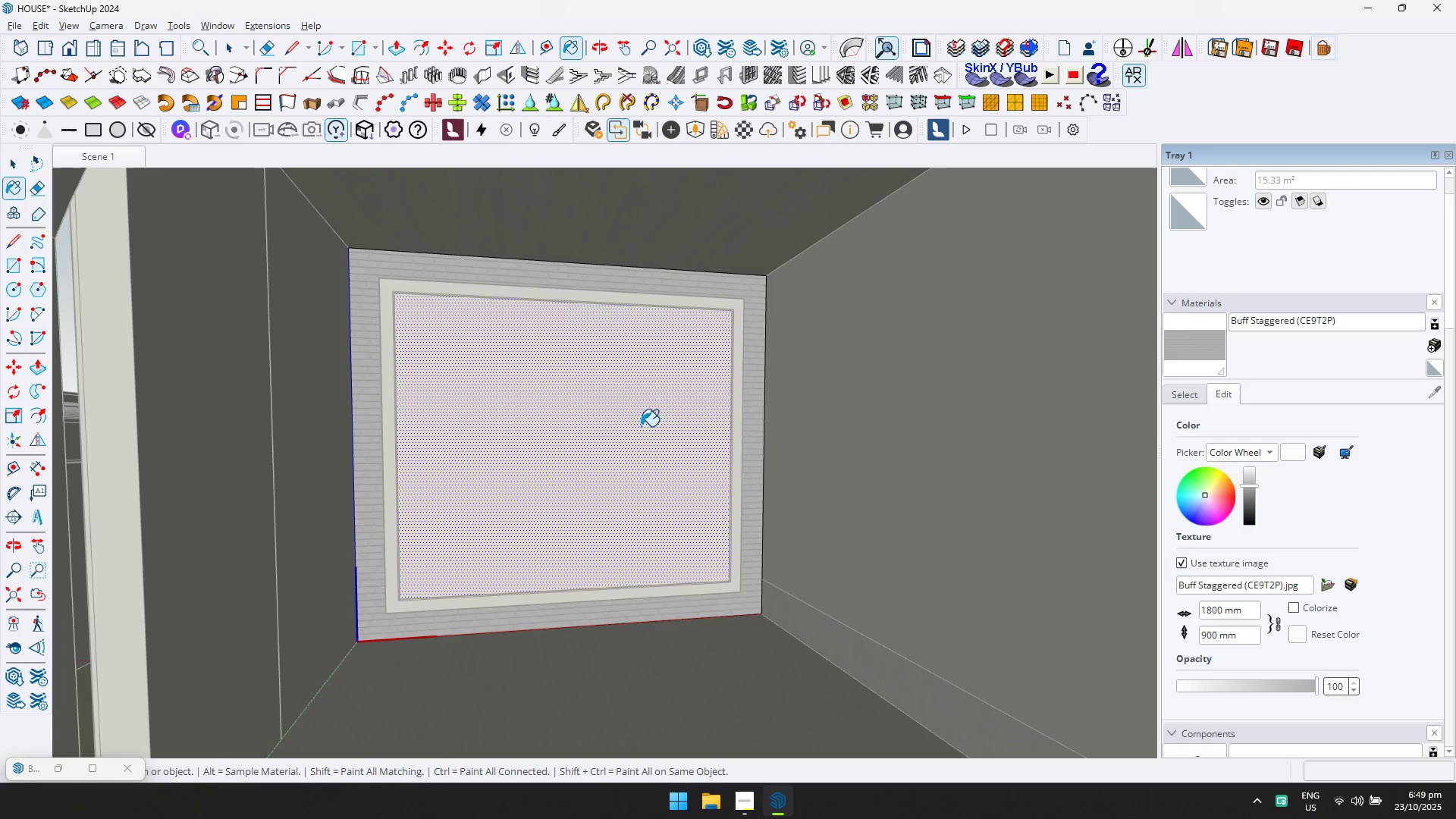 
key(Escape)
 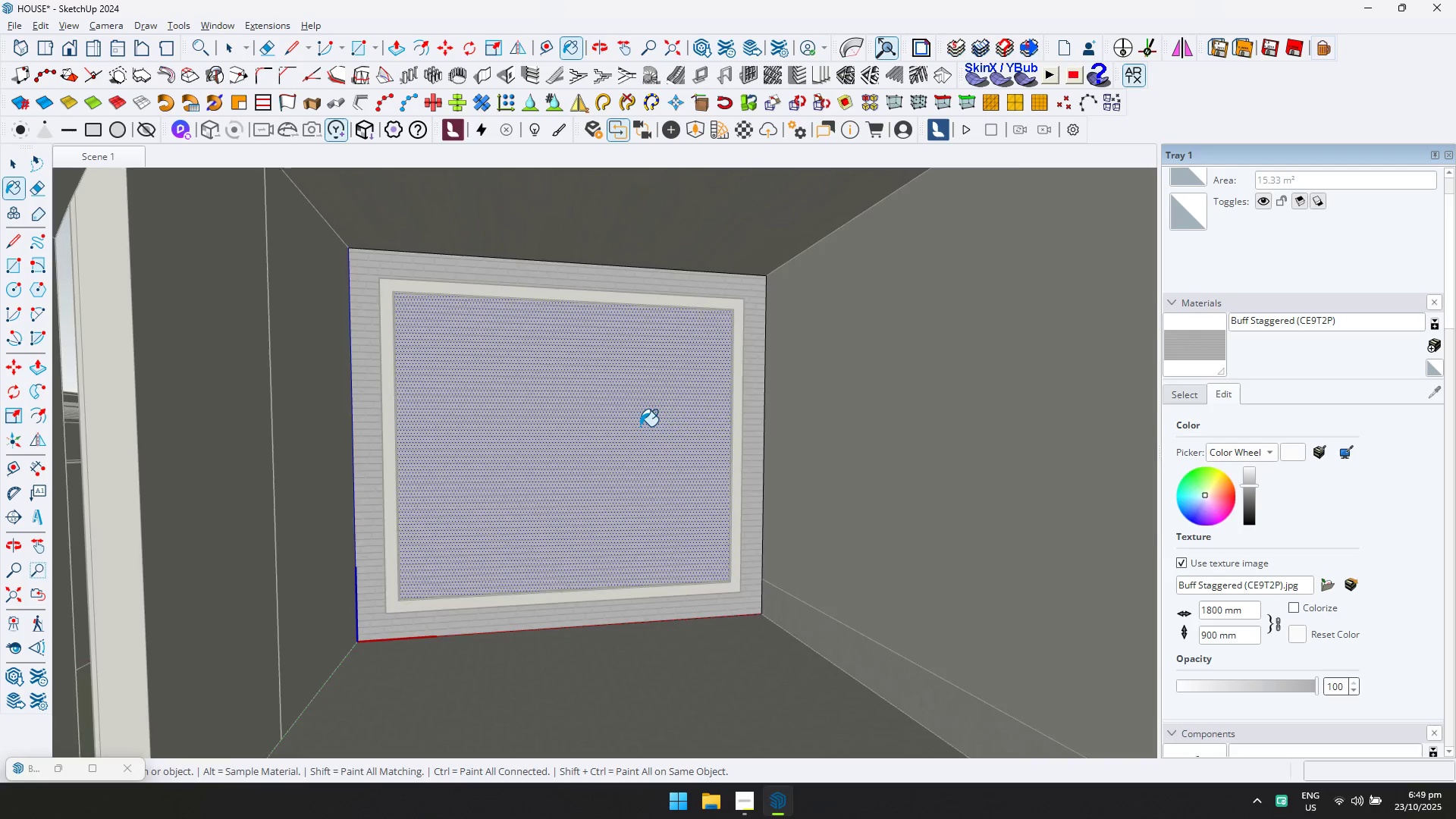 
scroll: coordinate [773, 444], scroll_direction: down, amount: 7.0
 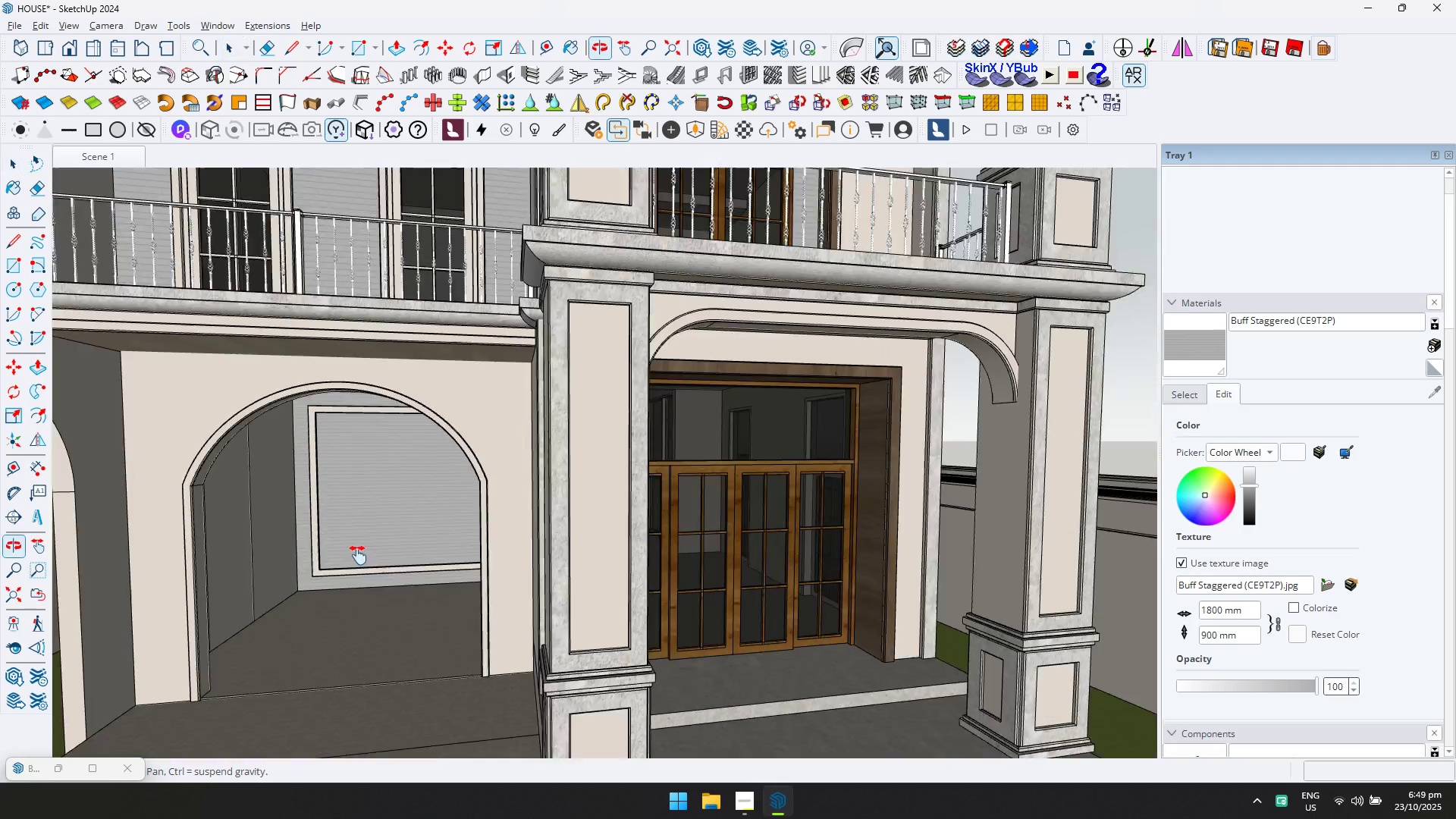 
key(Space)
 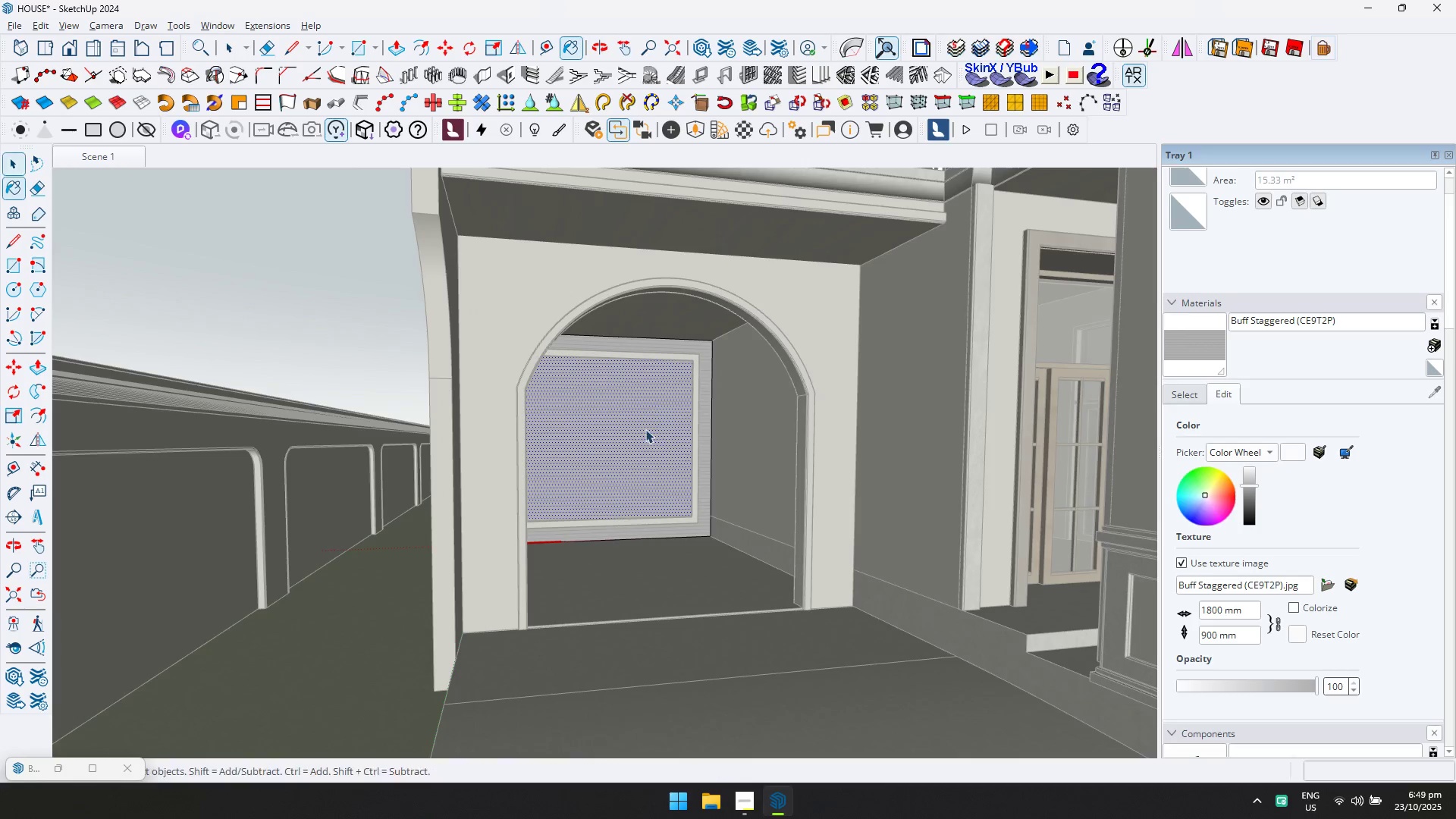 
key(Escape)
 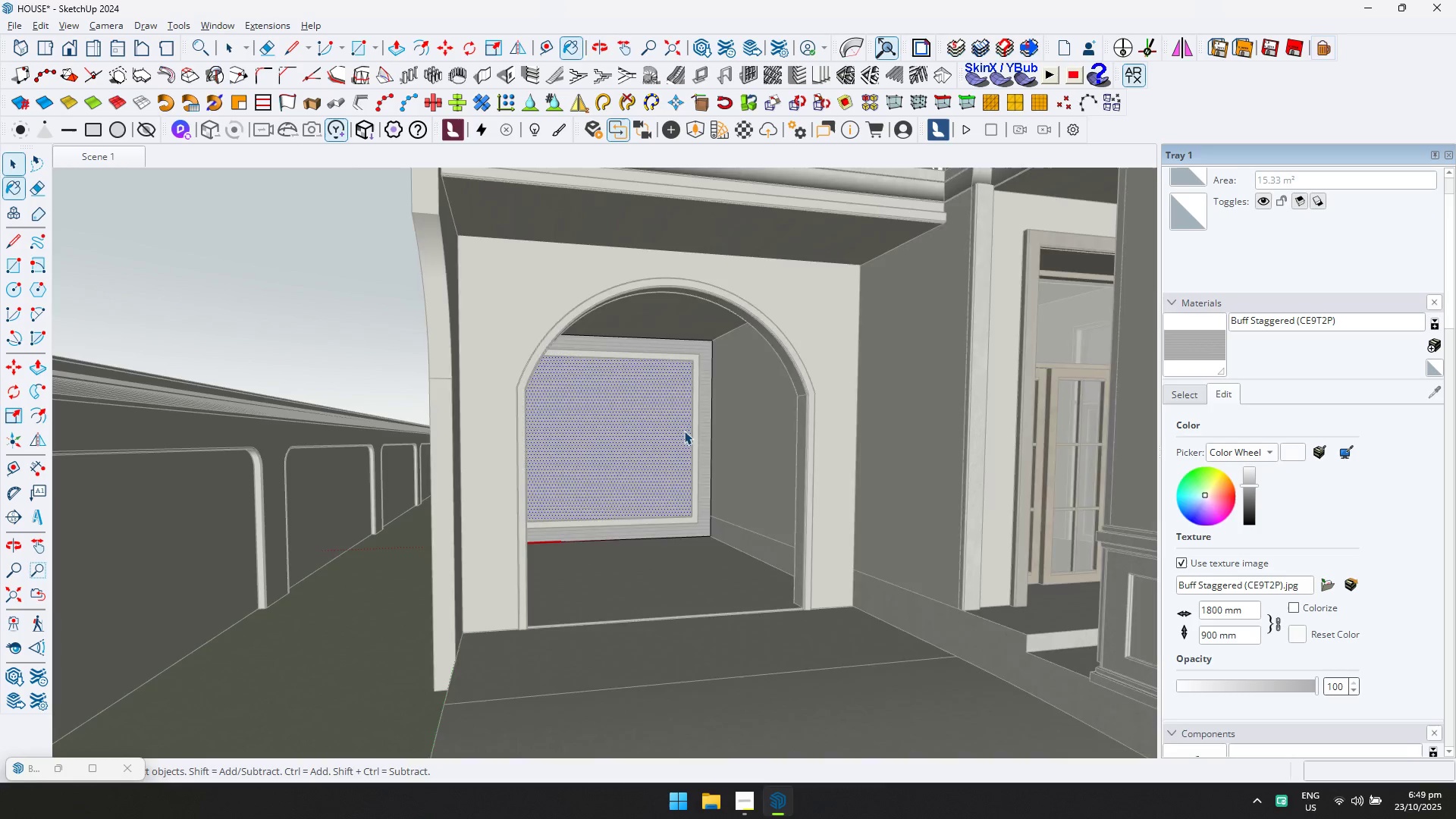 
key(Escape)
 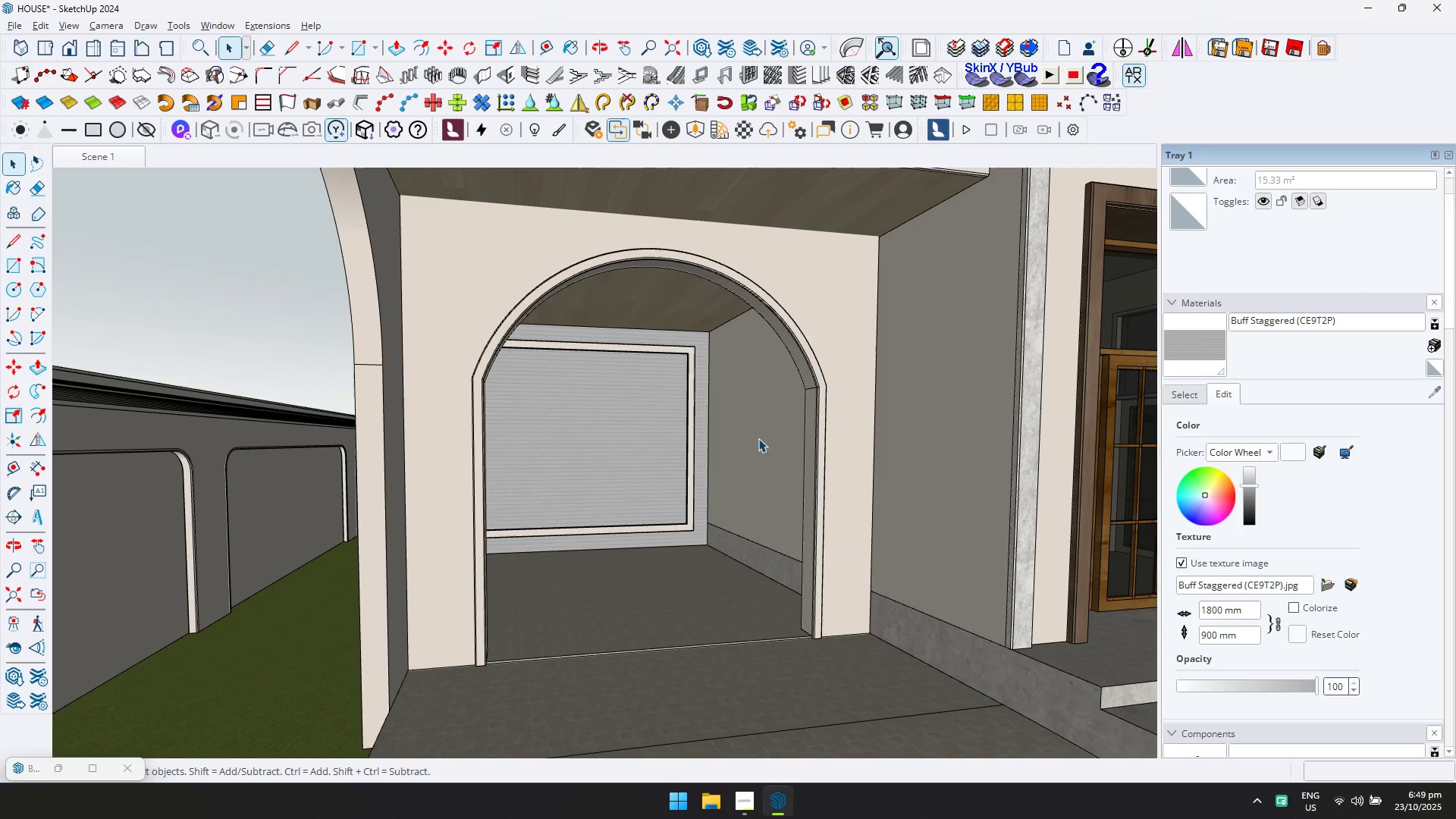 
hold_key(key=ShiftLeft, duration=0.65)
 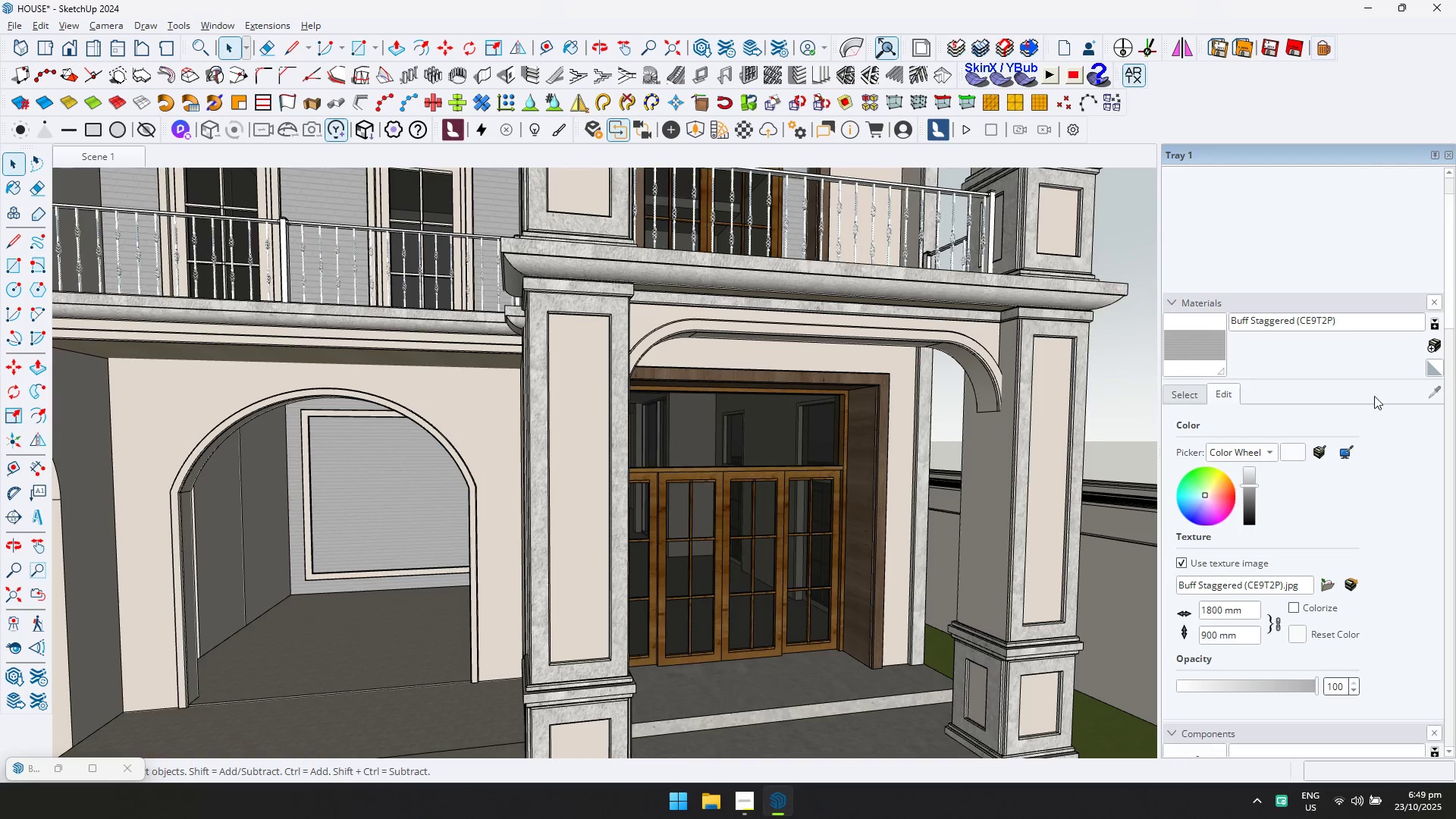 
left_click([1177, 392])
 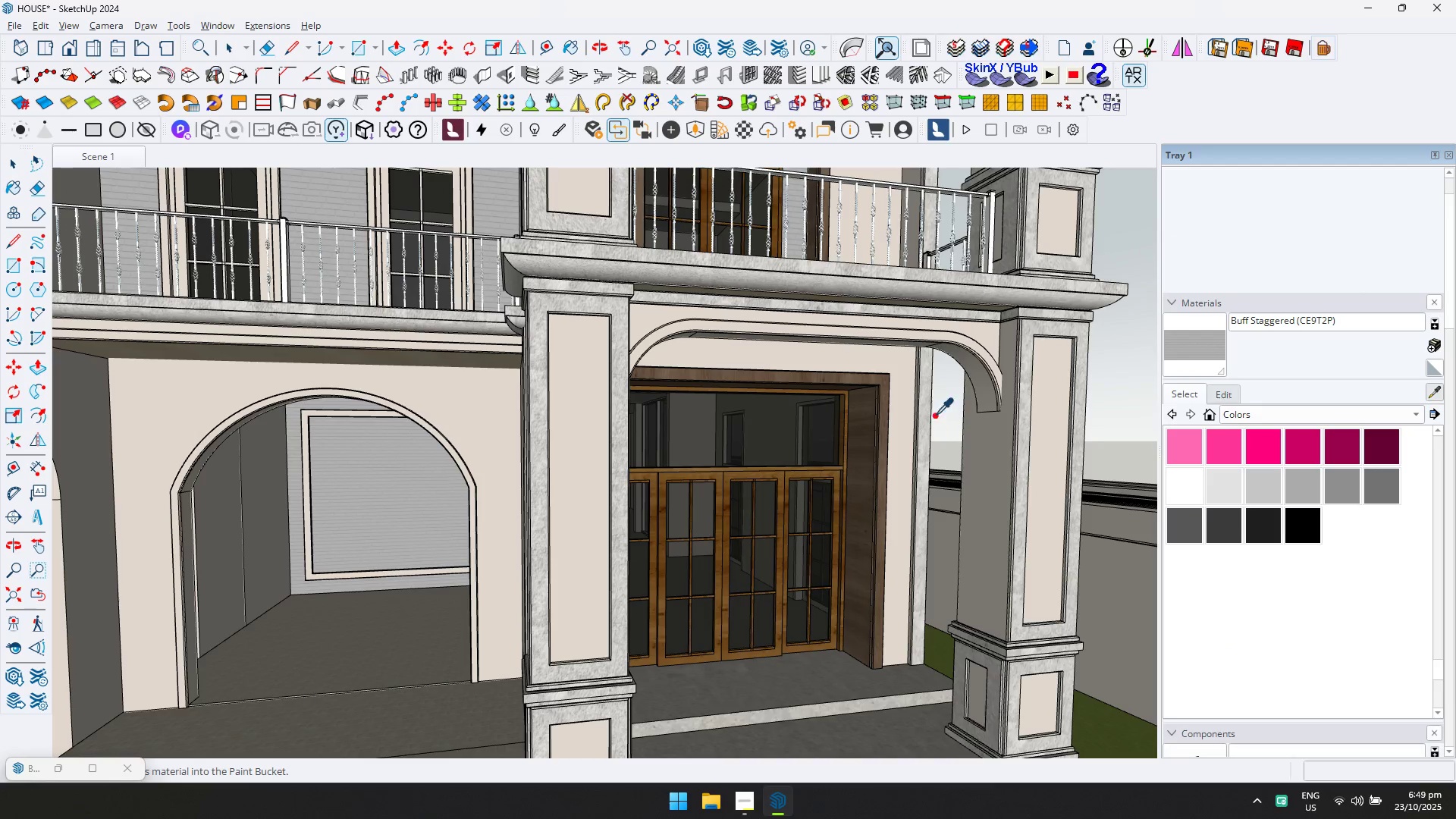 
left_click([883, 407])
 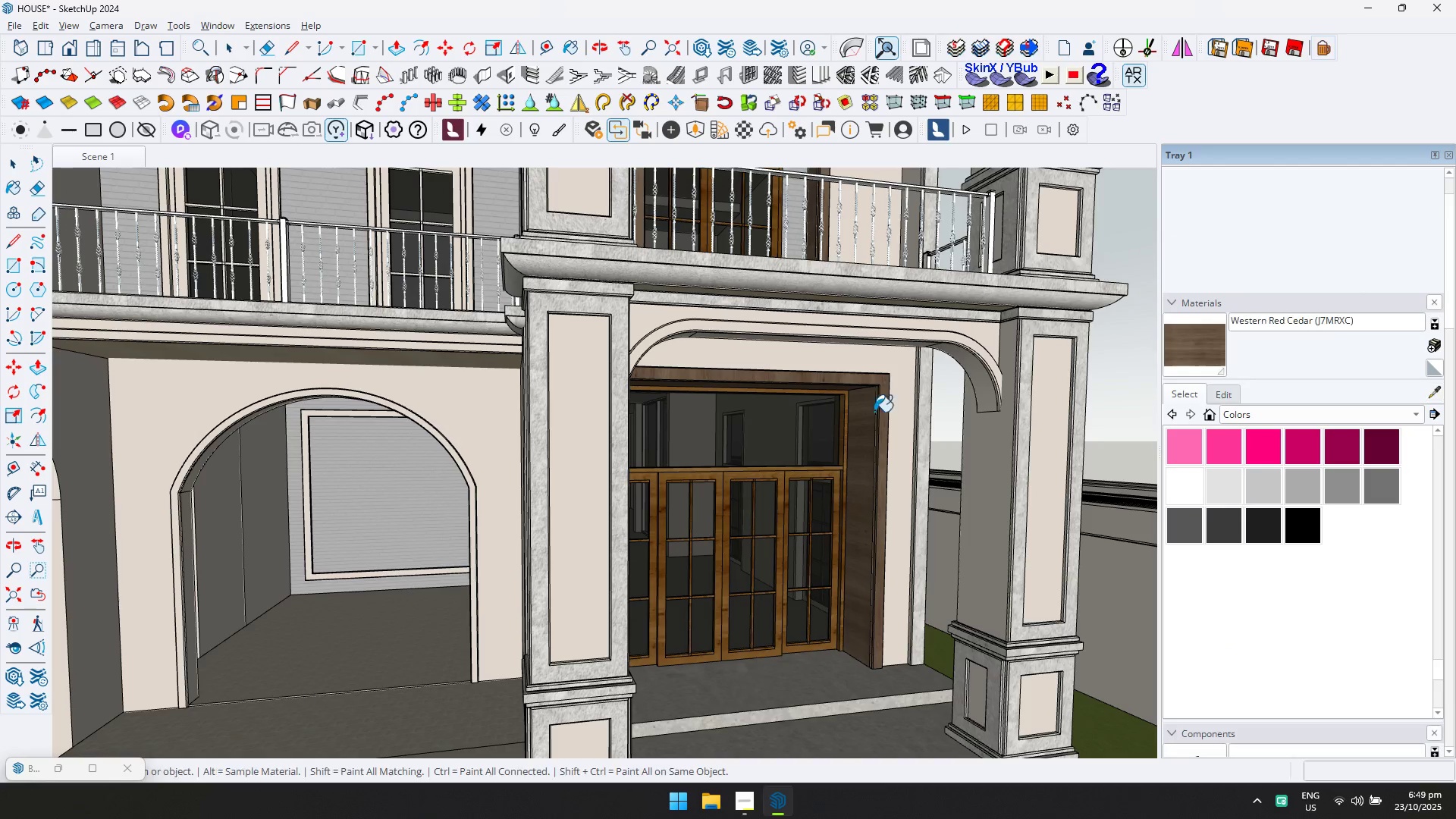 
key(Escape)
 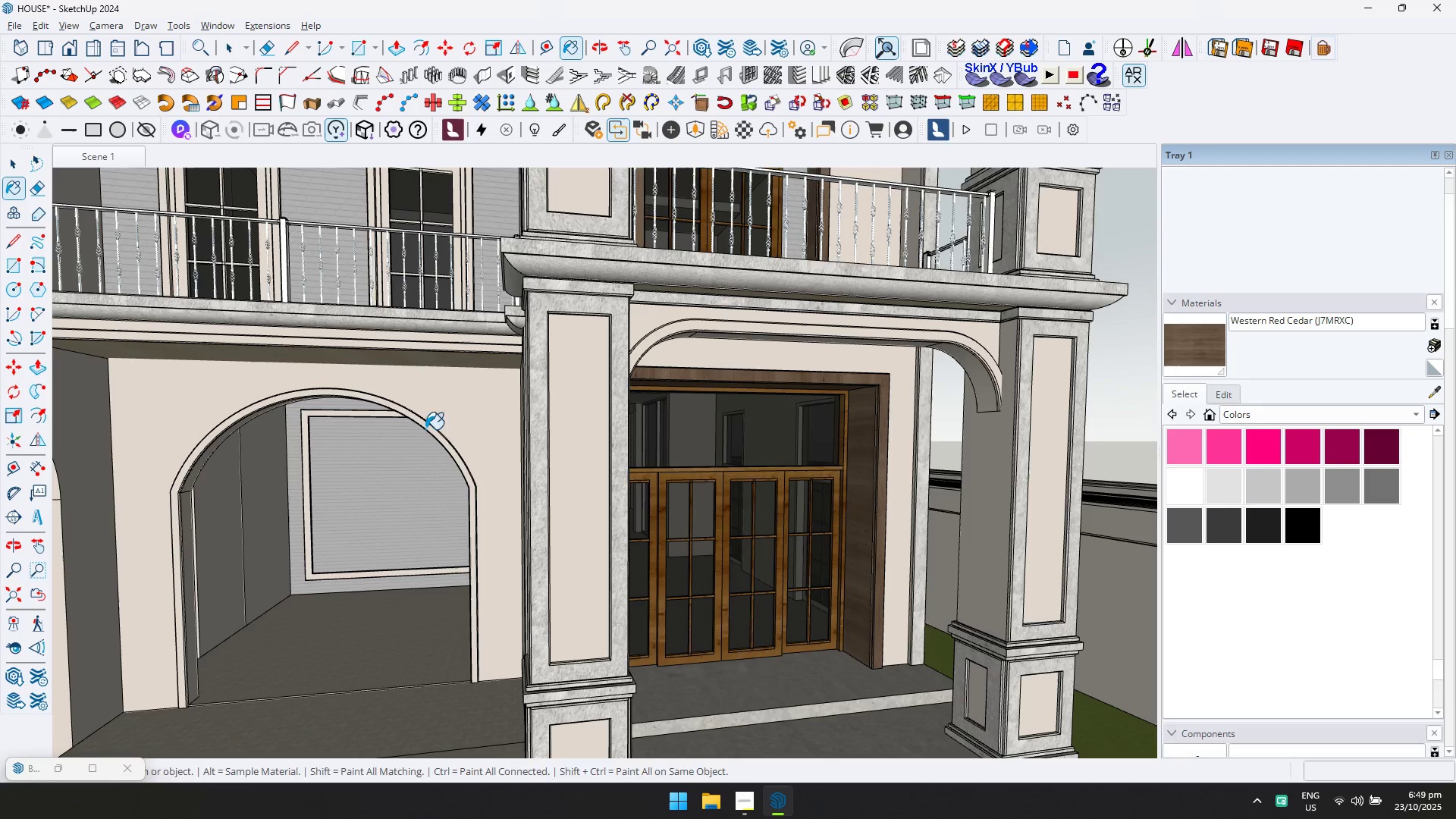 
key(Space)
 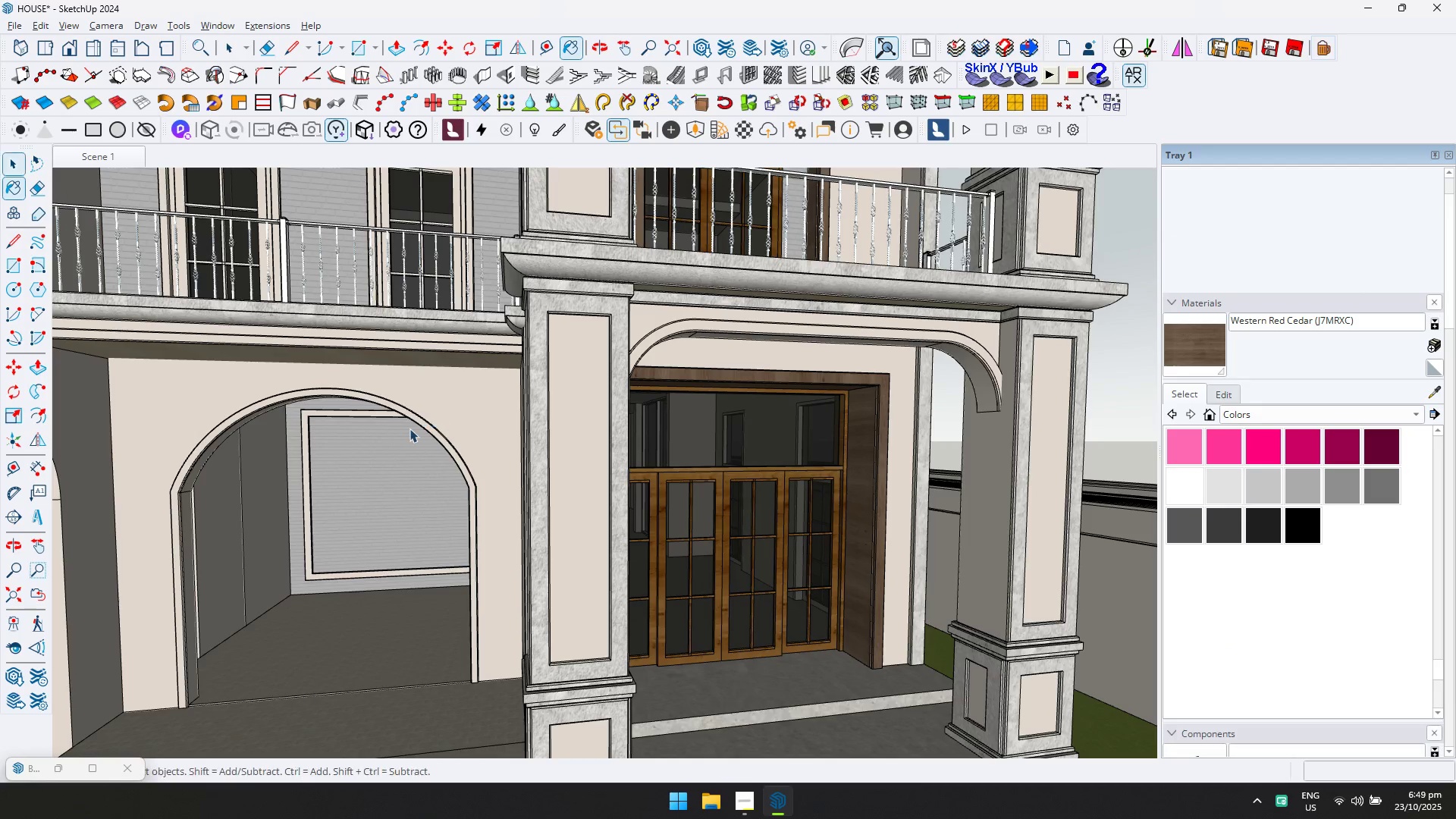 
key(Escape)
 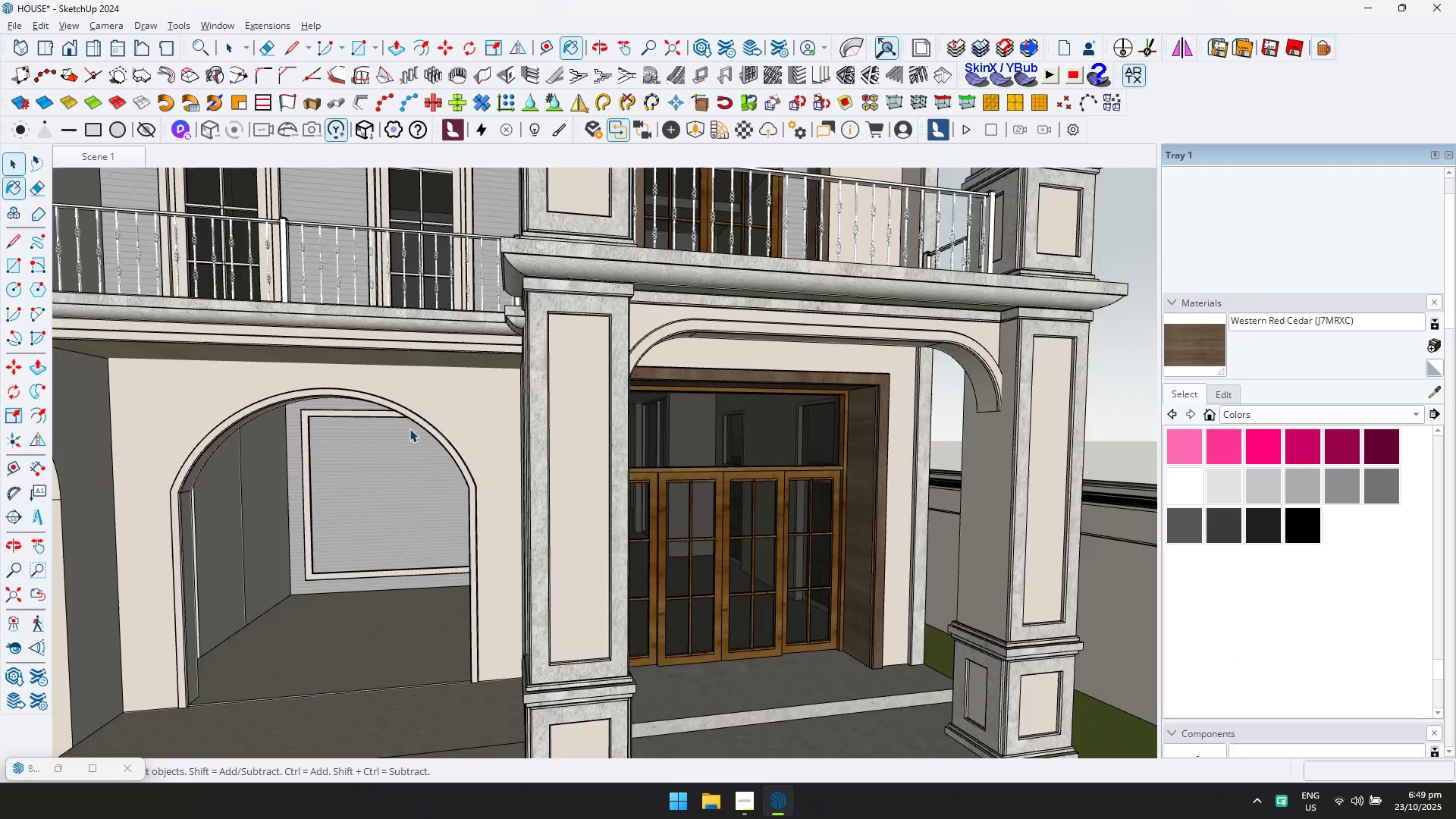 
scroll: coordinate [410, 432], scroll_direction: up, amount: 3.0
 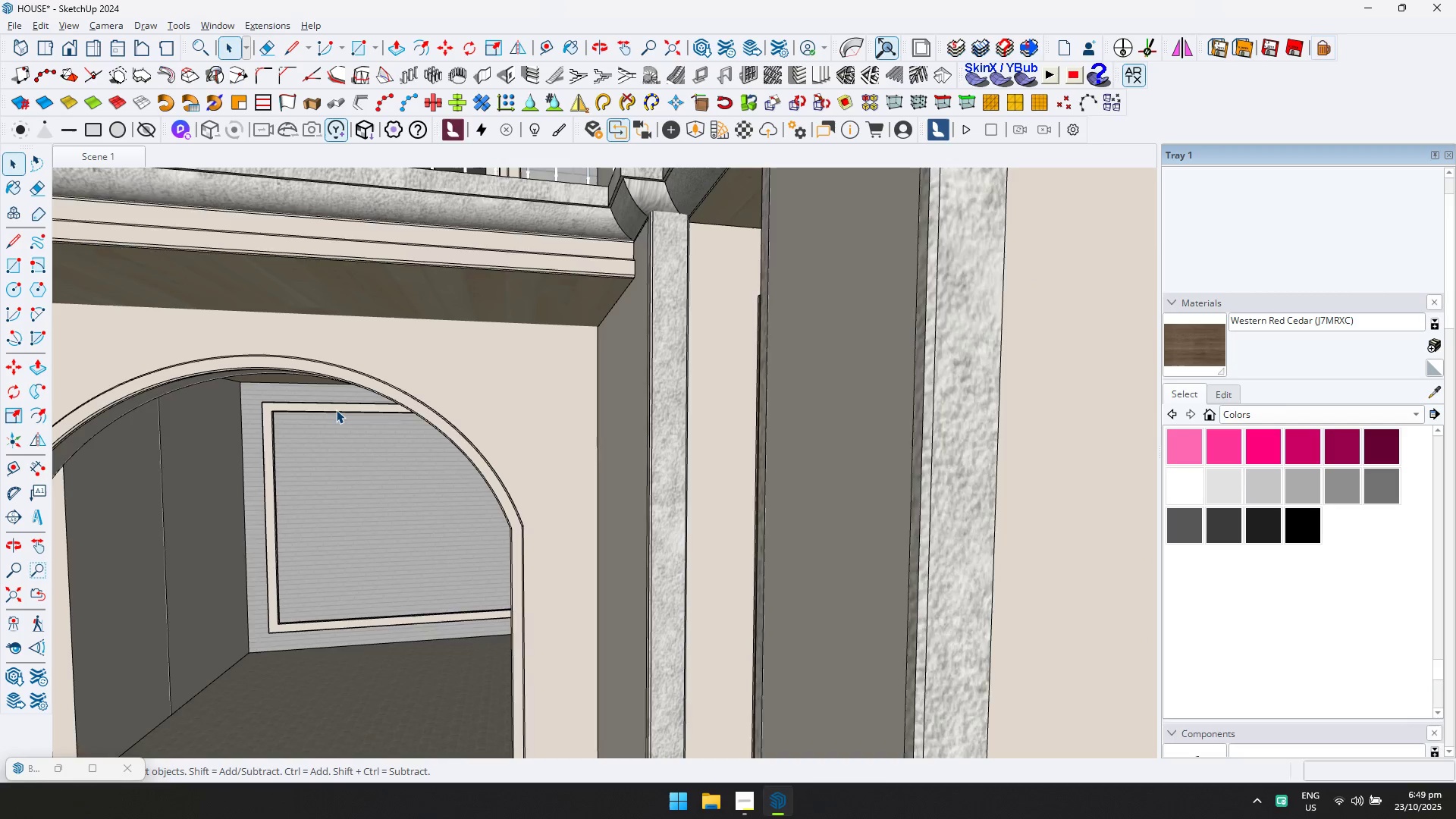 
double_click([336, 410])
 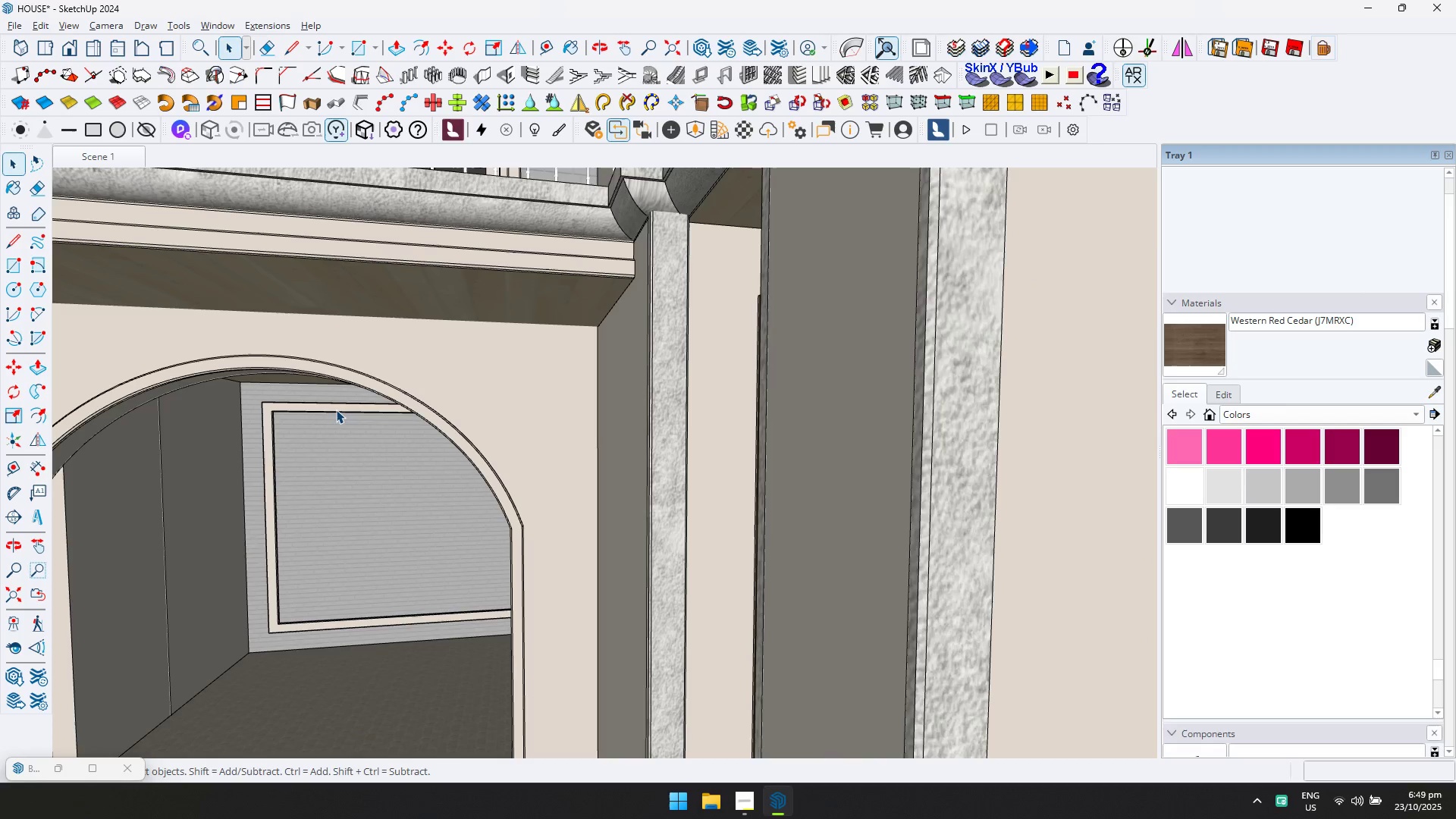 
triple_click([336, 410])
 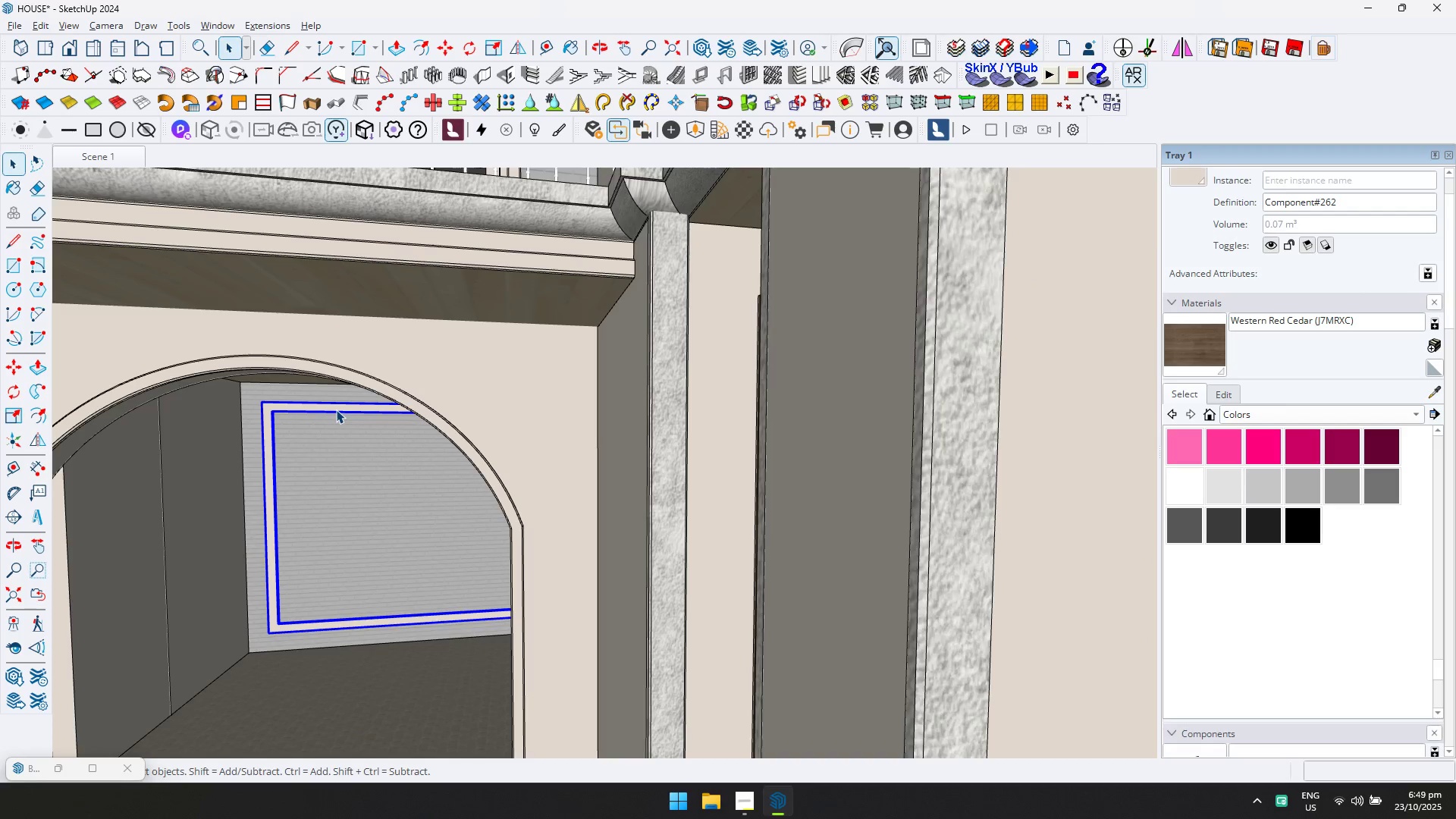 
double_click([336, 410])
 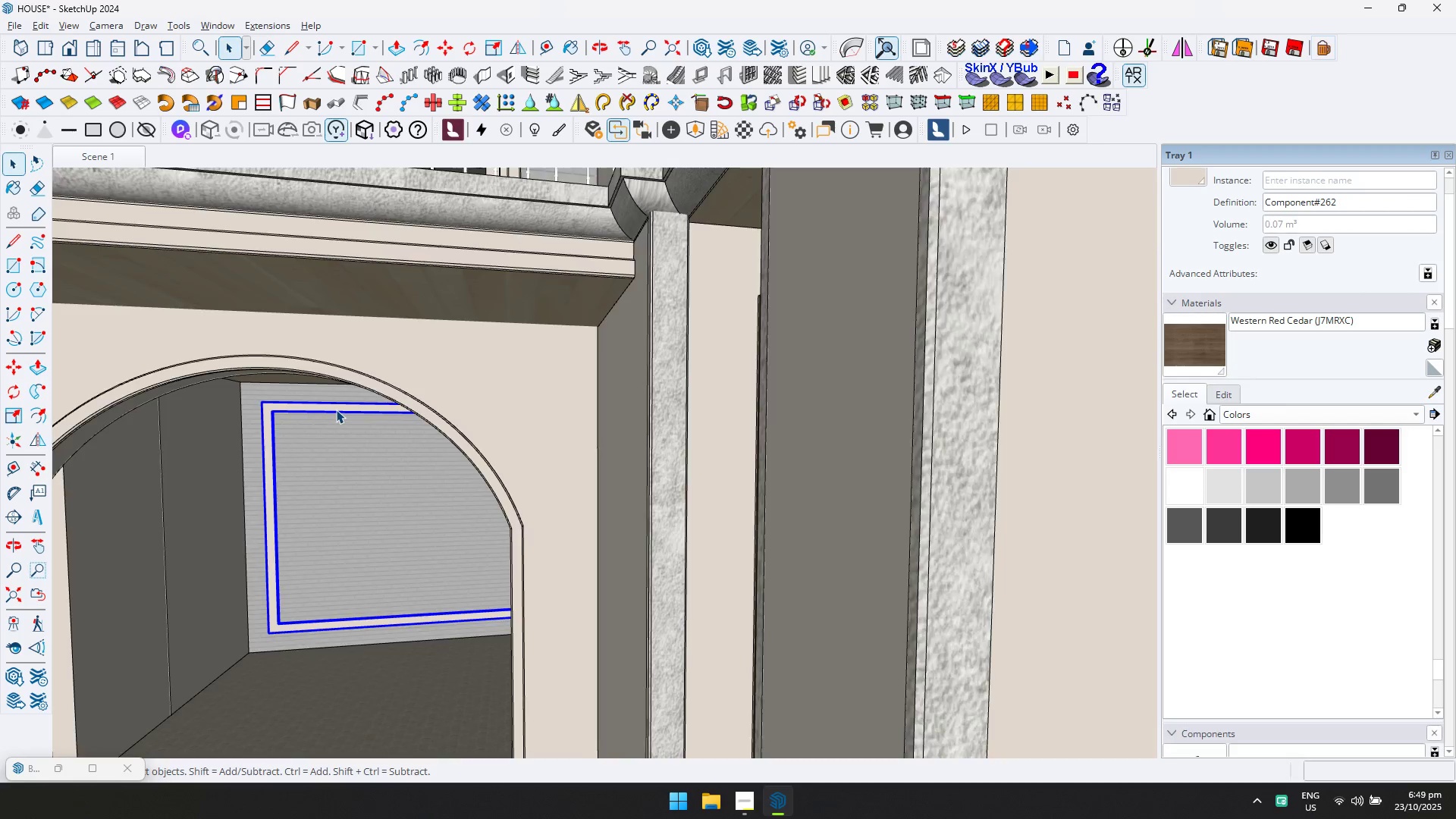 
key(Control+ControlLeft)
 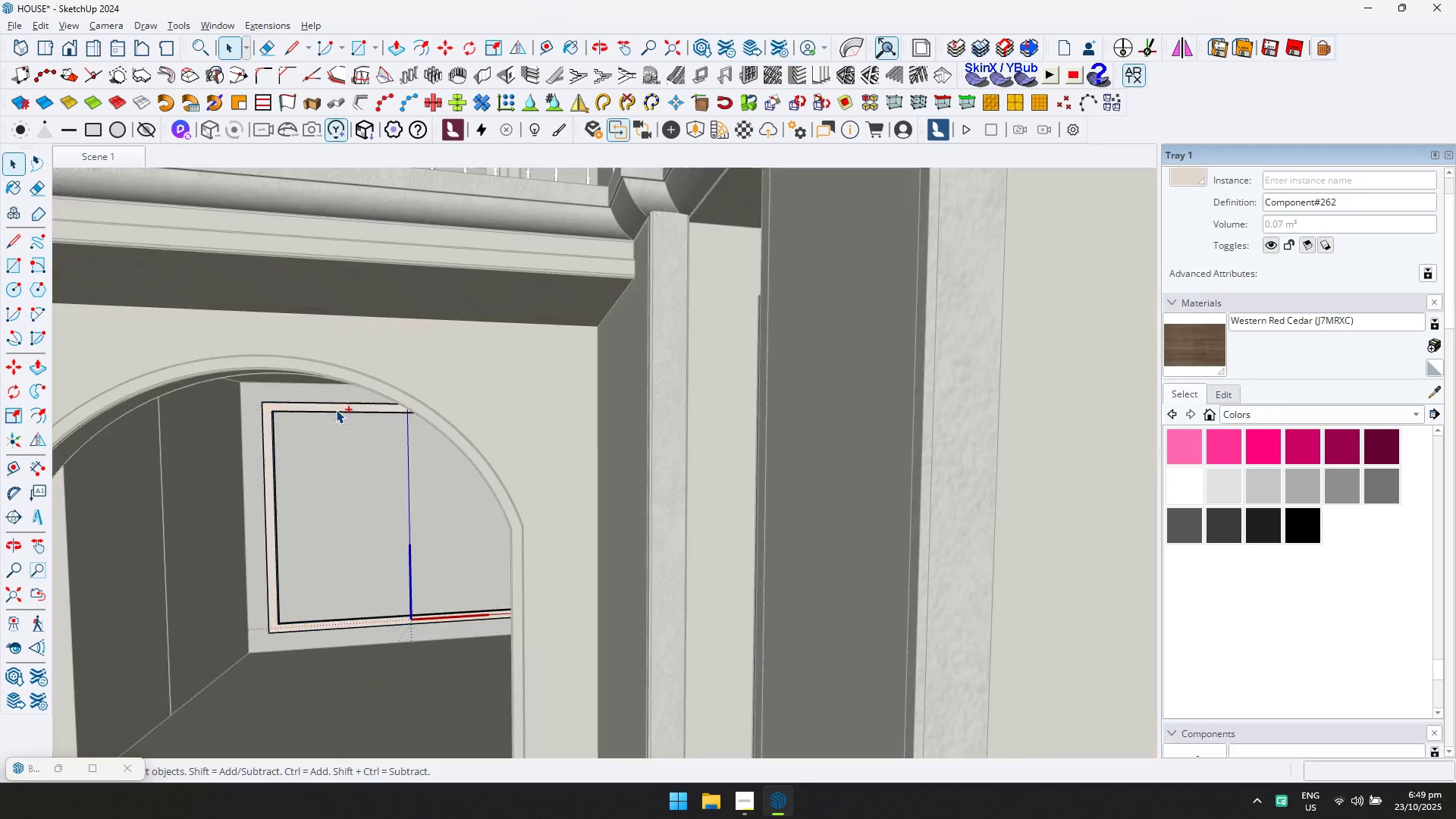 
key(Control+A)
 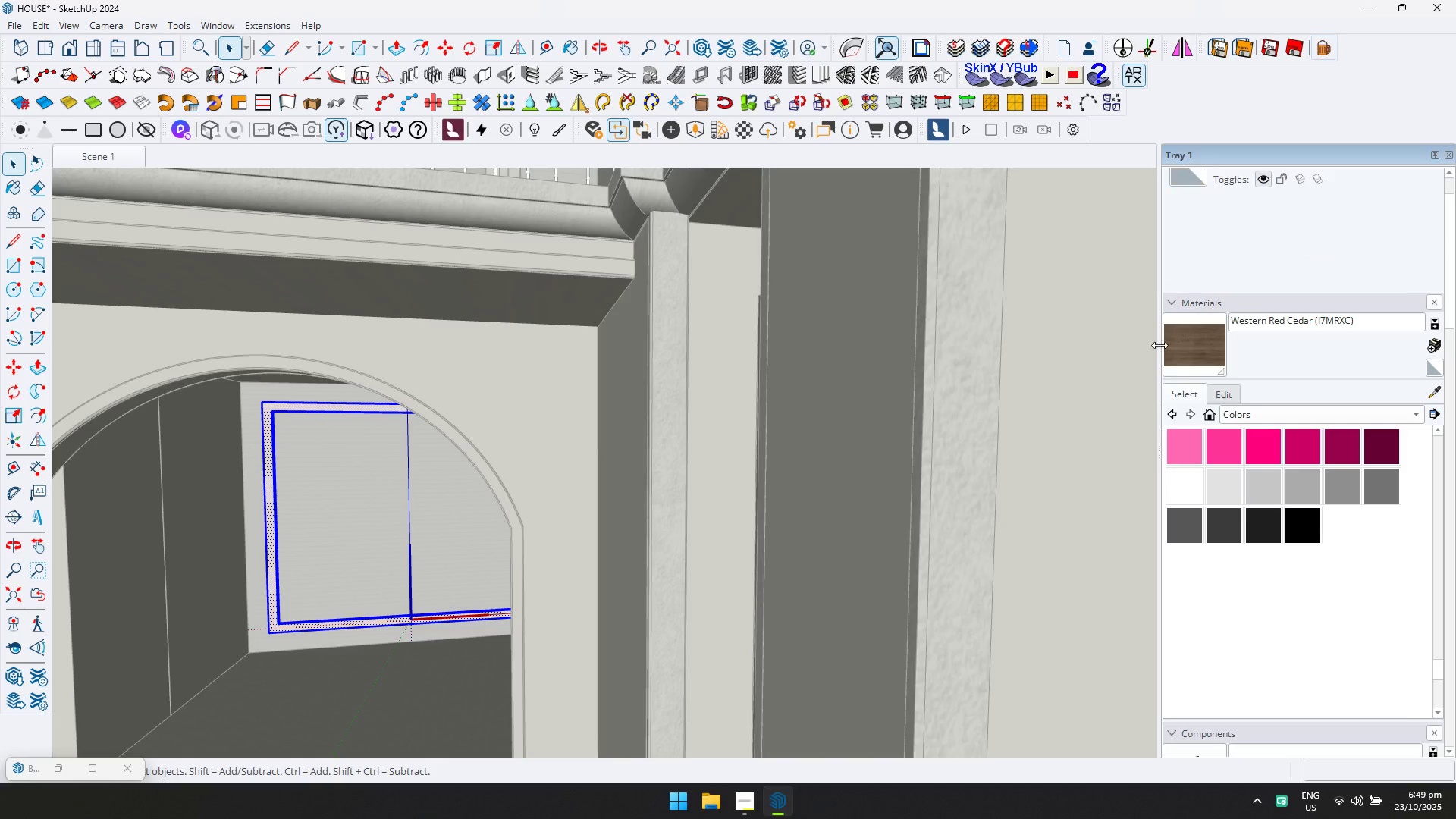 
left_click([1186, 336])
 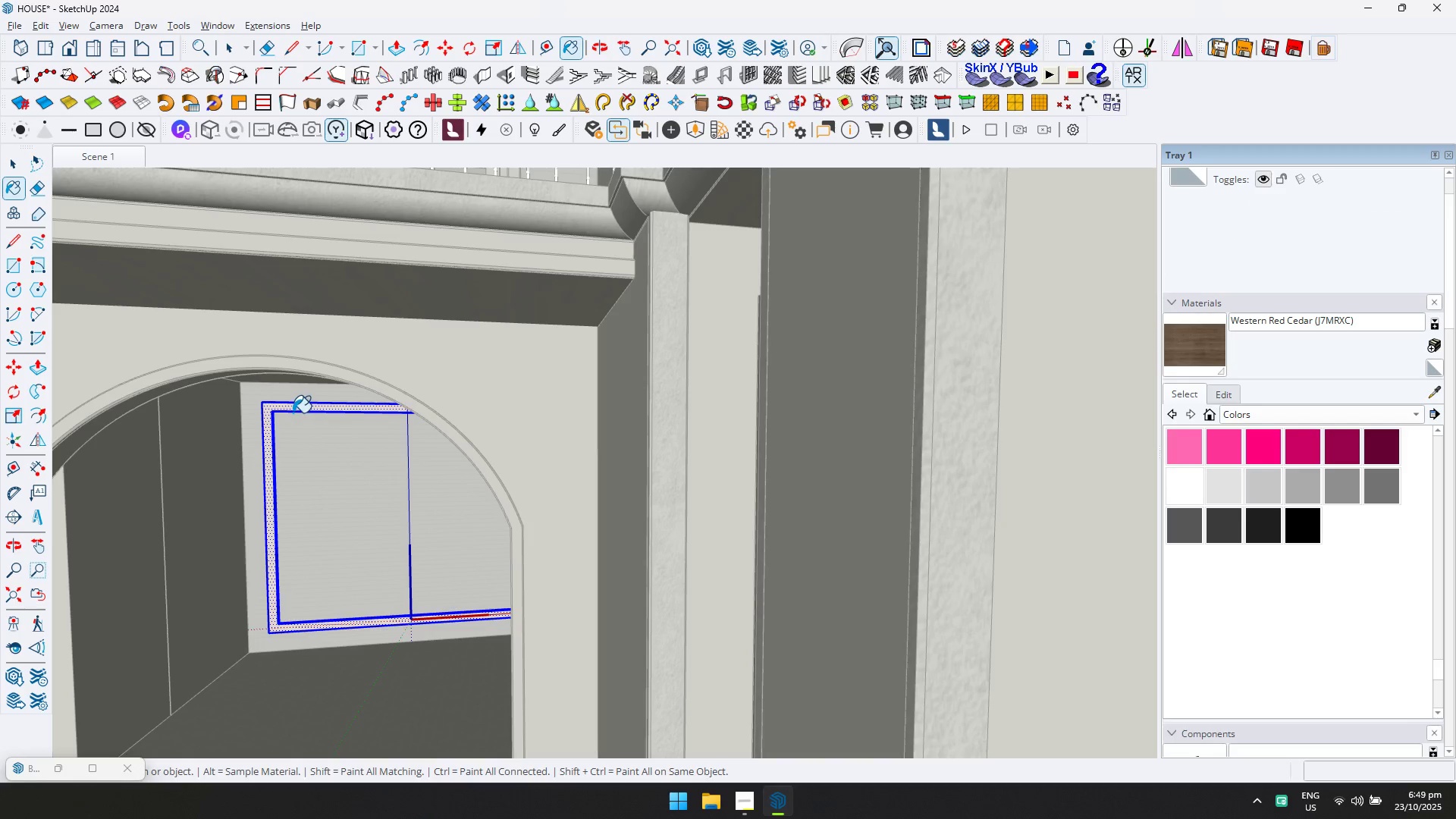 
left_click([293, 411])
 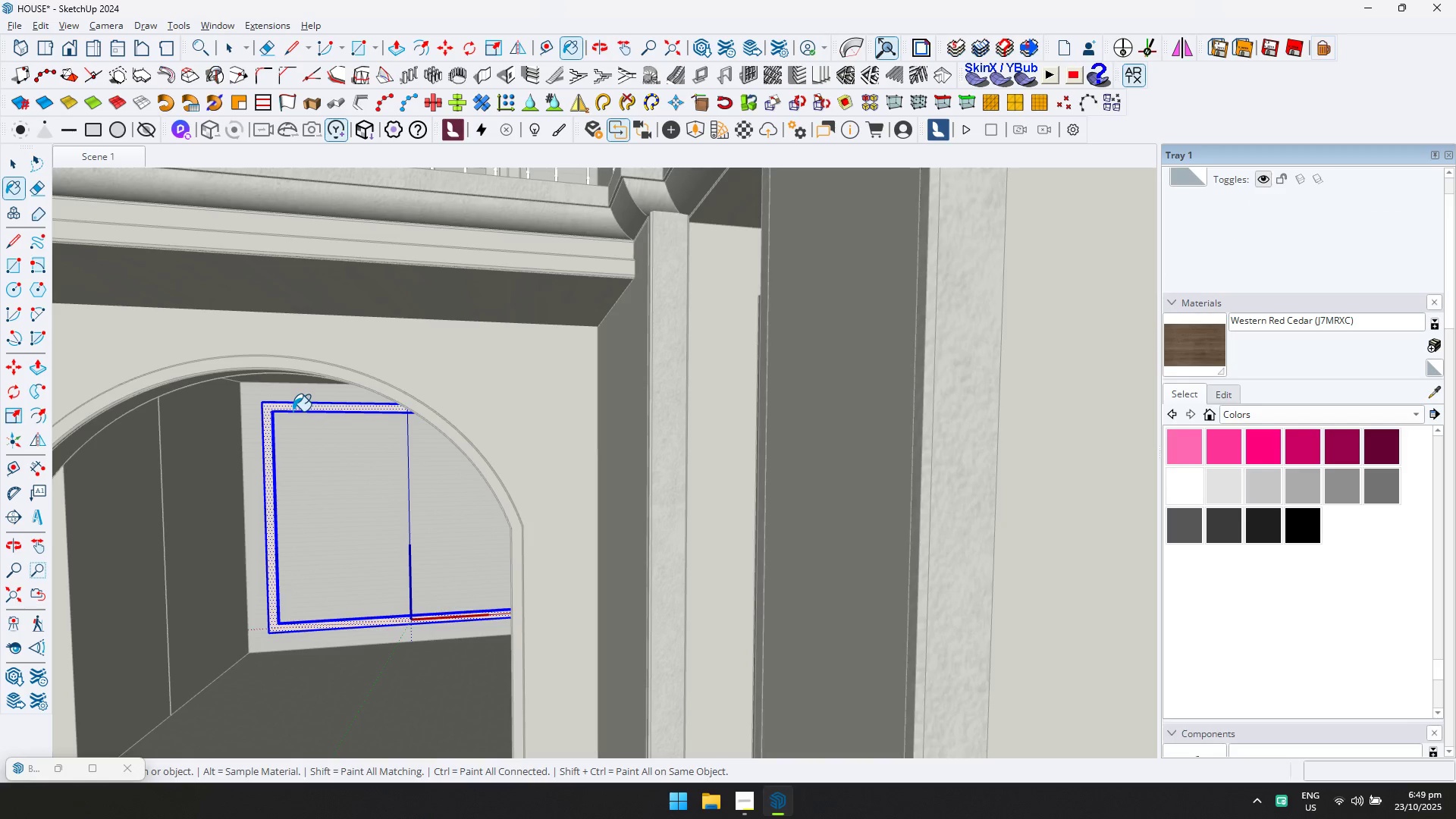 
key(Escape)
 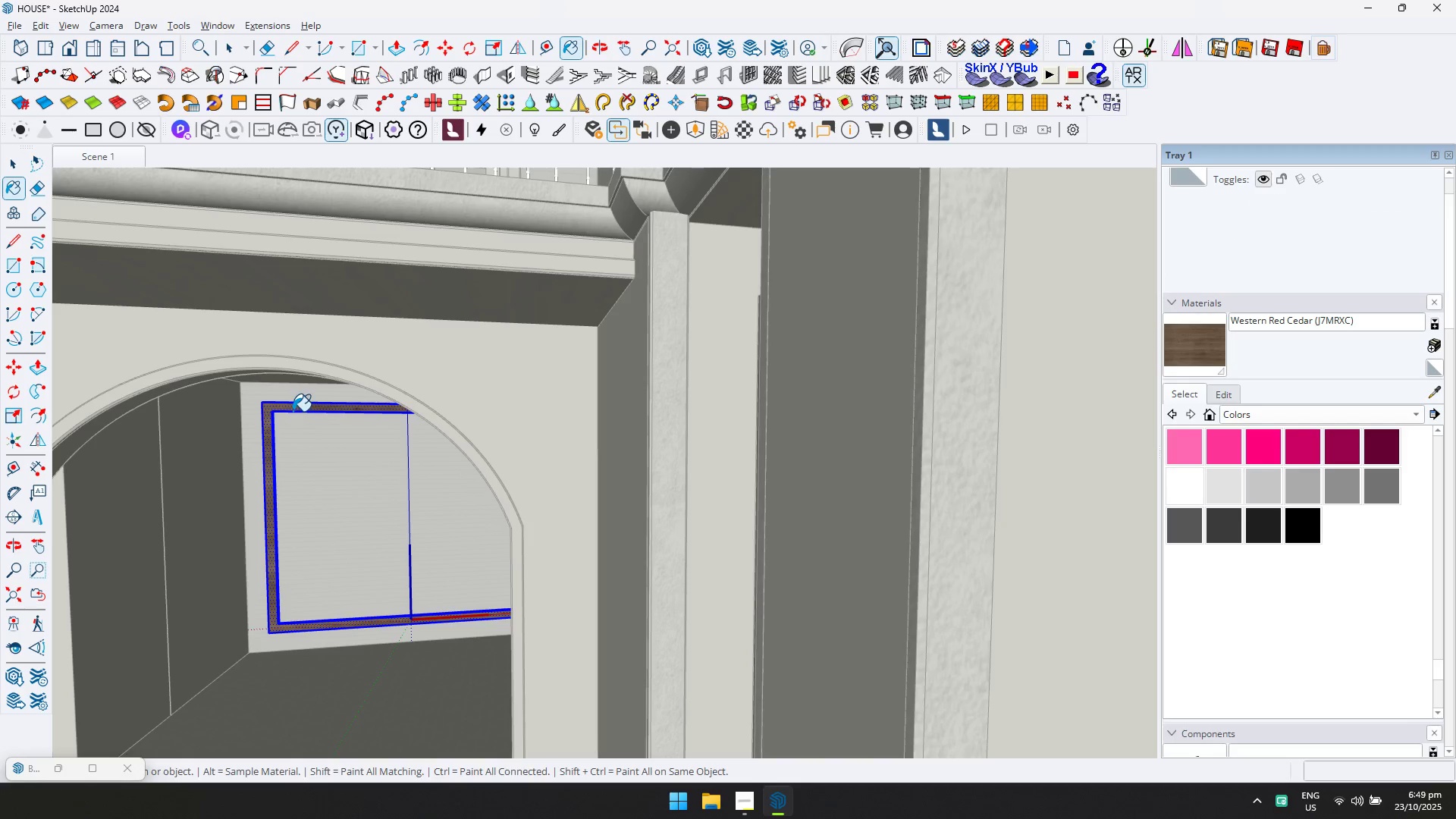 
key(Space)
 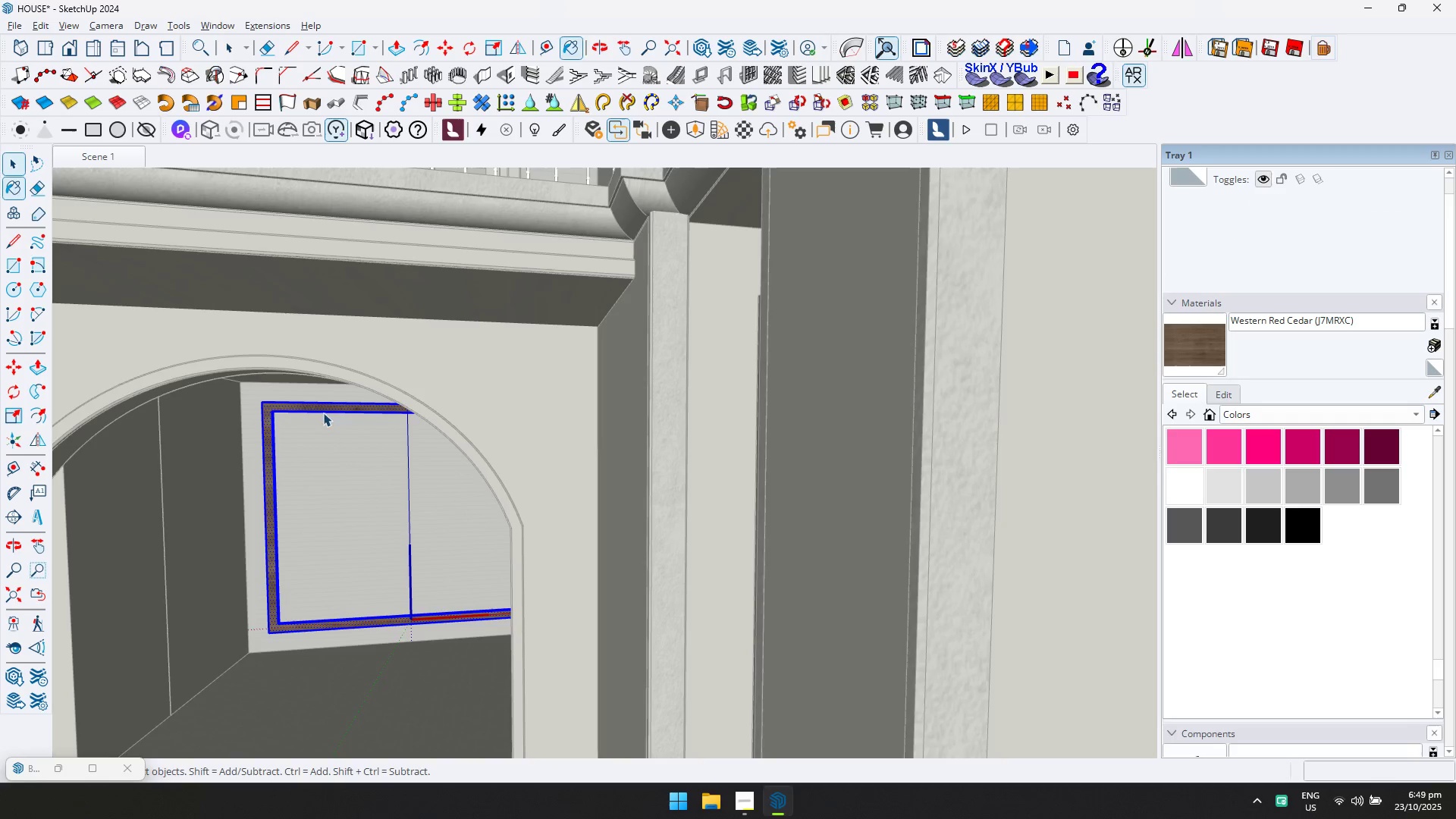 
key(Escape)
 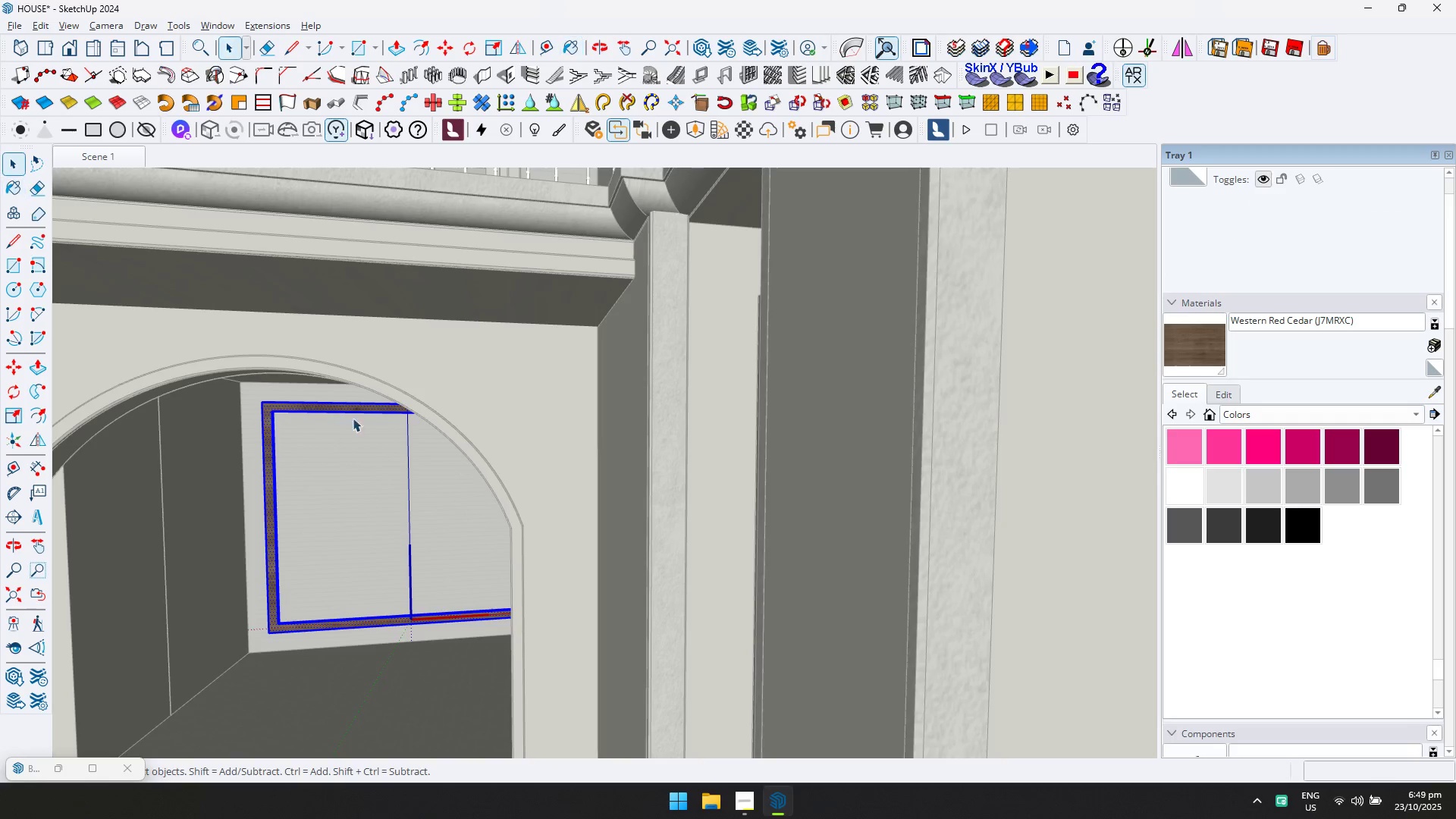 
scroll: coordinate [595, 350], scroll_direction: down, amount: 32.0
 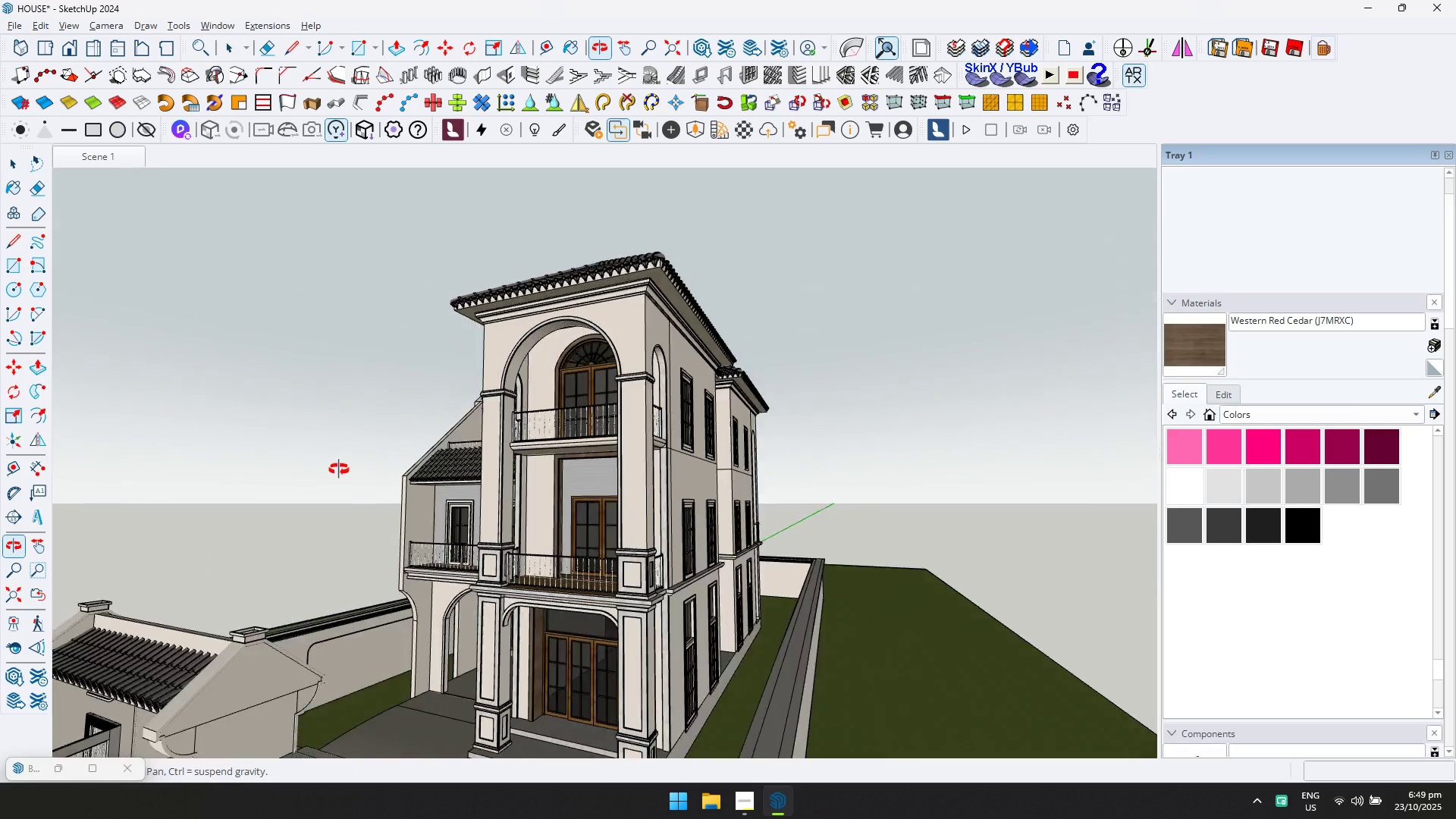 
key(Escape)
 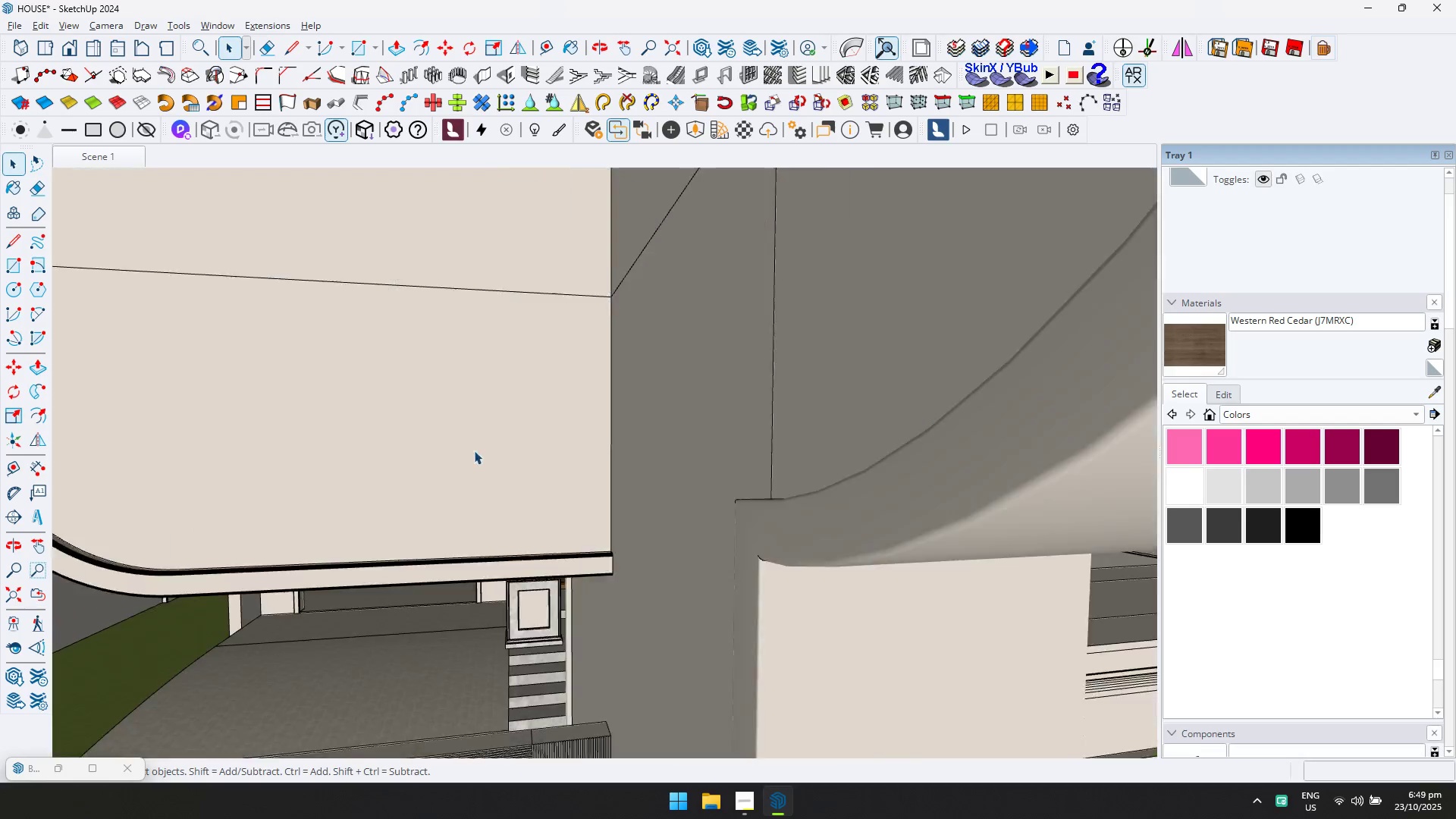 
hold_key(key=ShiftLeft, duration=0.51)
 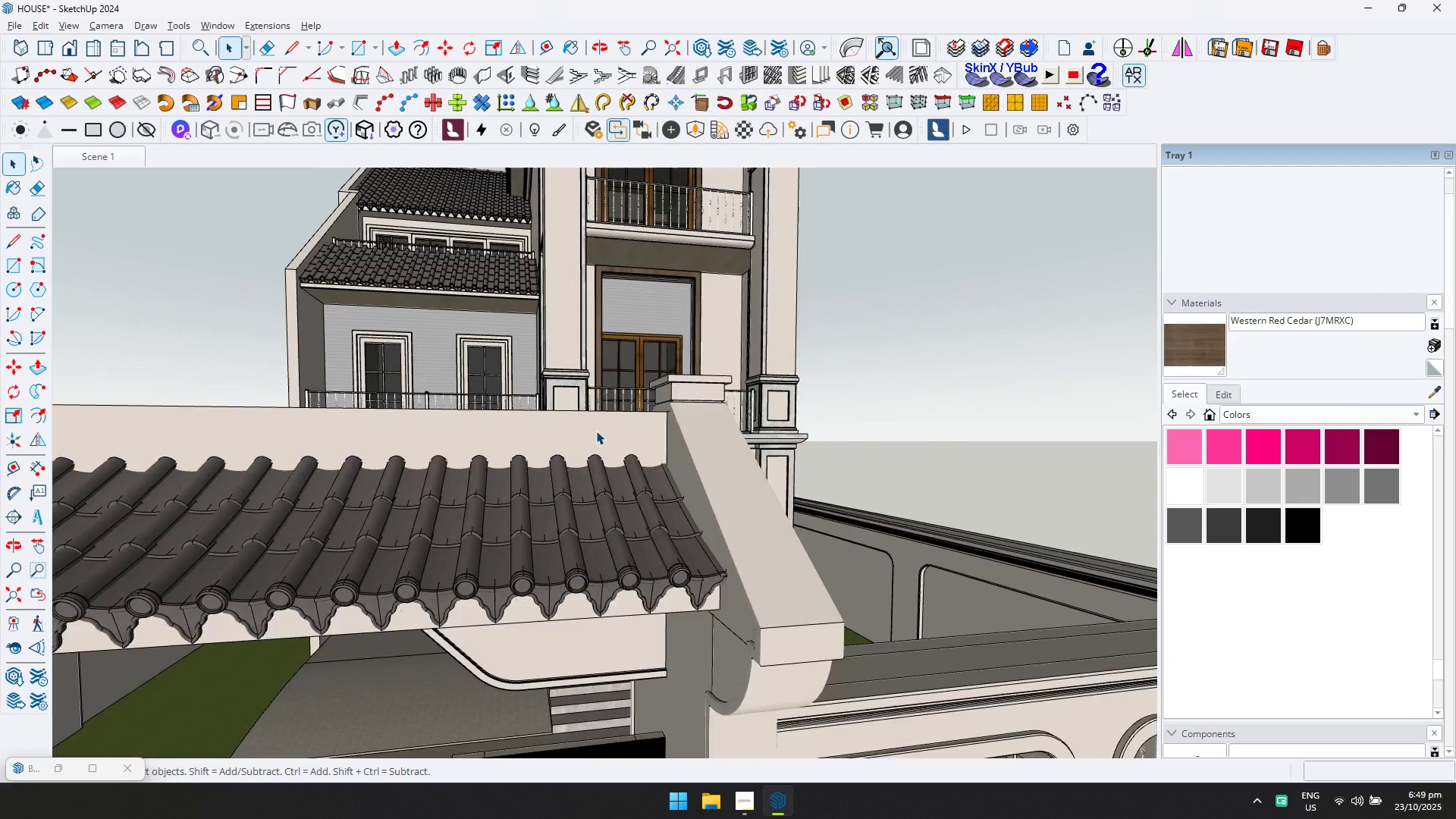 
key(Shift+ShiftLeft)
 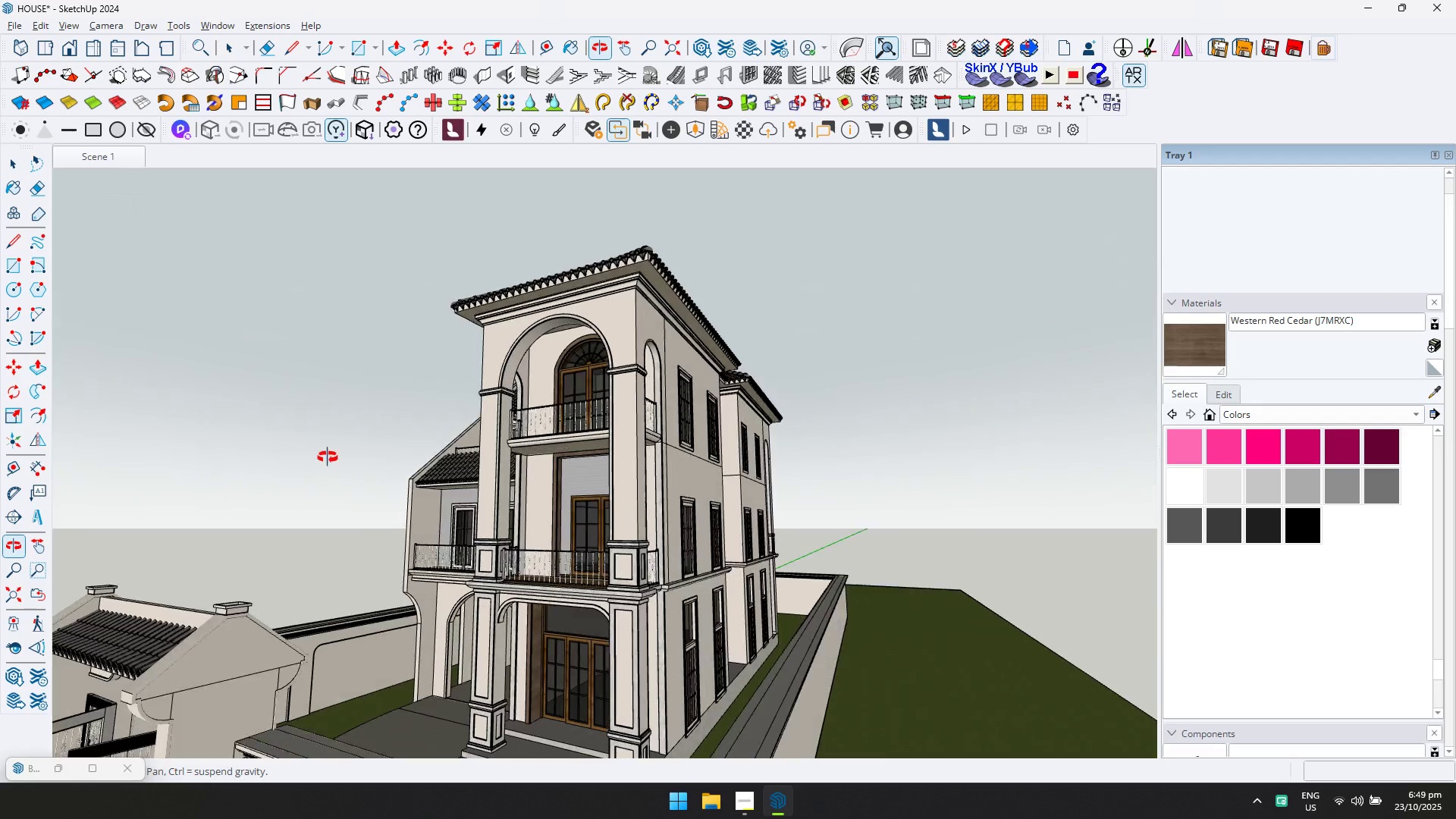 
hold_key(key=ShiftLeft, duration=0.39)
 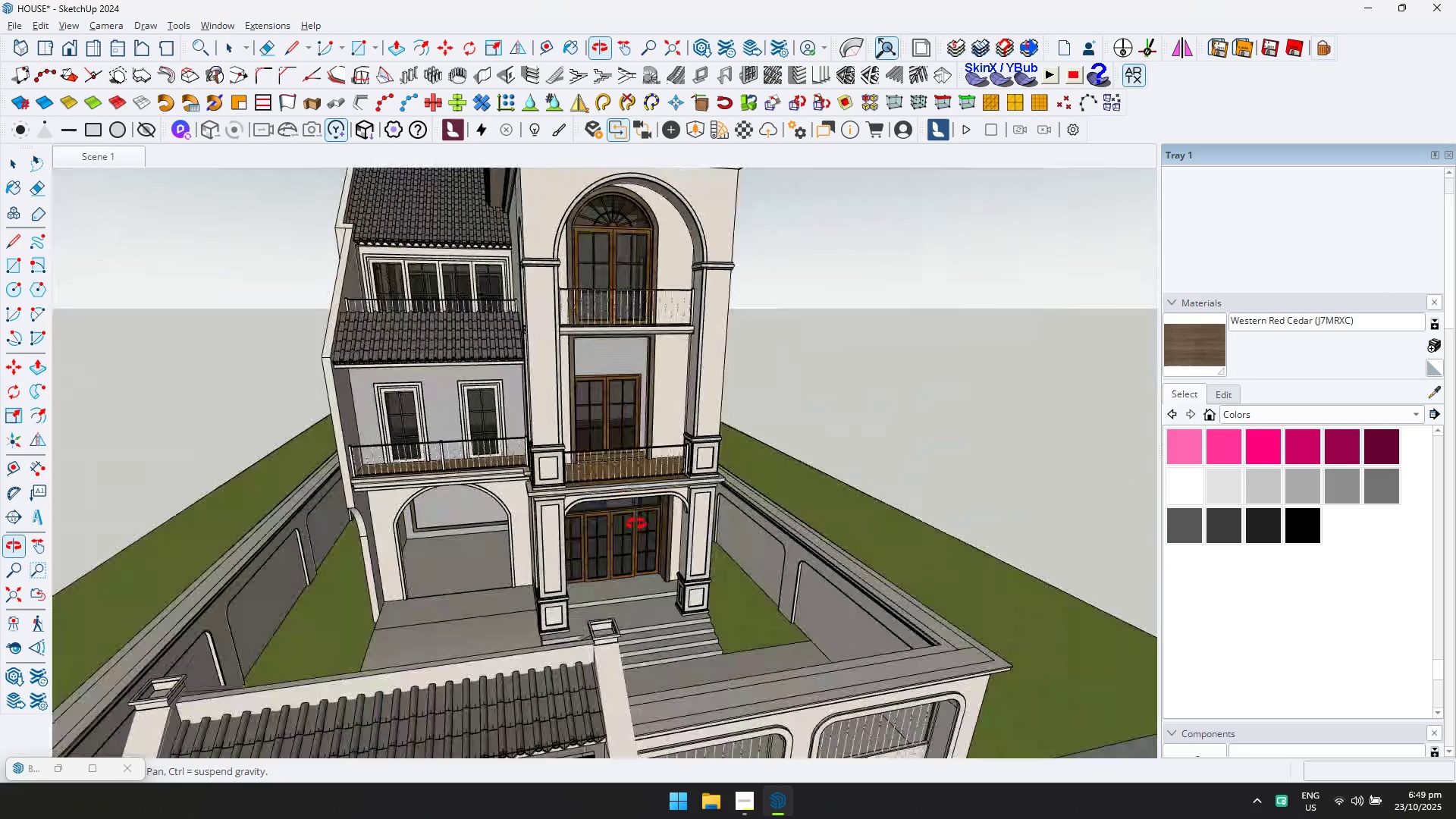 
scroll: coordinate [567, 475], scroll_direction: up, amount: 7.0
 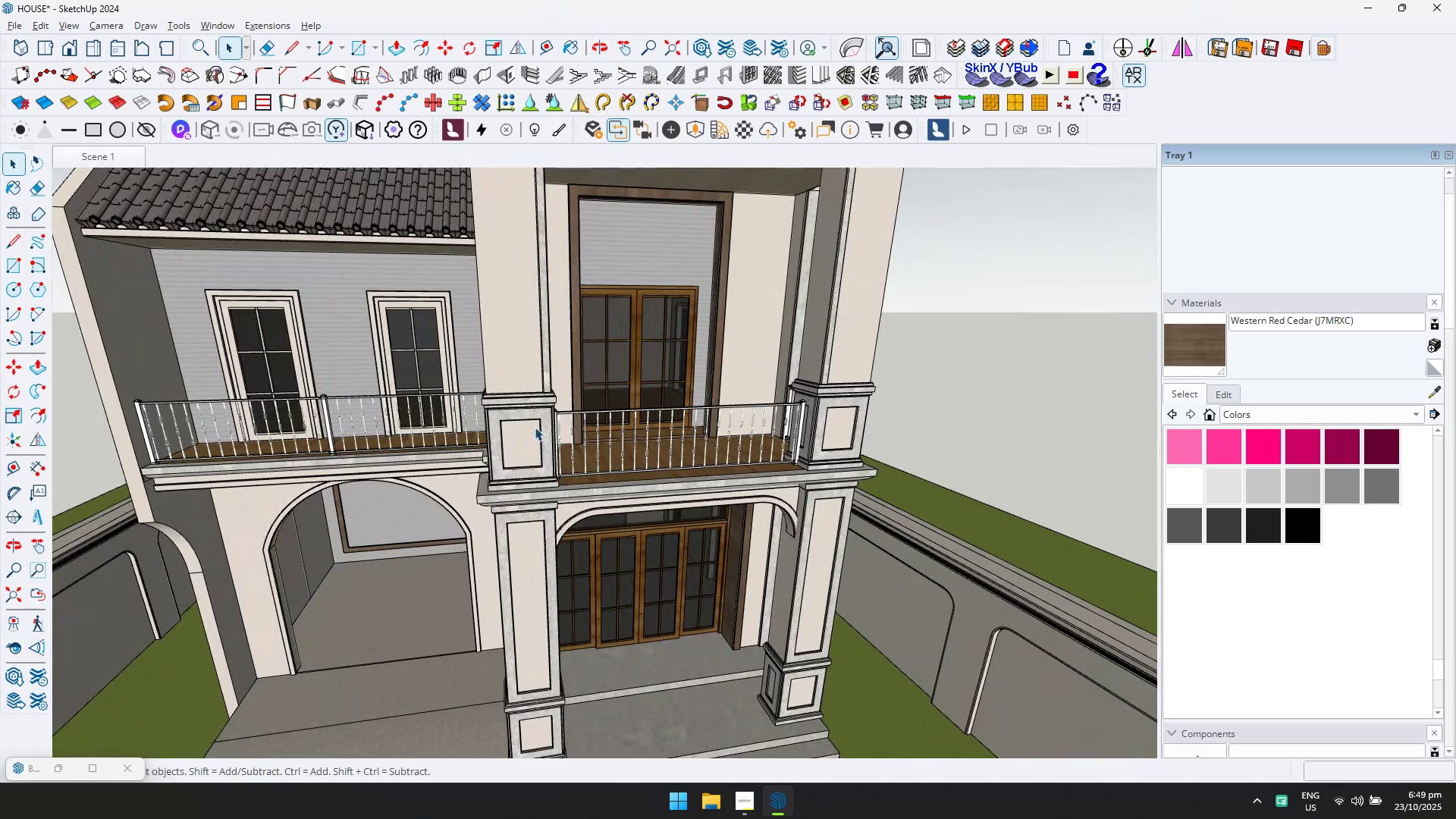 
hold_key(key=ShiftLeft, duration=0.48)
scroll: coordinate [519, 452], scroll_direction: down, amount: 1.0
 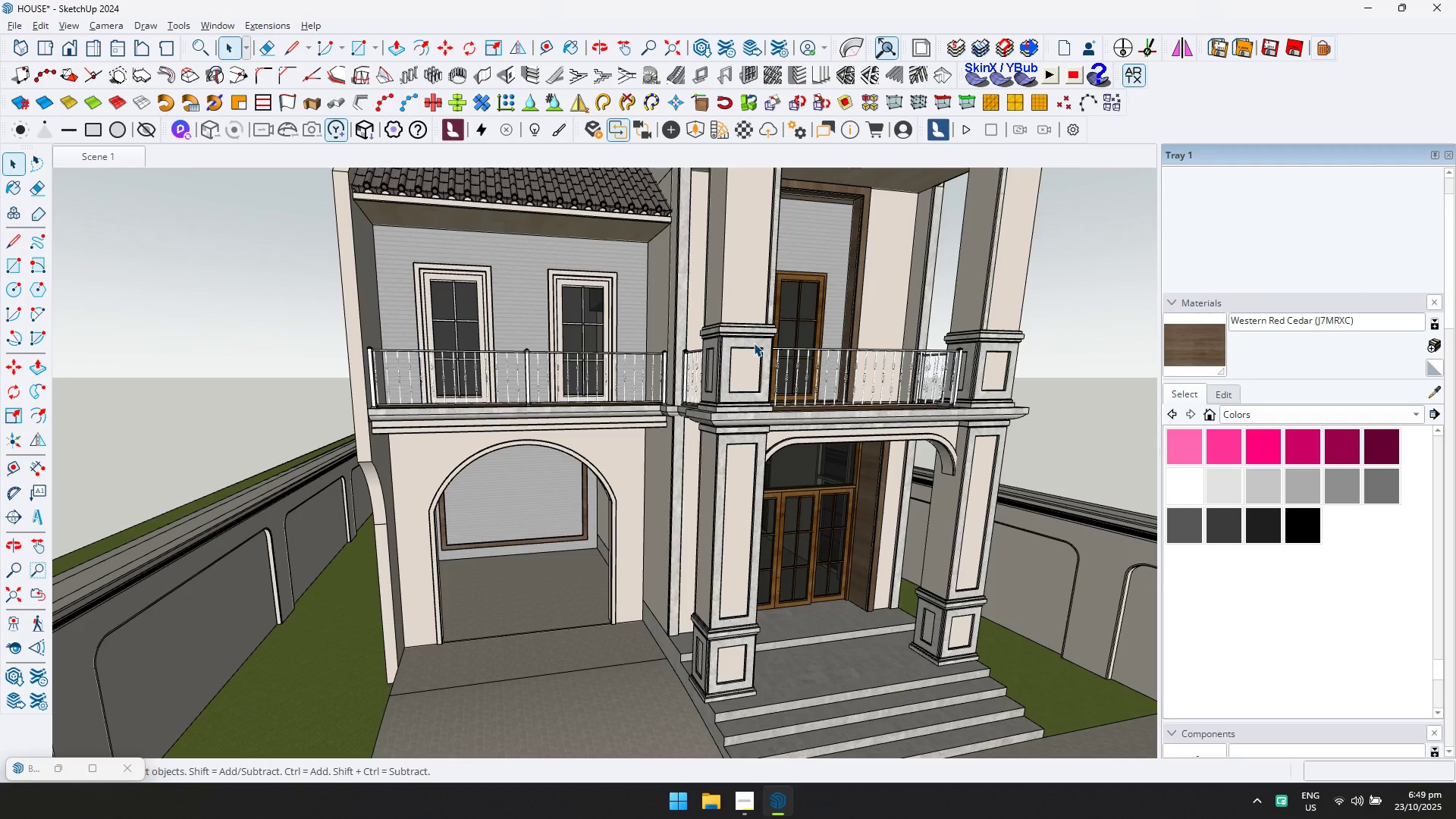 
scroll: coordinate [516, 543], scroll_direction: up, amount: 5.0
 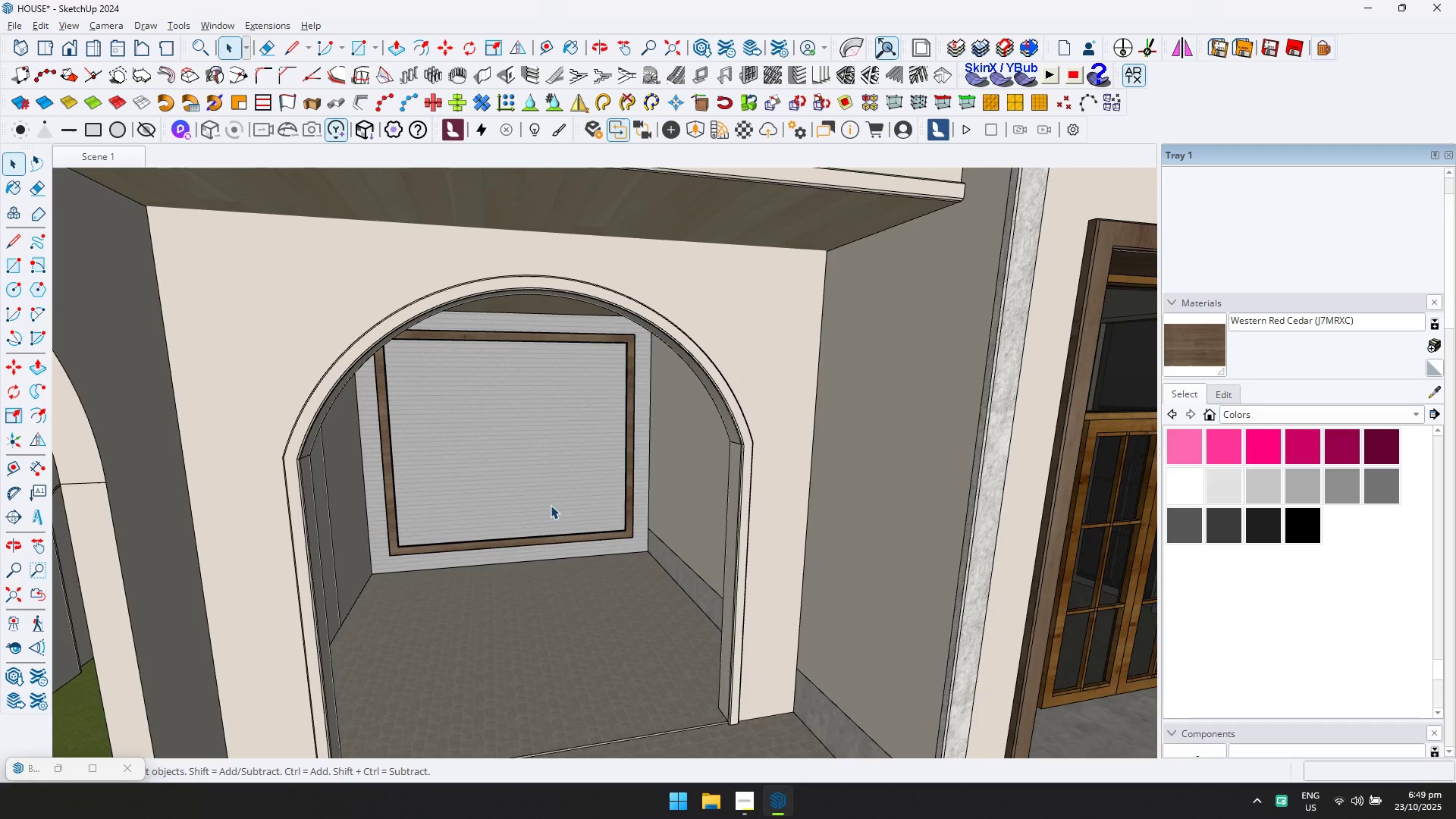 
scroll: coordinate [560, 497], scroll_direction: down, amount: 4.0
 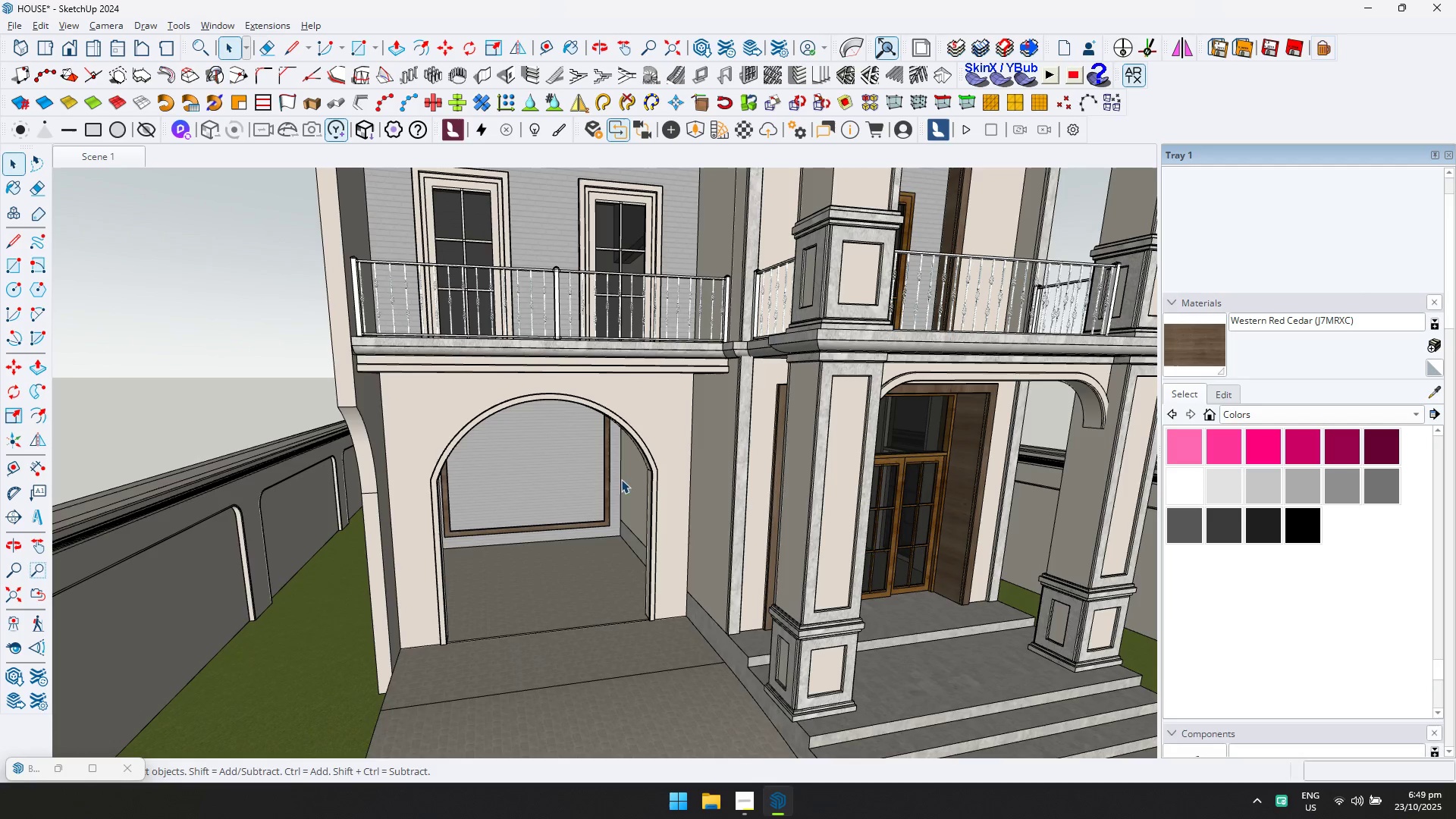 
scroll: coordinate [645, 470], scroll_direction: up, amount: 2.0
 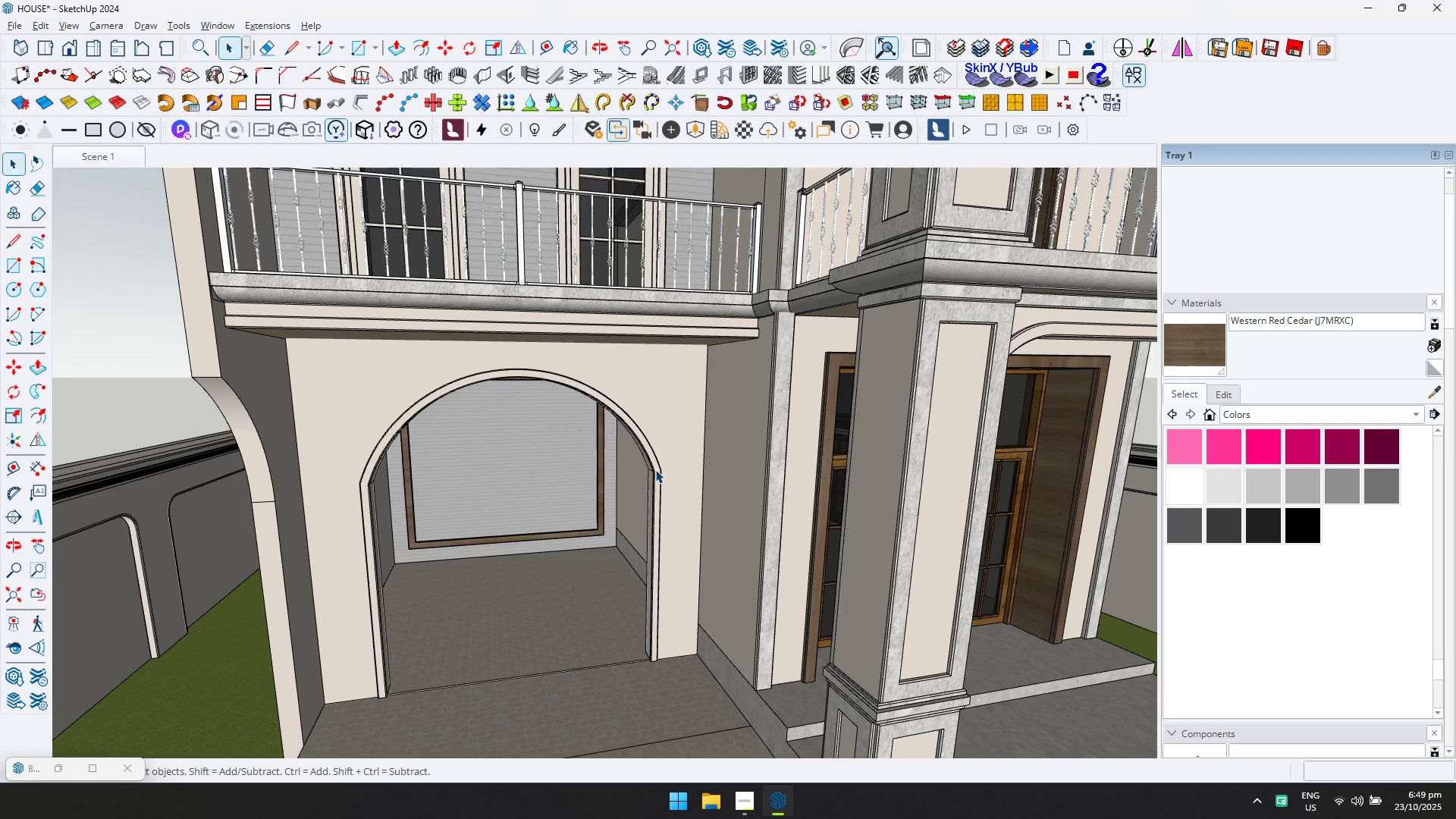 
scroll: coordinate [730, 463], scroll_direction: down, amount: 5.0
 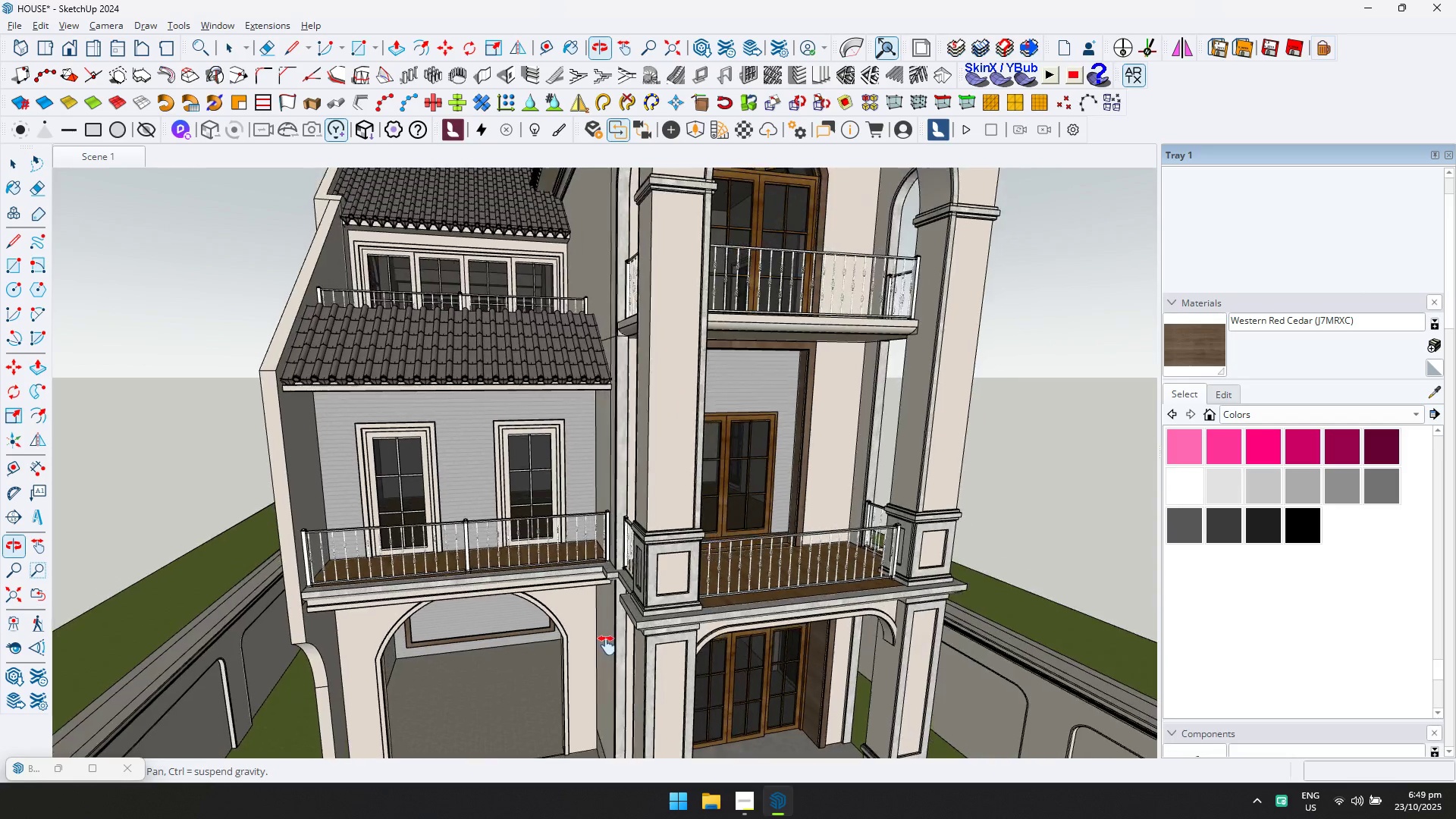 
hold_key(key=ShiftLeft, duration=0.82)
 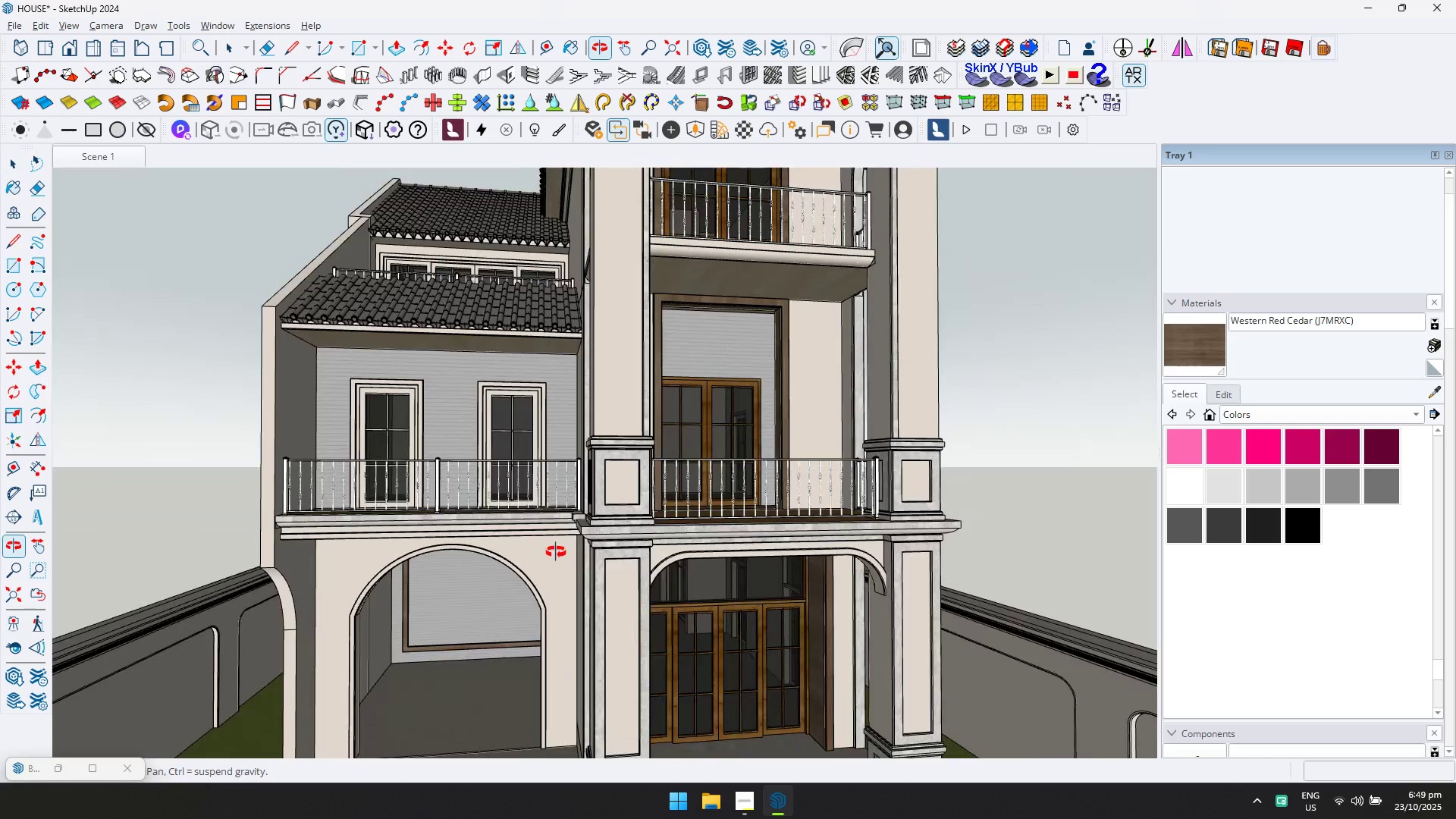 
scroll: coordinate [827, 569], scroll_direction: up, amount: 5.0
 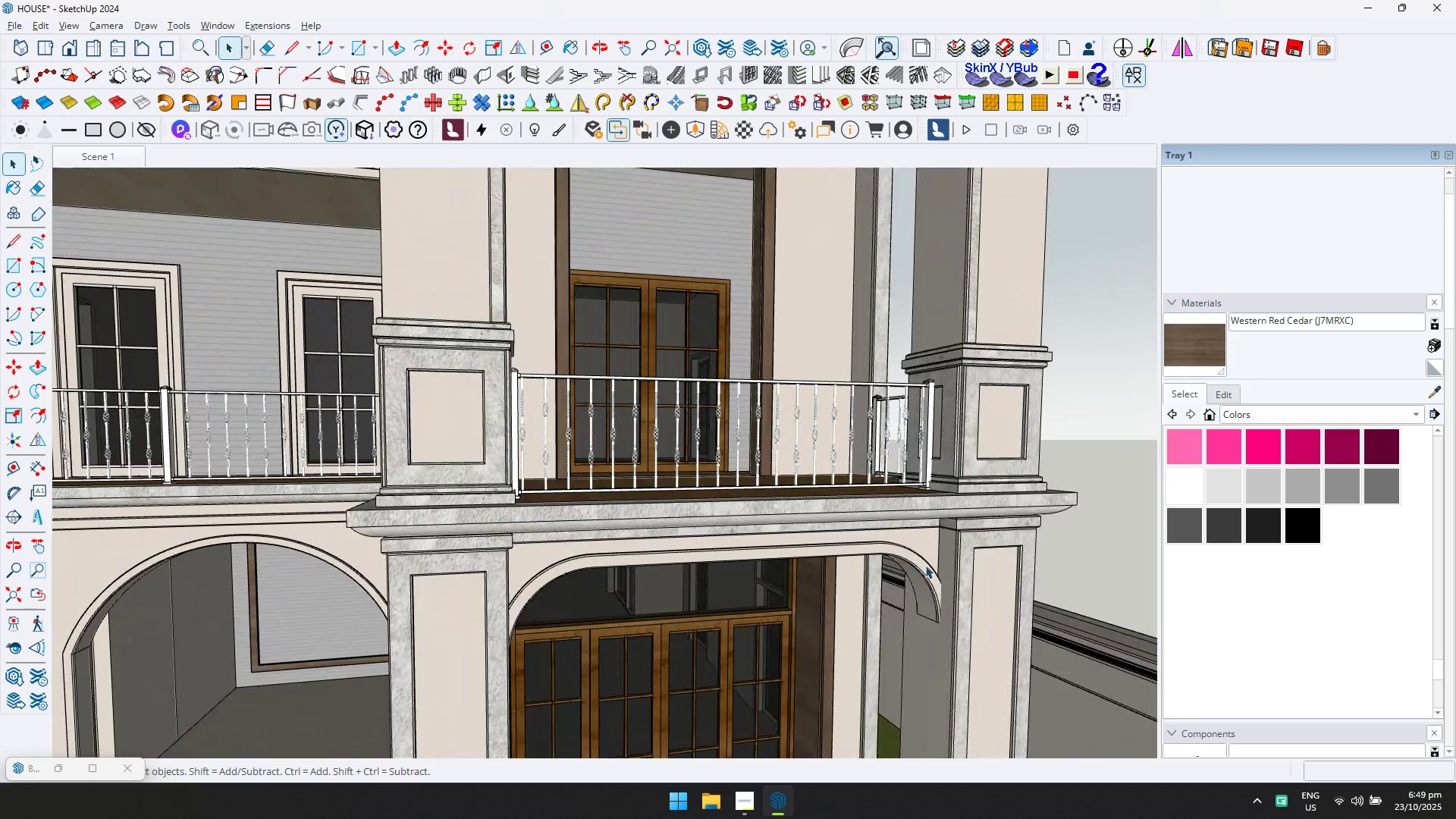 
left_click([934, 566])
 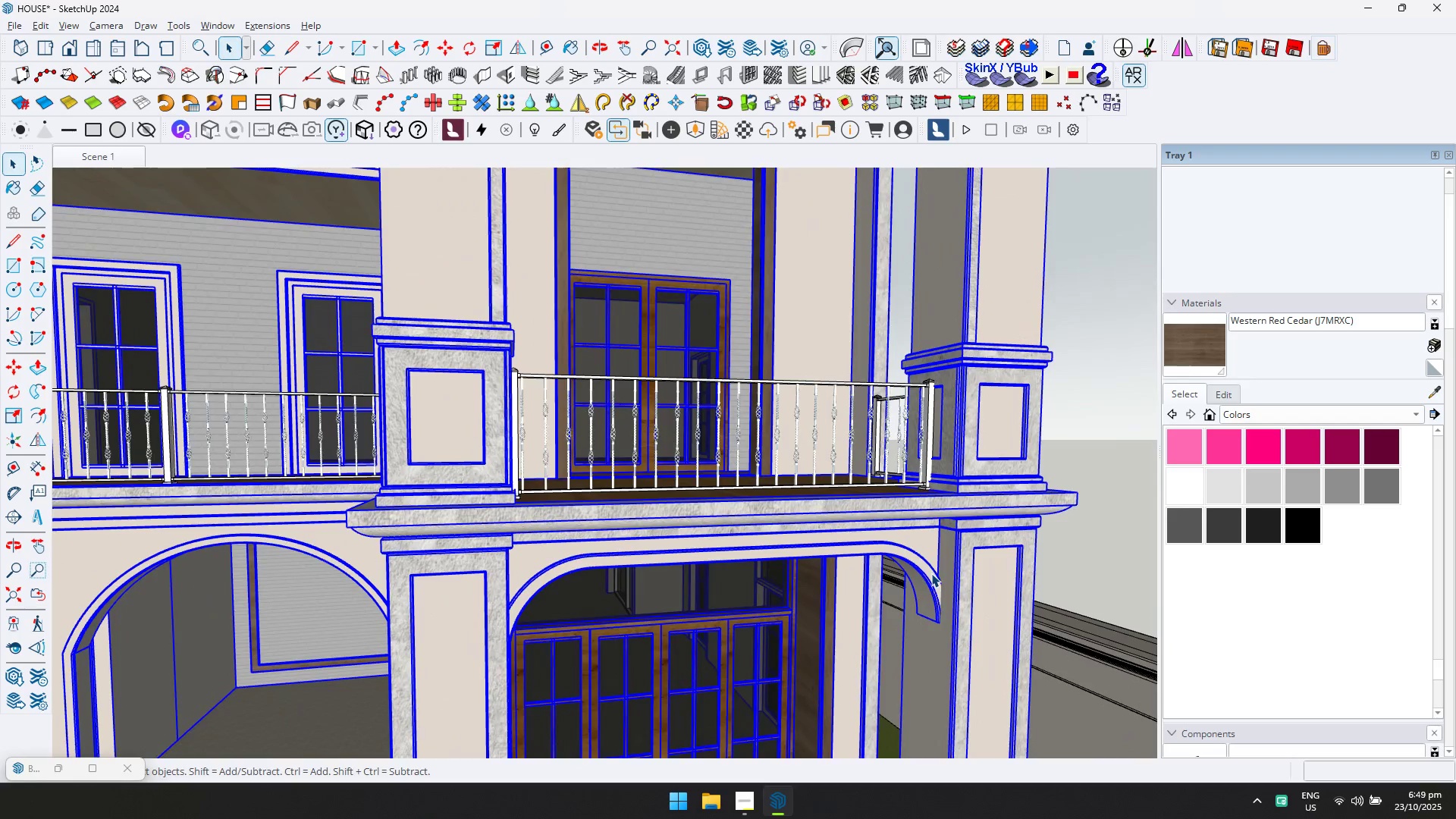 
scroll: coordinate [645, 533], scroll_direction: down, amount: 5.0
 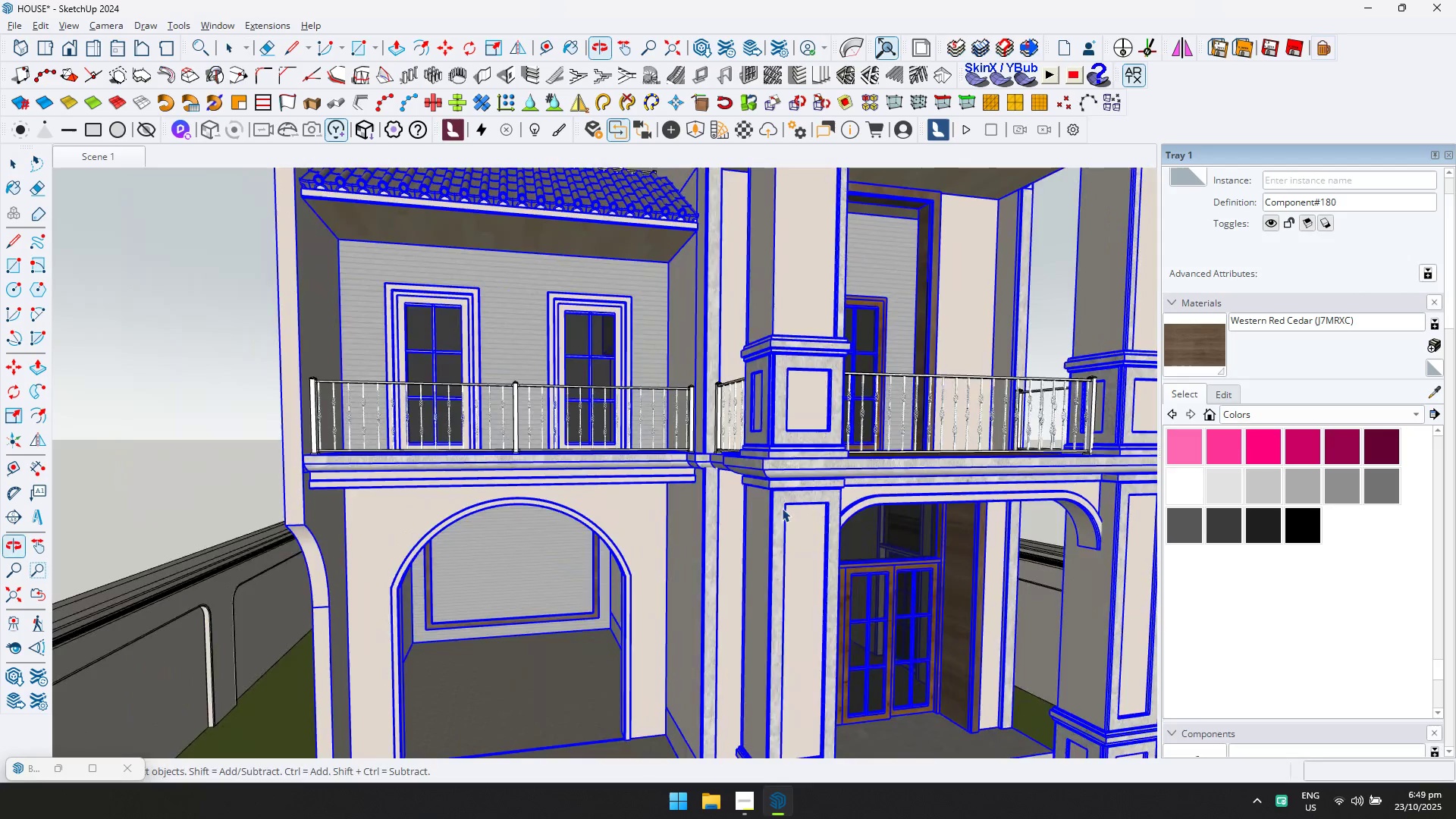 
hold_key(key=ShiftLeft, duration=0.54)
 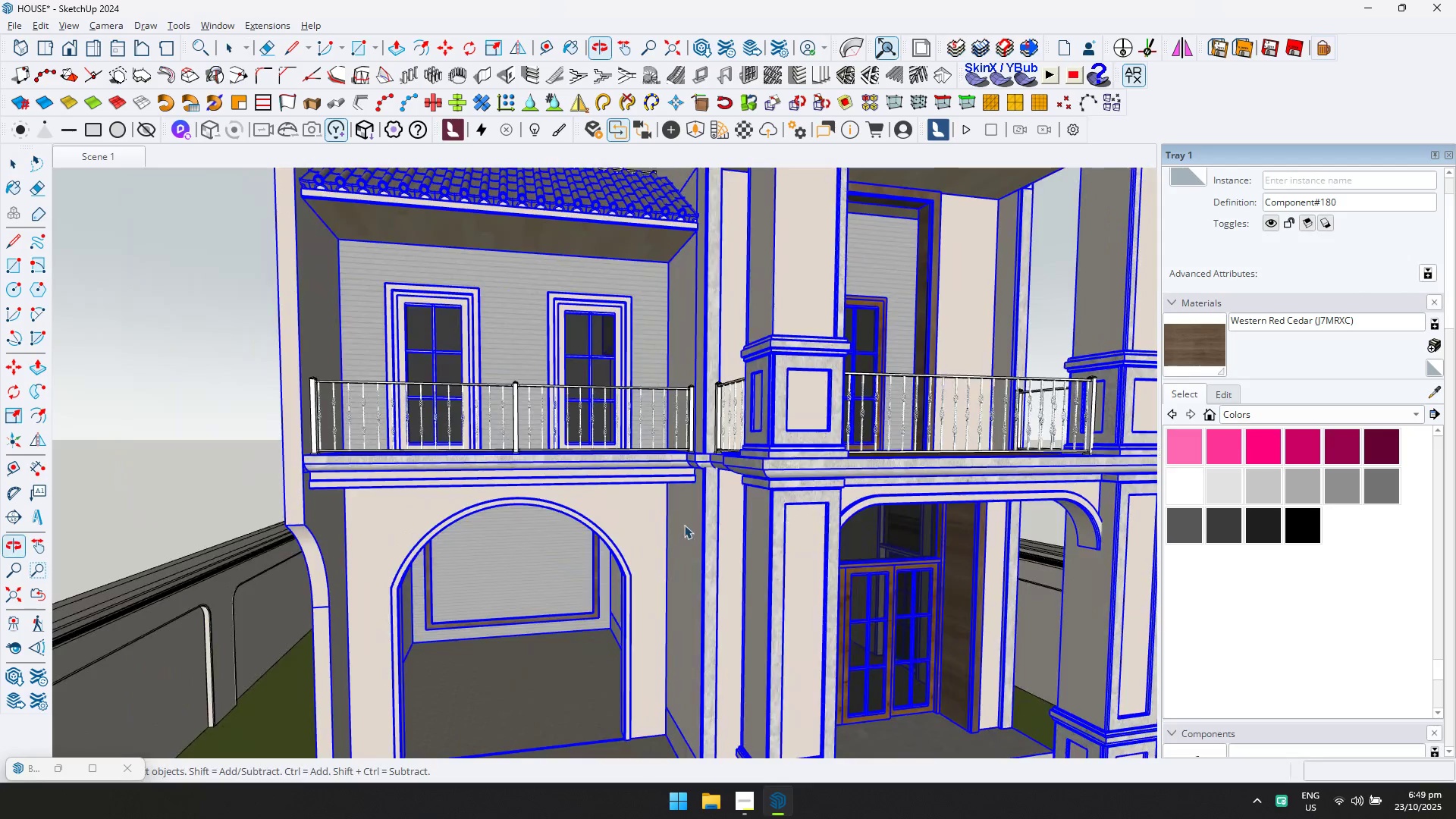 
scroll: coordinate [664, 534], scroll_direction: up, amount: 4.0
 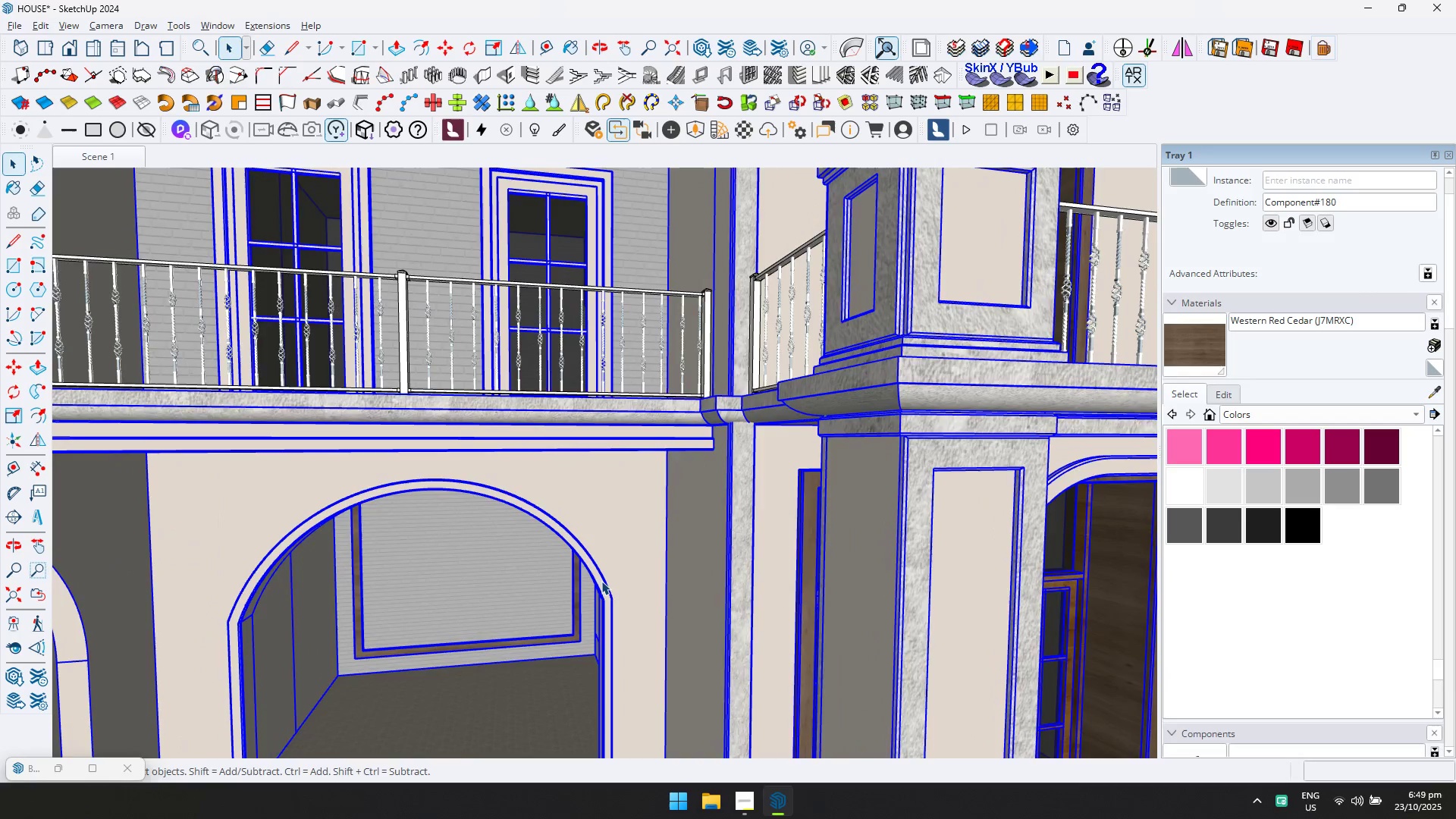 
double_click([601, 581])
 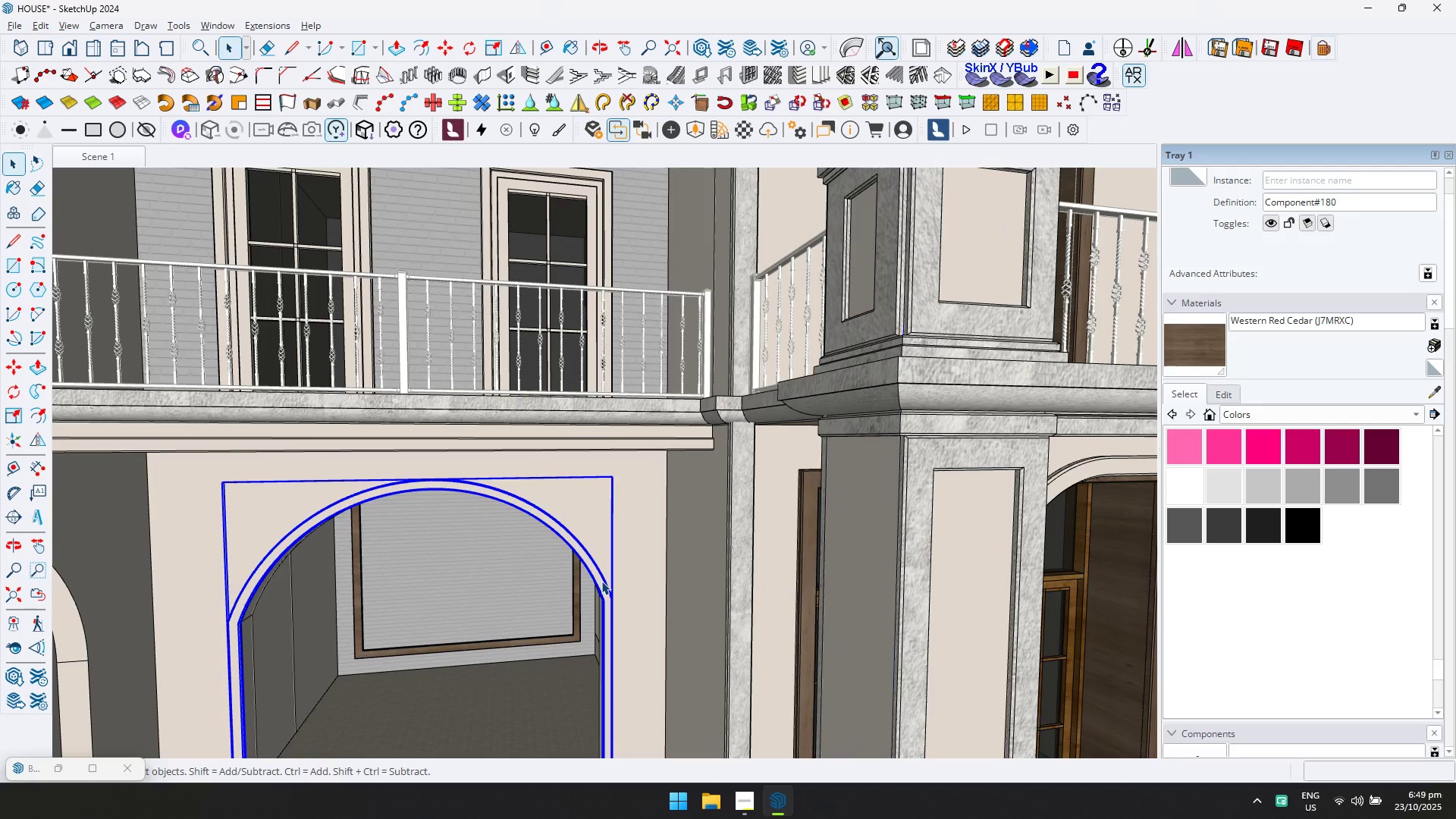 
triple_click([601, 581])
 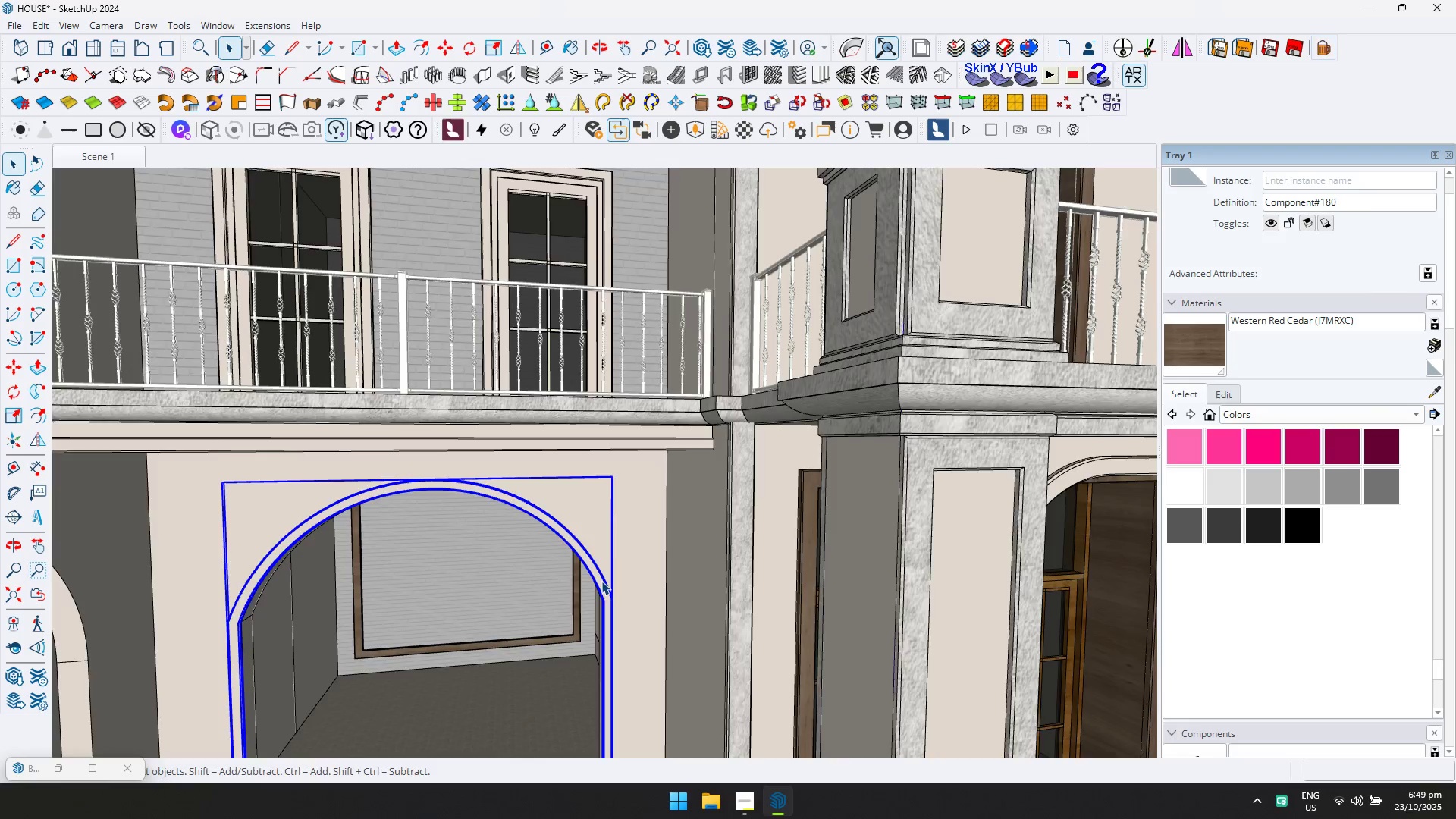 
scroll: coordinate [689, 507], scroll_direction: down, amount: 1.0
 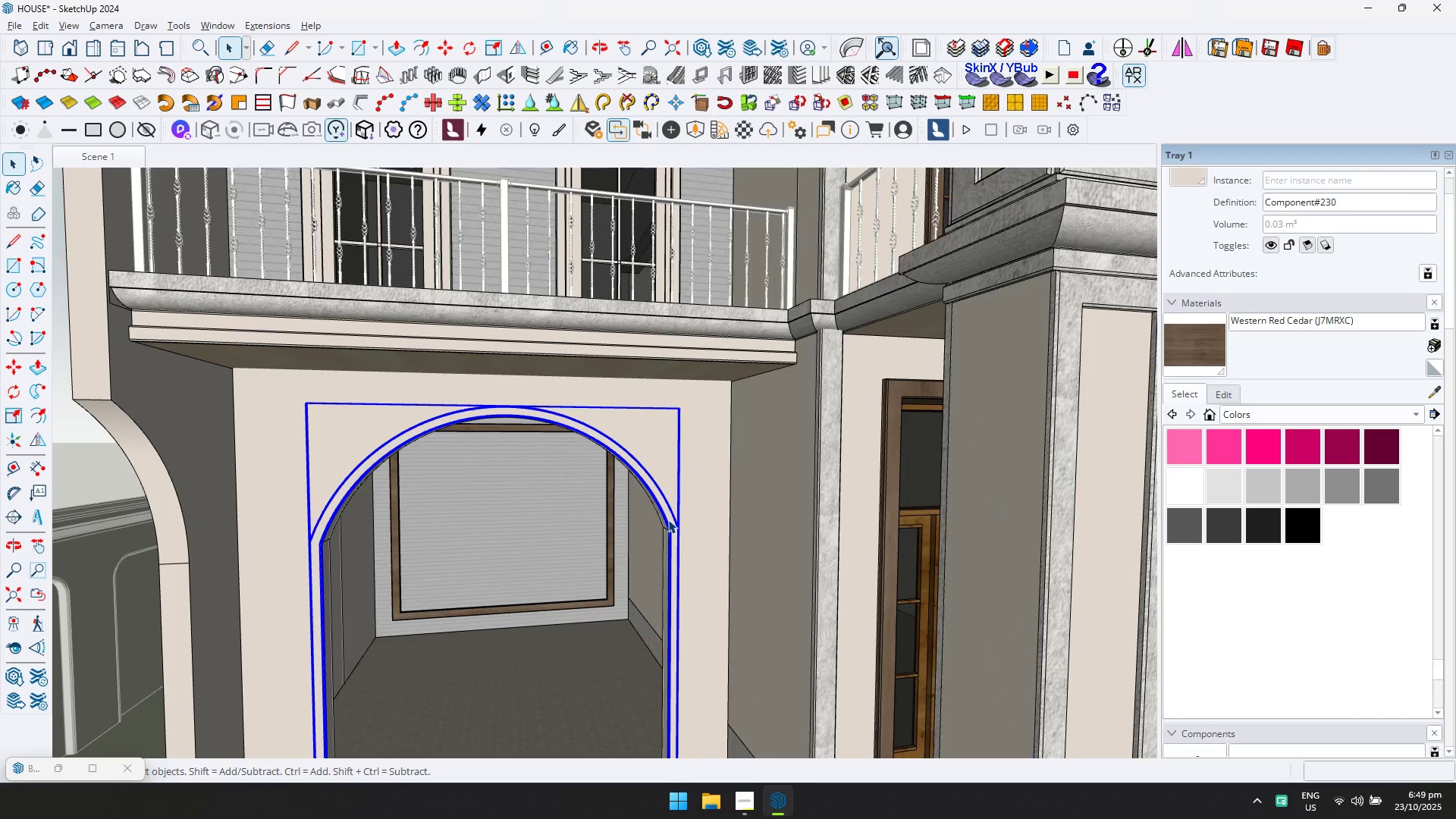 
hold_key(key=ShiftLeft, duration=0.38)
 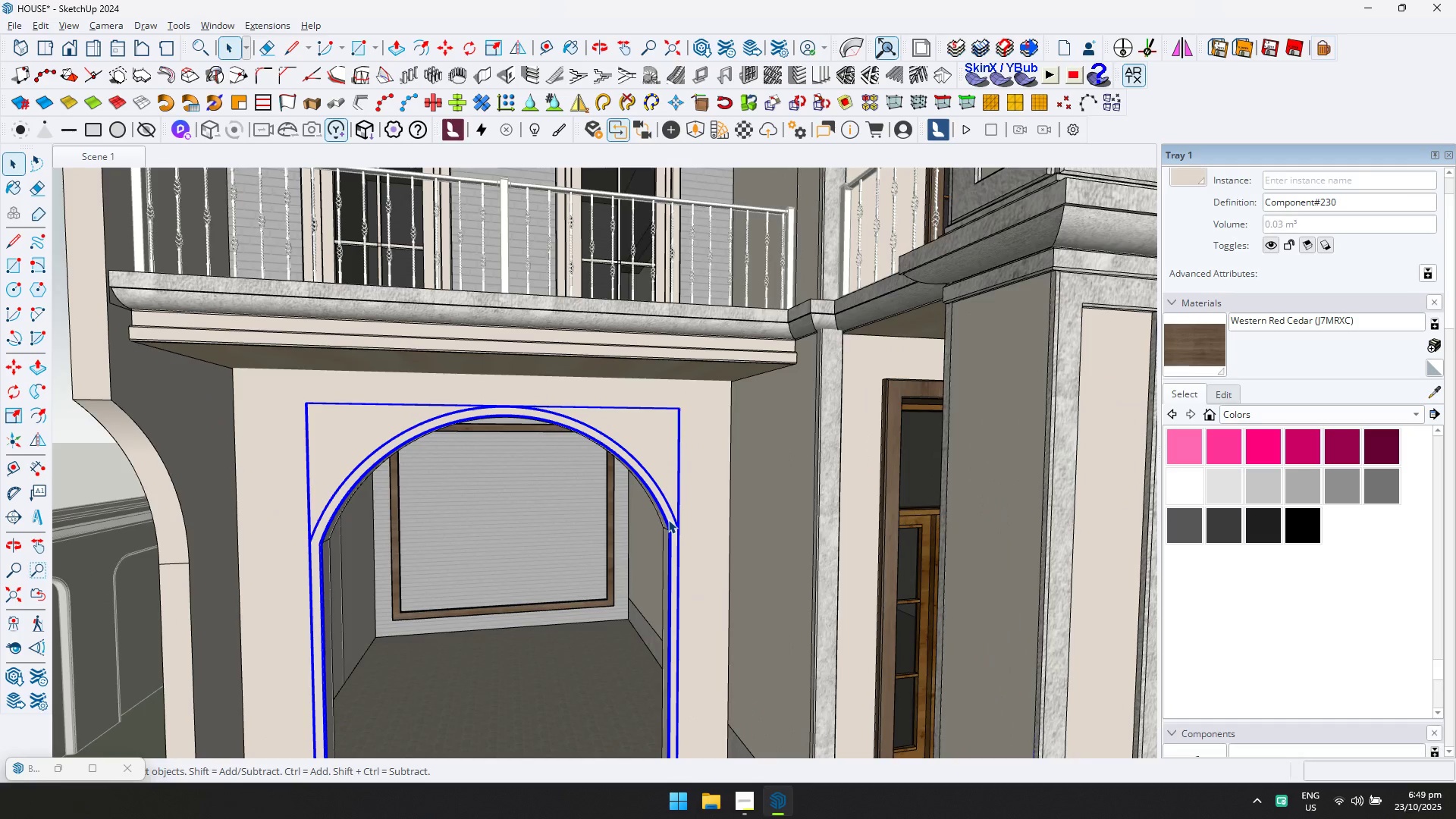 
double_click([668, 519])
 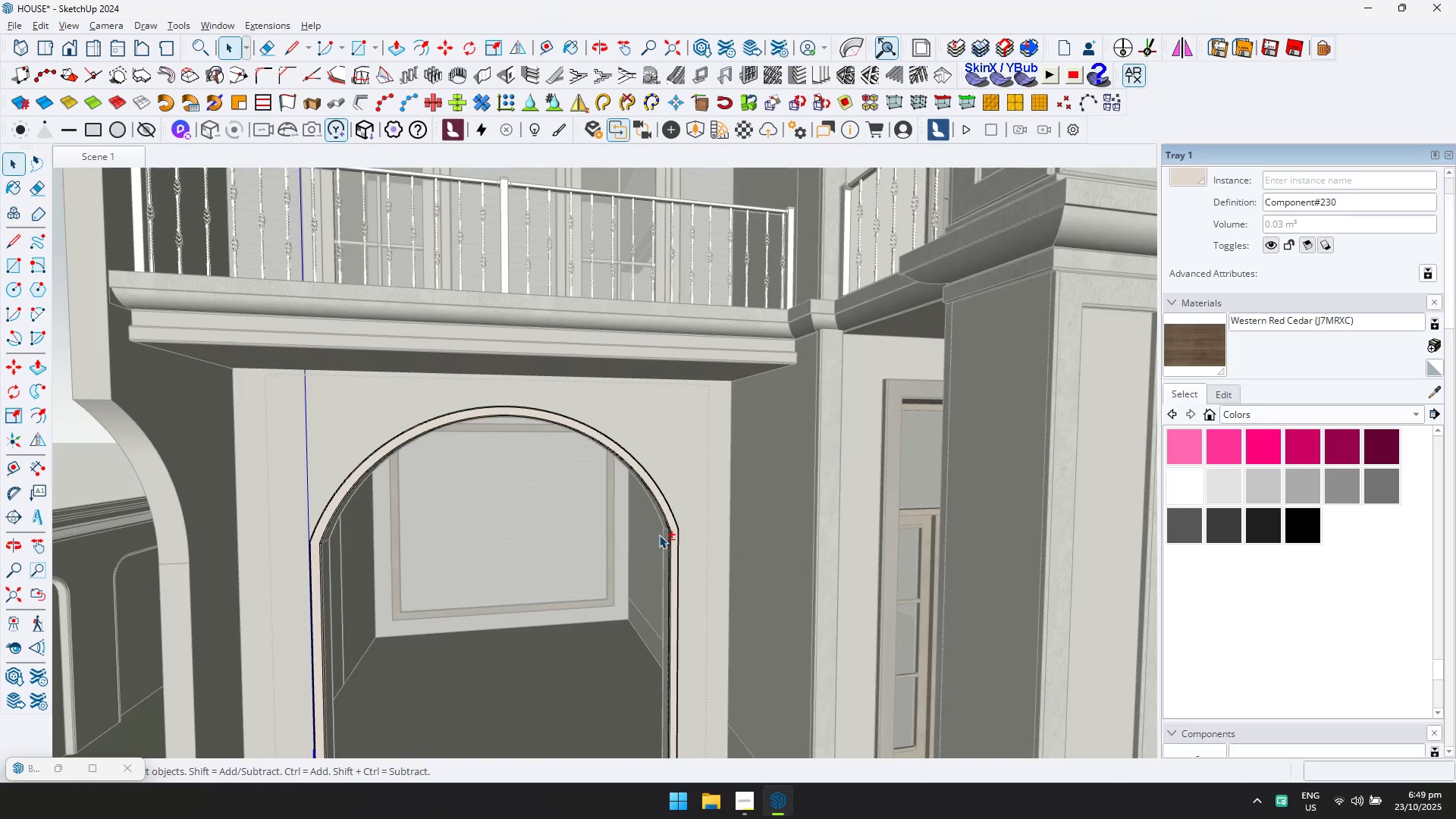 
key(Shift+ShiftLeft)
 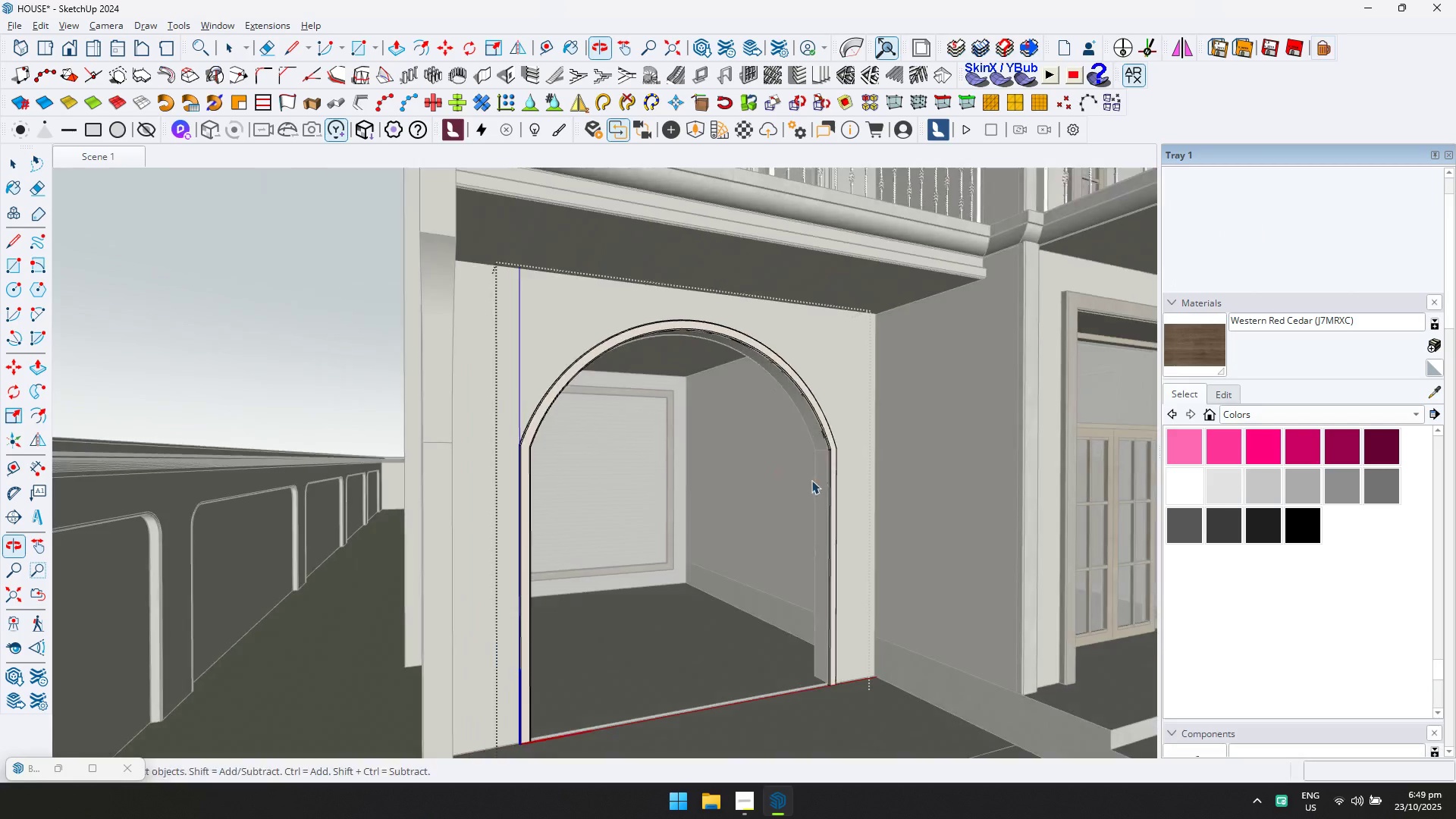 
key(Control+ControlLeft)
 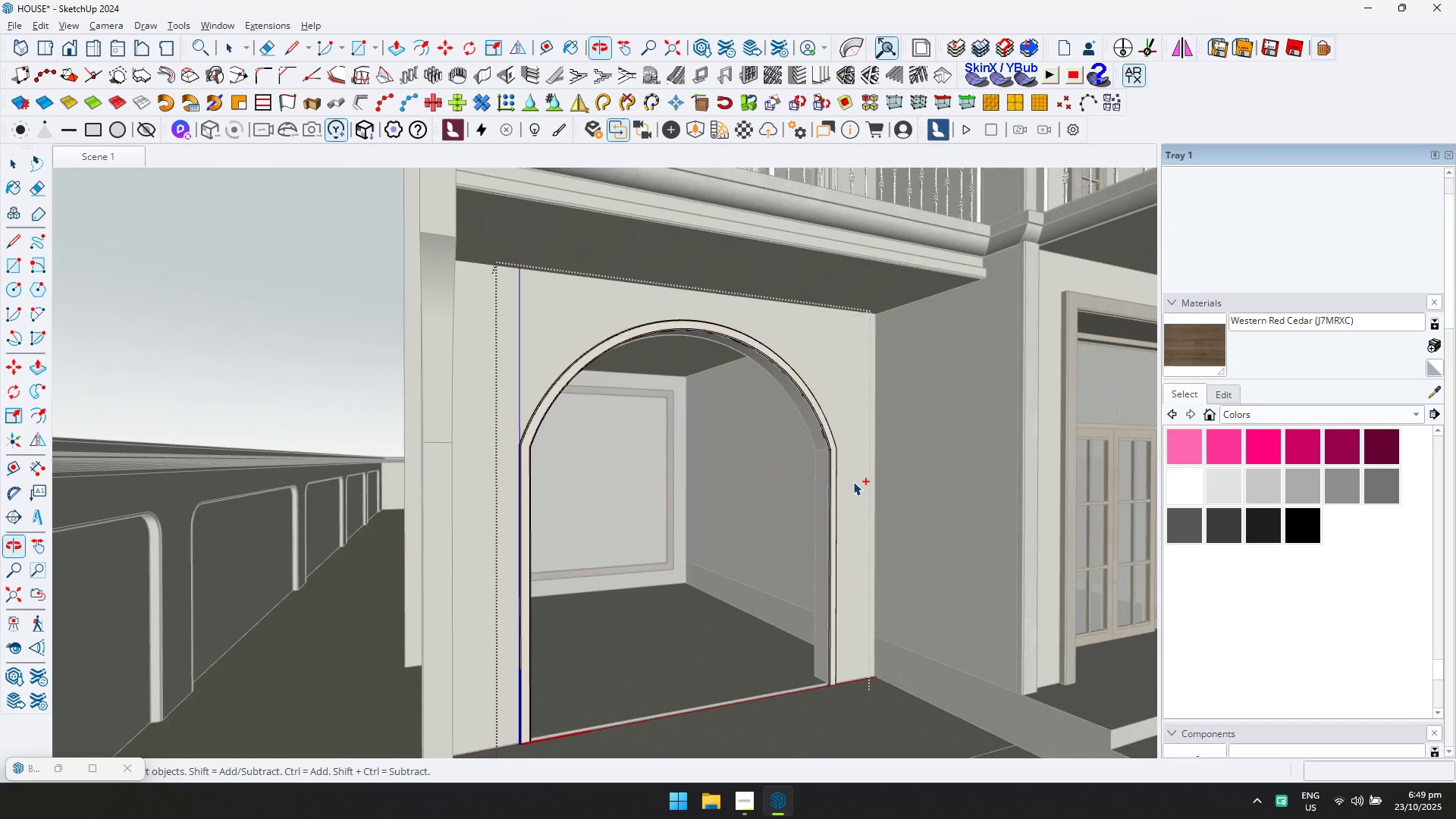 
key(Control+A)
 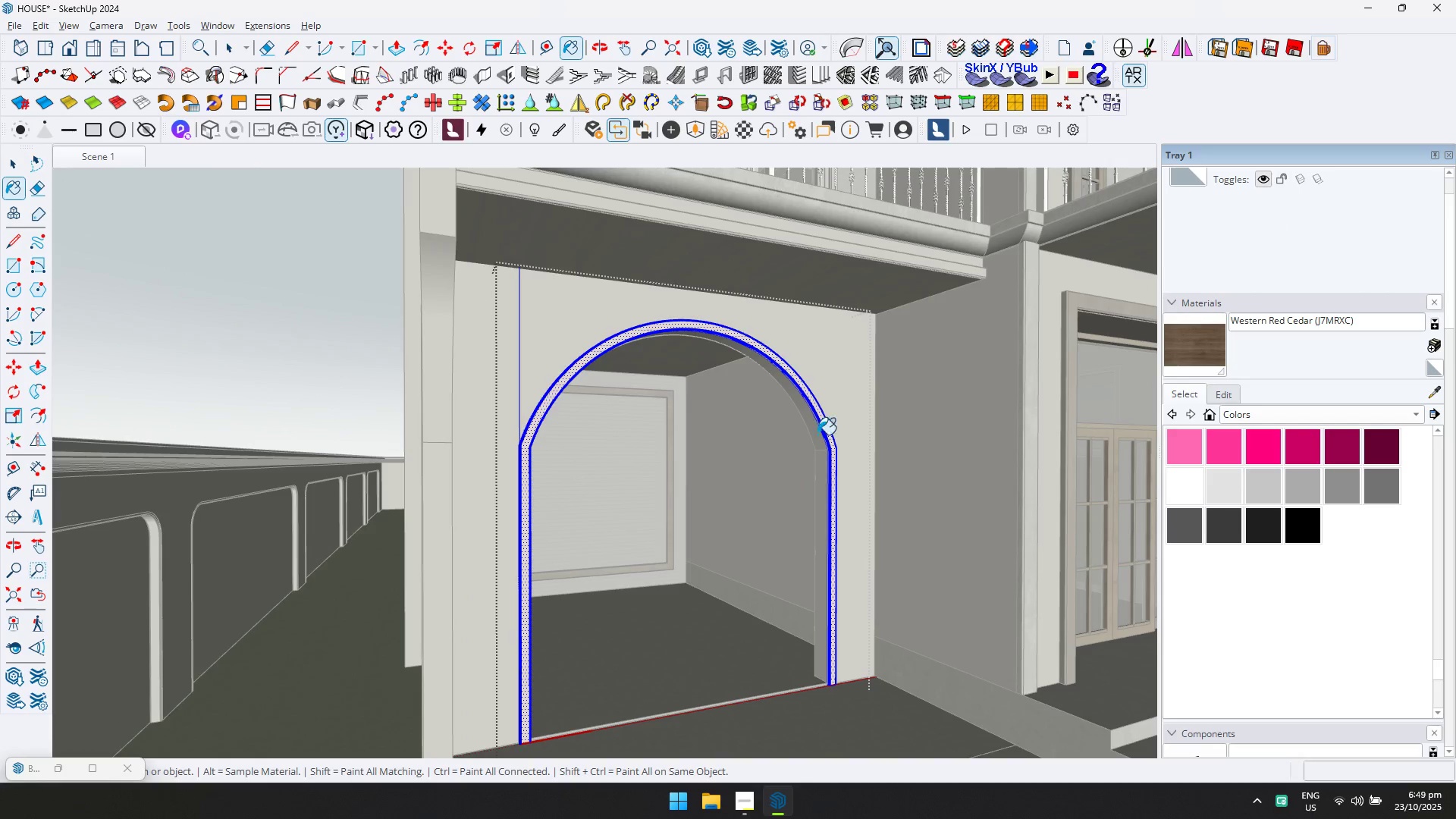 
left_click_drag(start_coordinate=[826, 445], to_coordinate=[830, 446])
 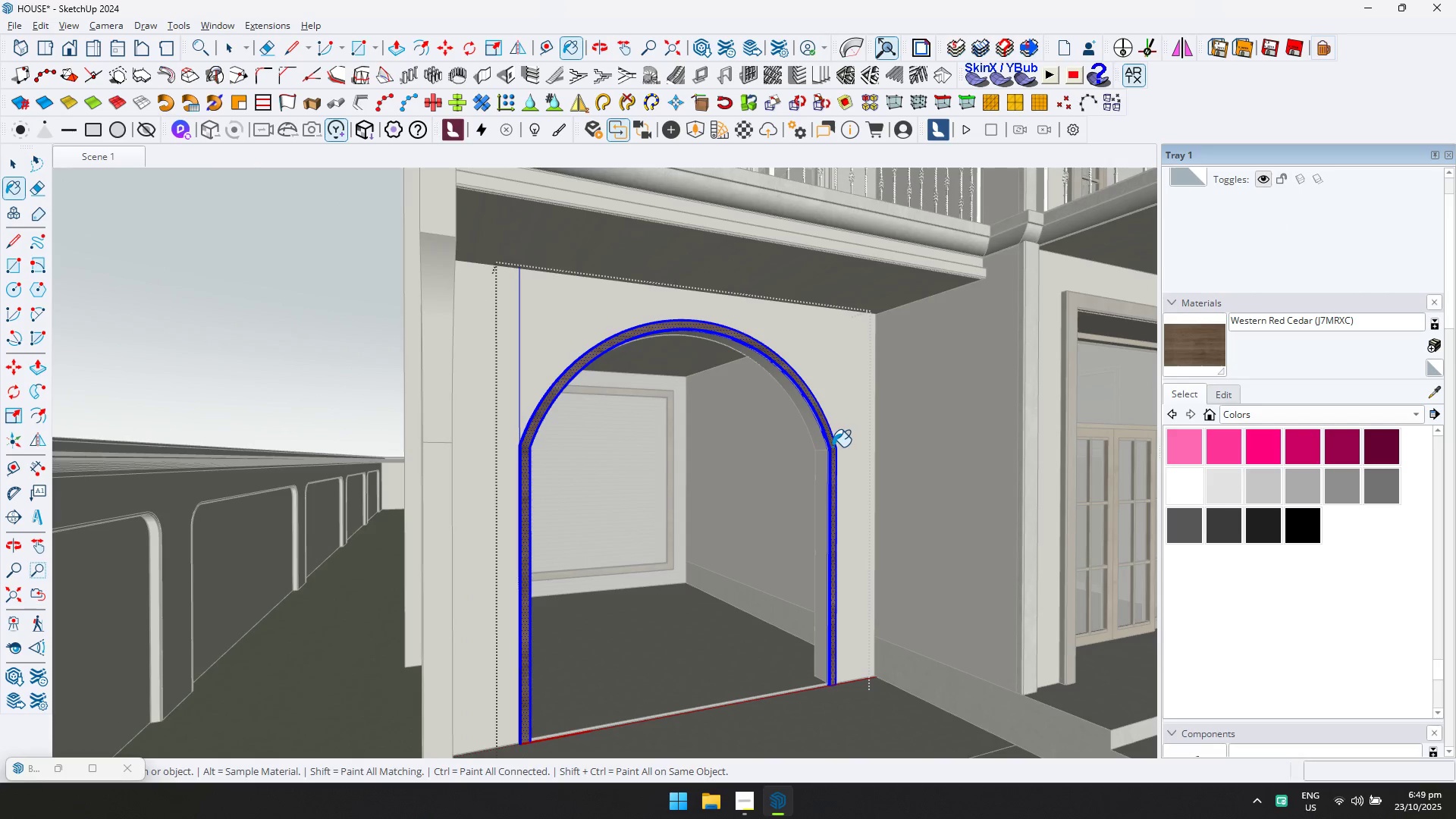 
key(Escape)
 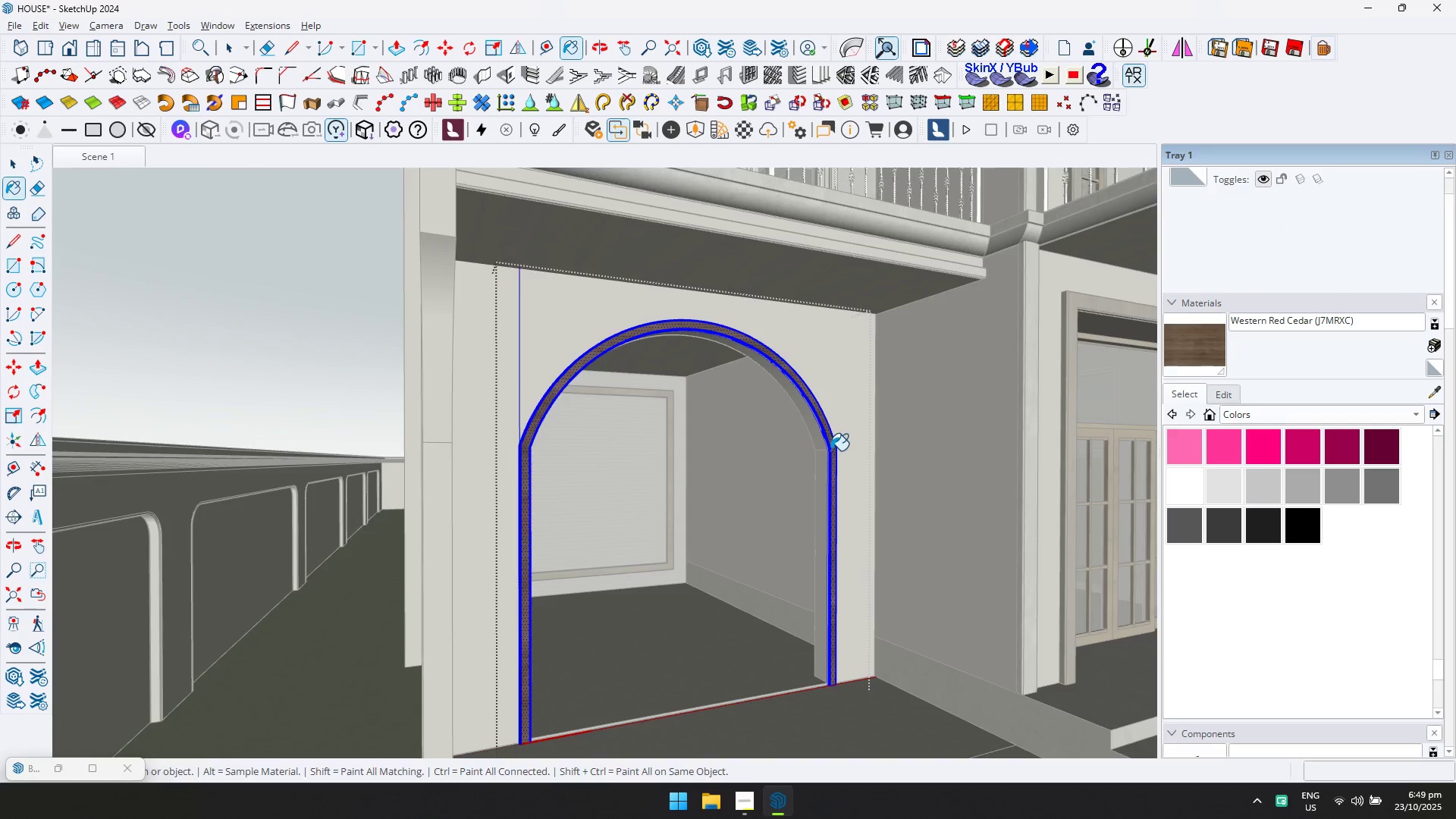 
key(Space)
 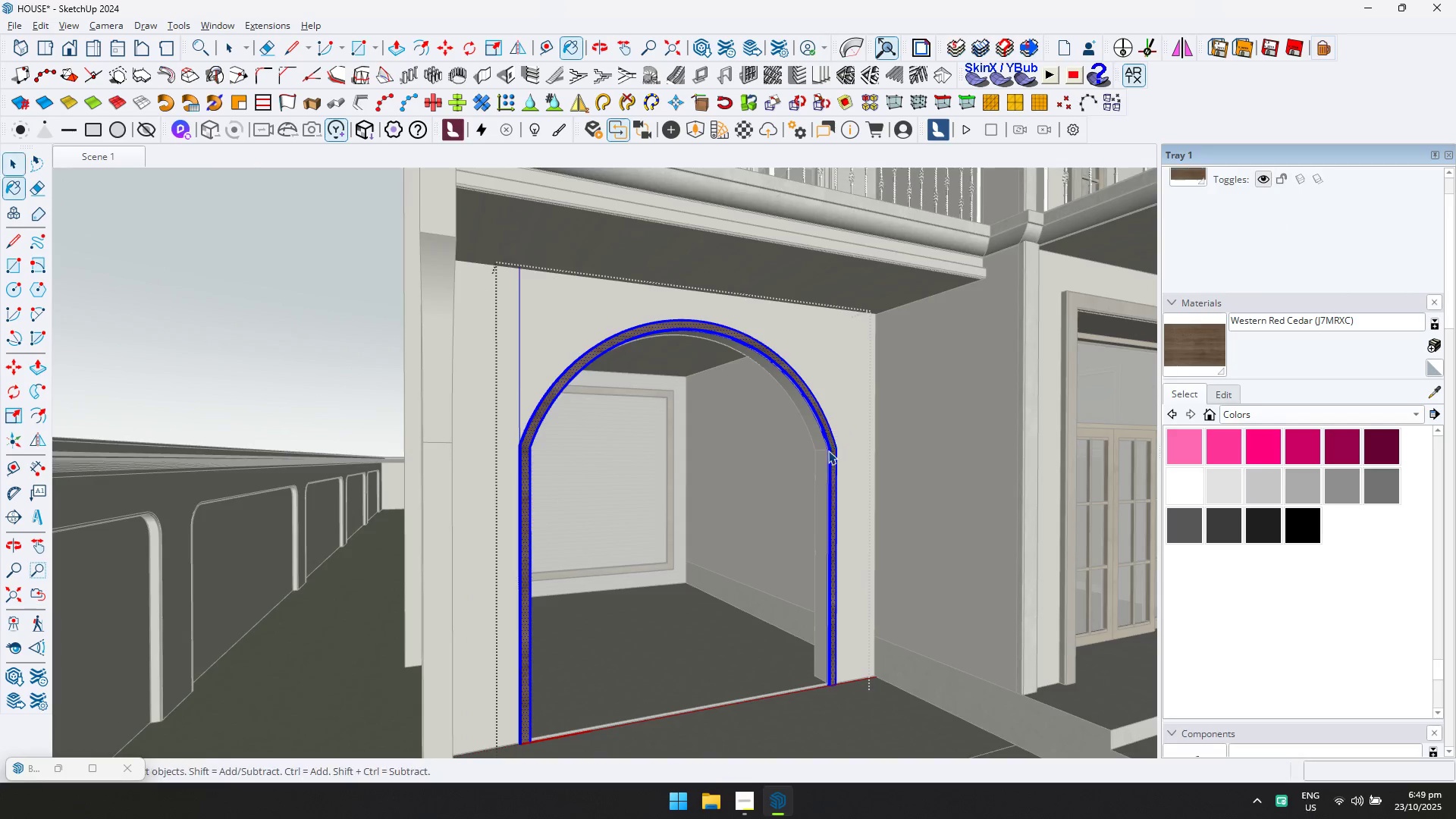 
scroll: coordinate [827, 450], scroll_direction: up, amount: 4.0
 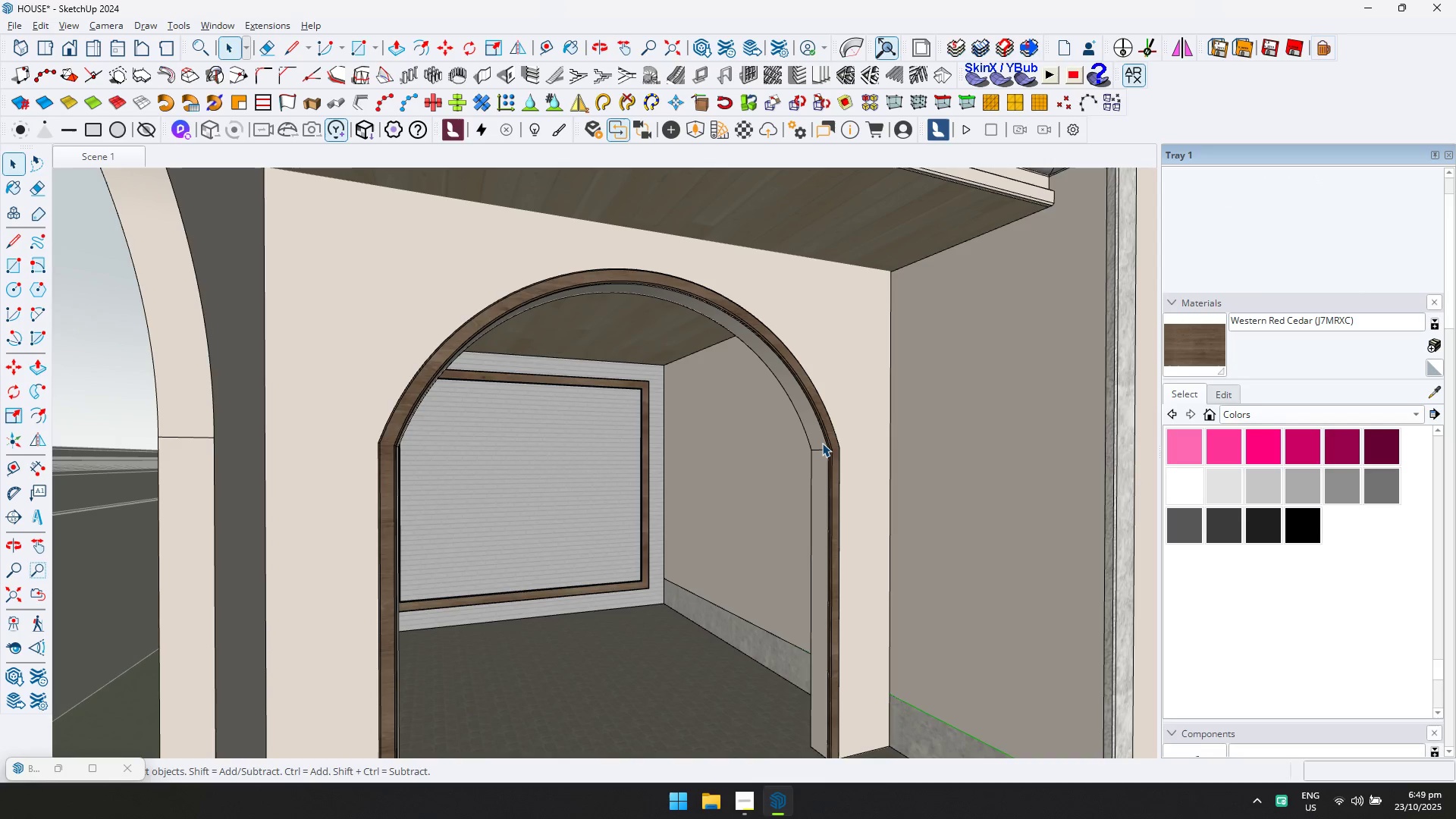 
key(Escape)
 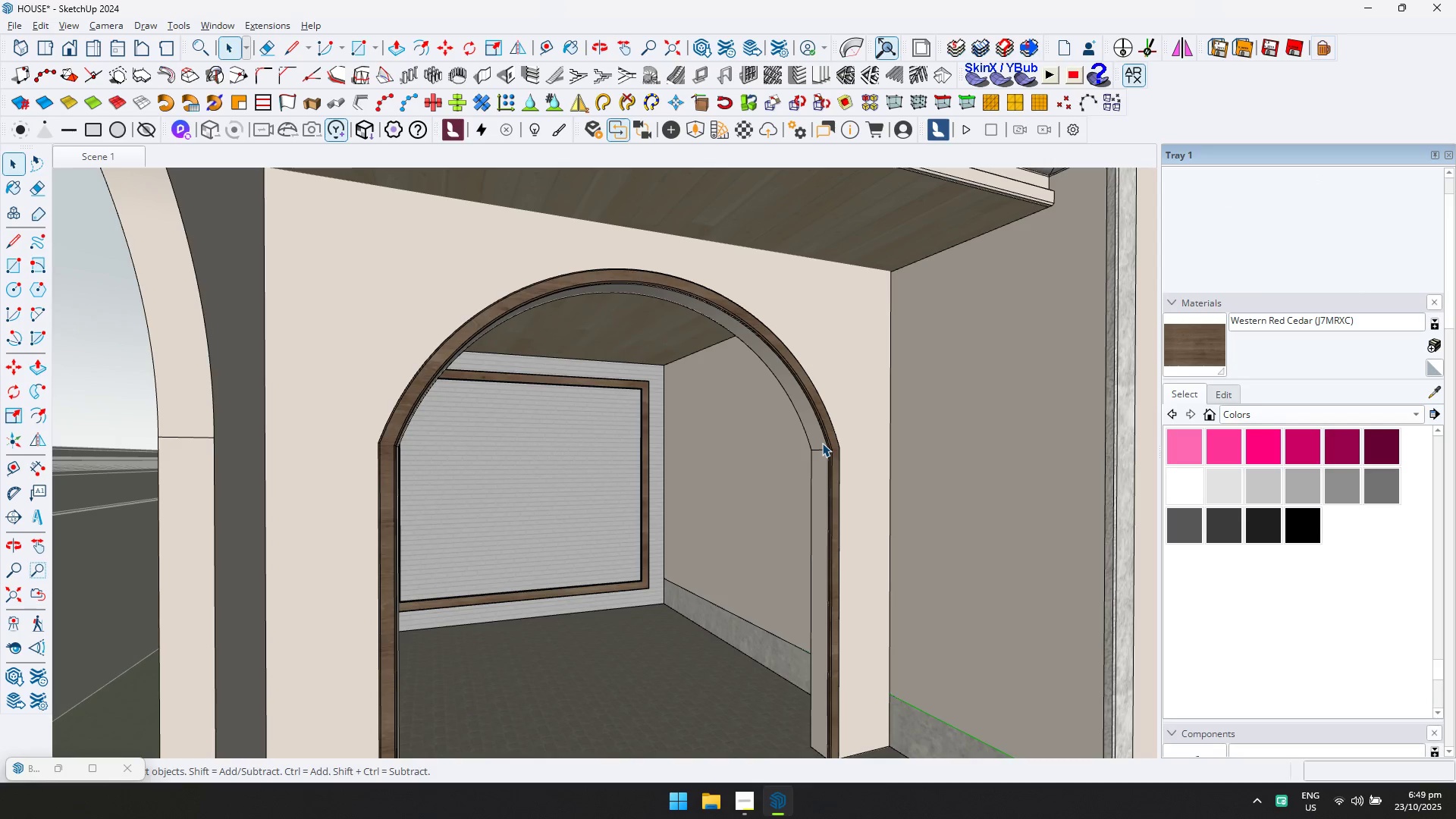 
double_click([822, 443])
 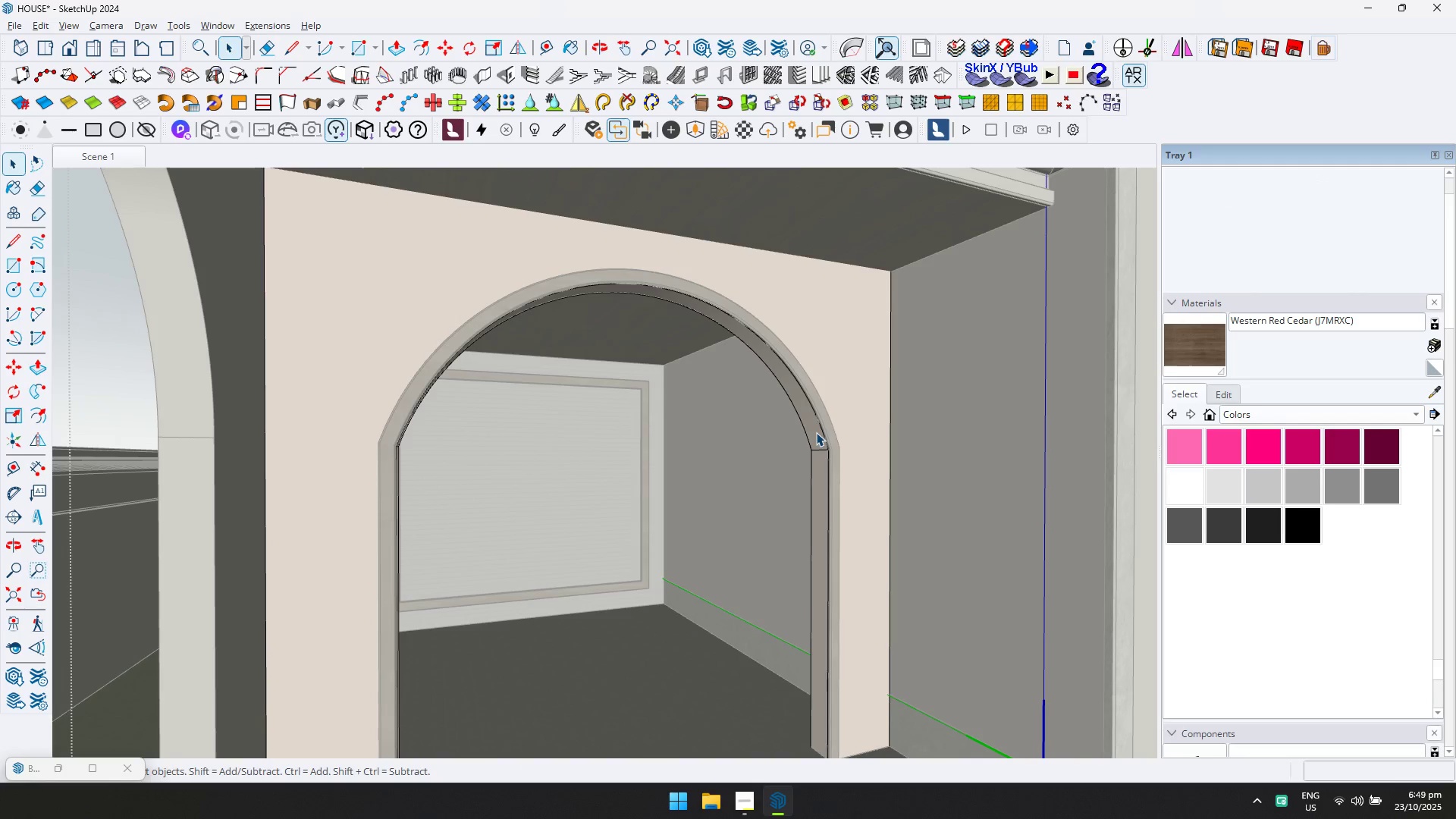 
triple_click([816, 432])
 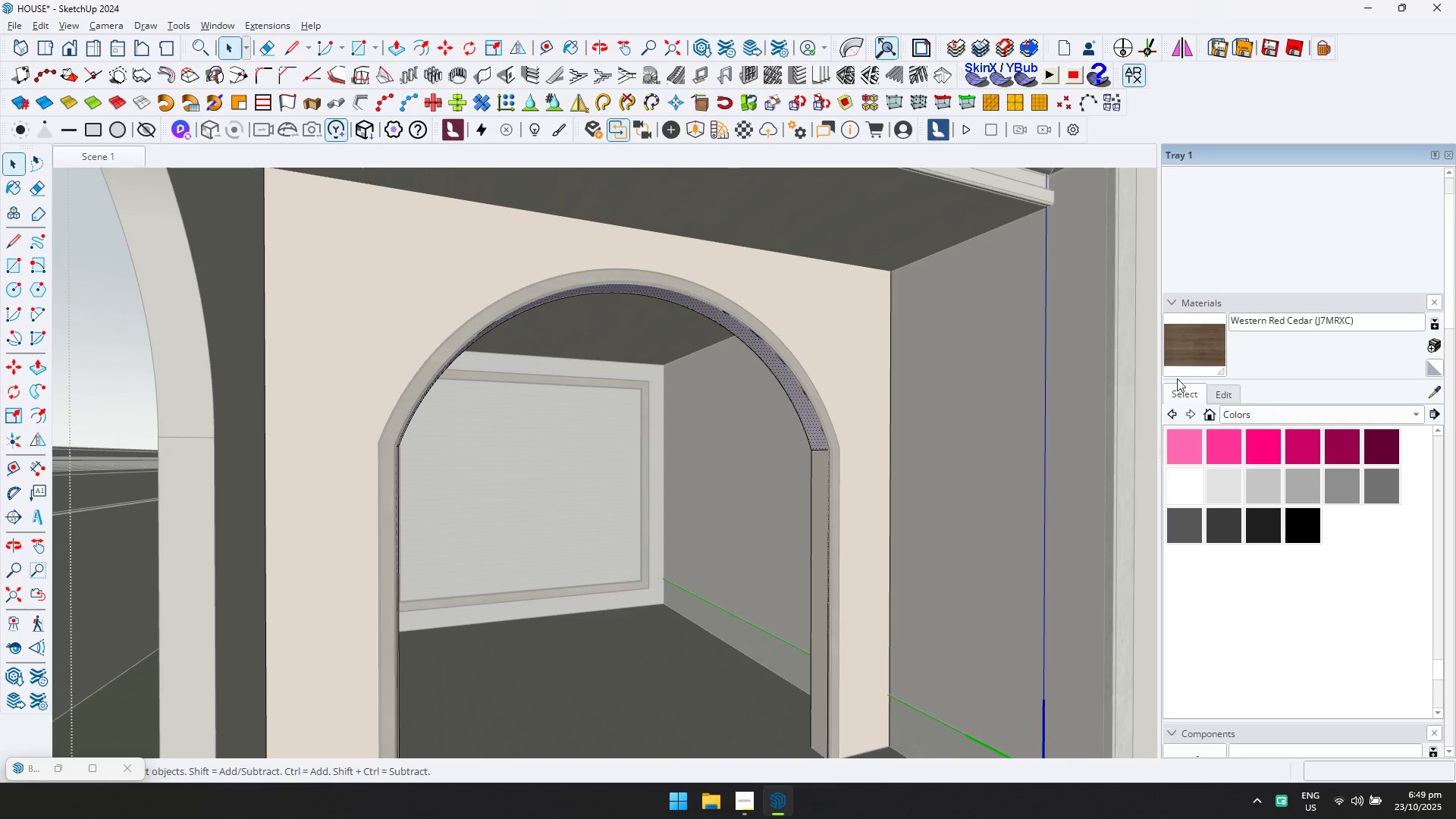 
left_click([1197, 364])
 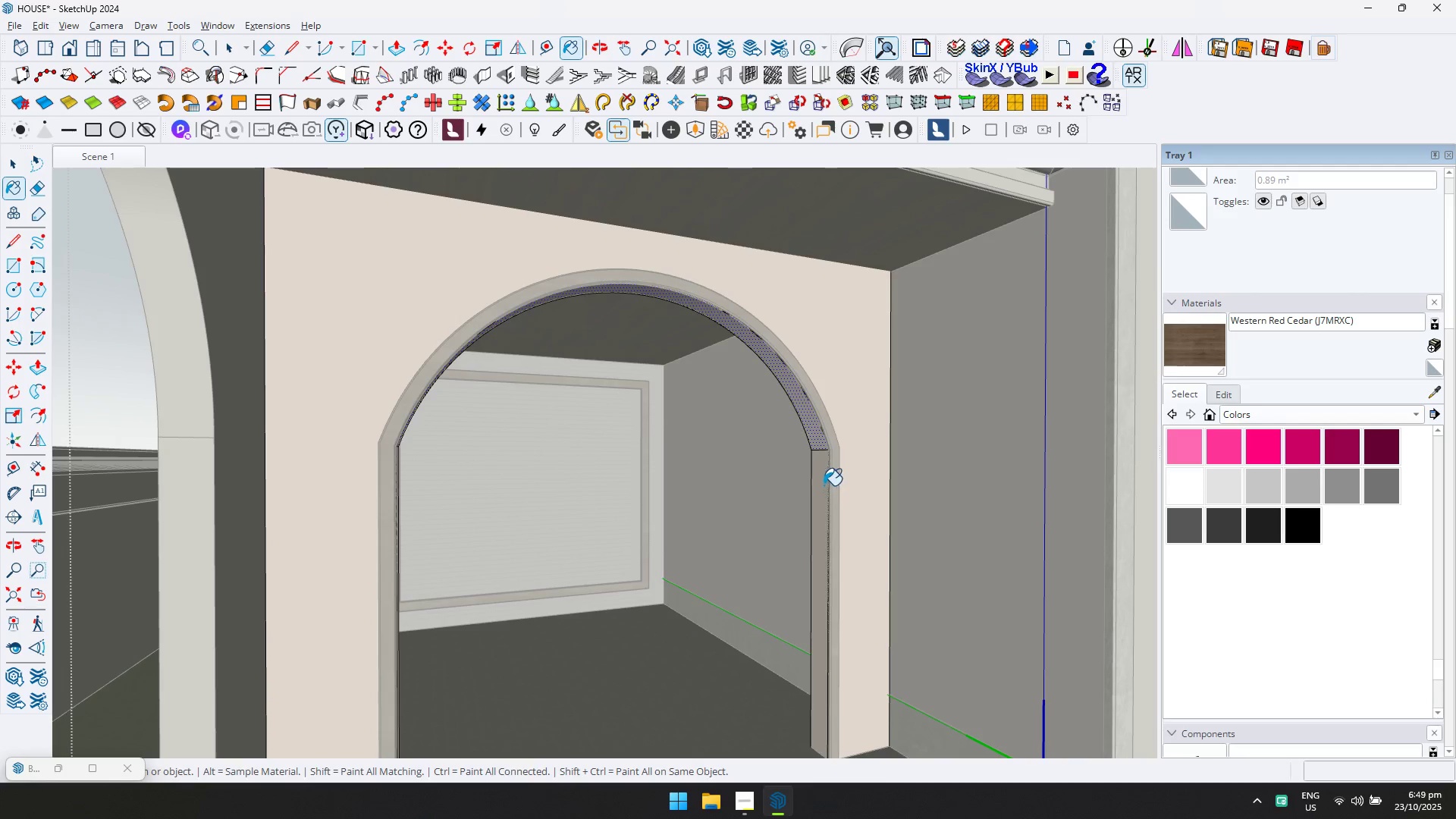 
double_click([808, 444])
 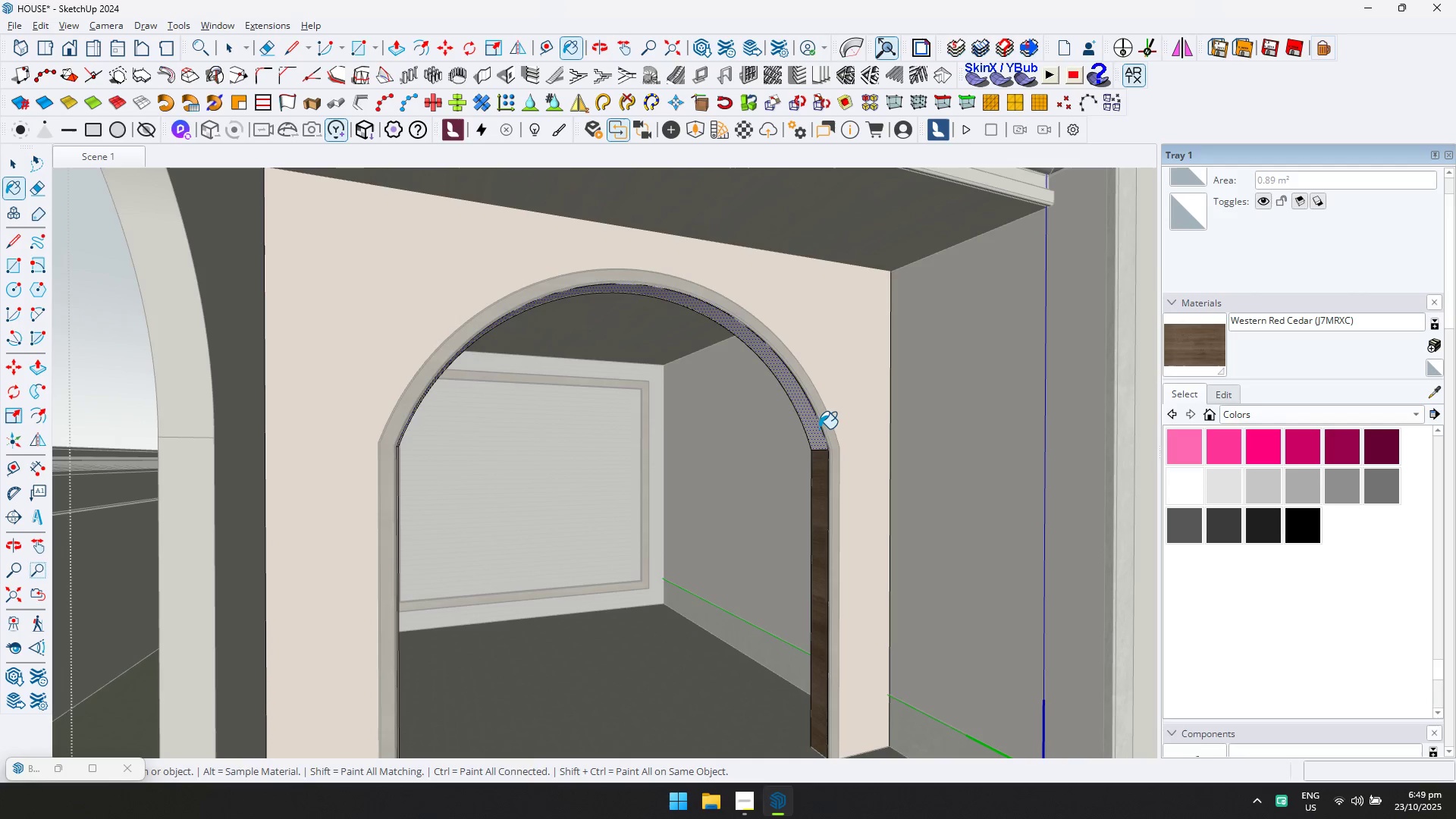 
left_click([814, 428])
 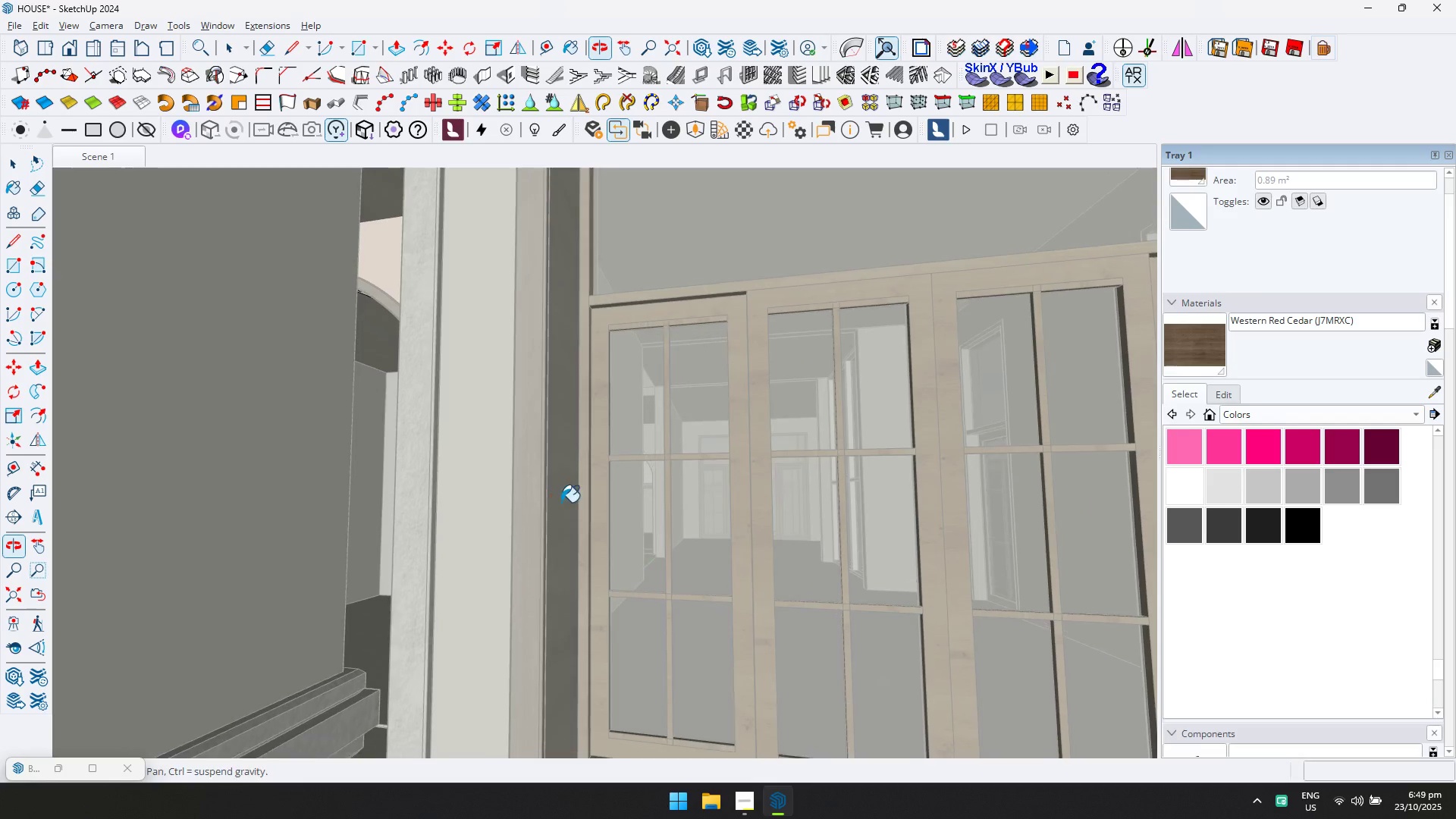 
hold_key(key=ShiftLeft, duration=0.64)
scroll: coordinate [315, 510], scroll_direction: down, amount: 1.0
 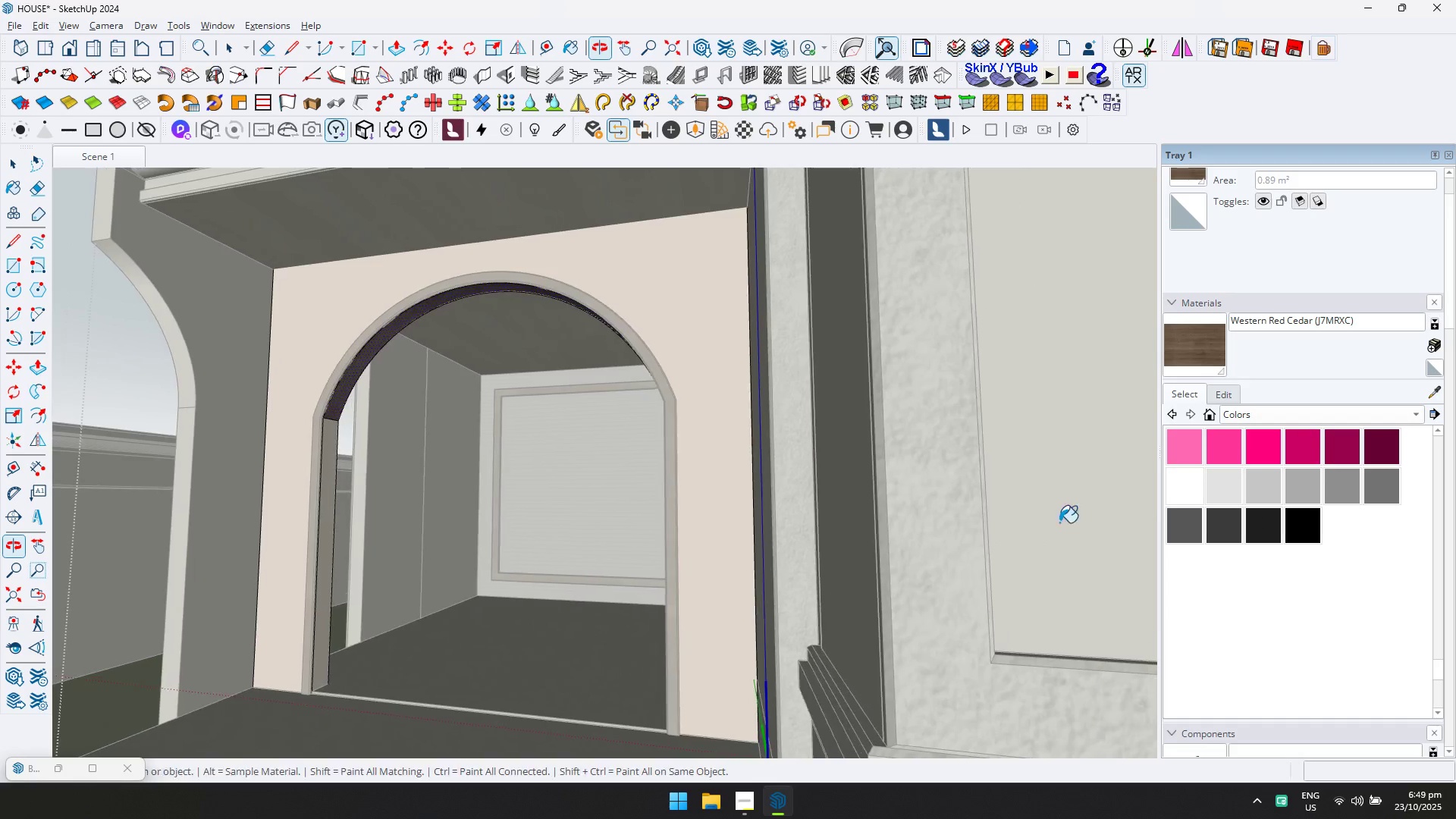 
scroll: coordinate [469, 472], scroll_direction: up, amount: 2.0
 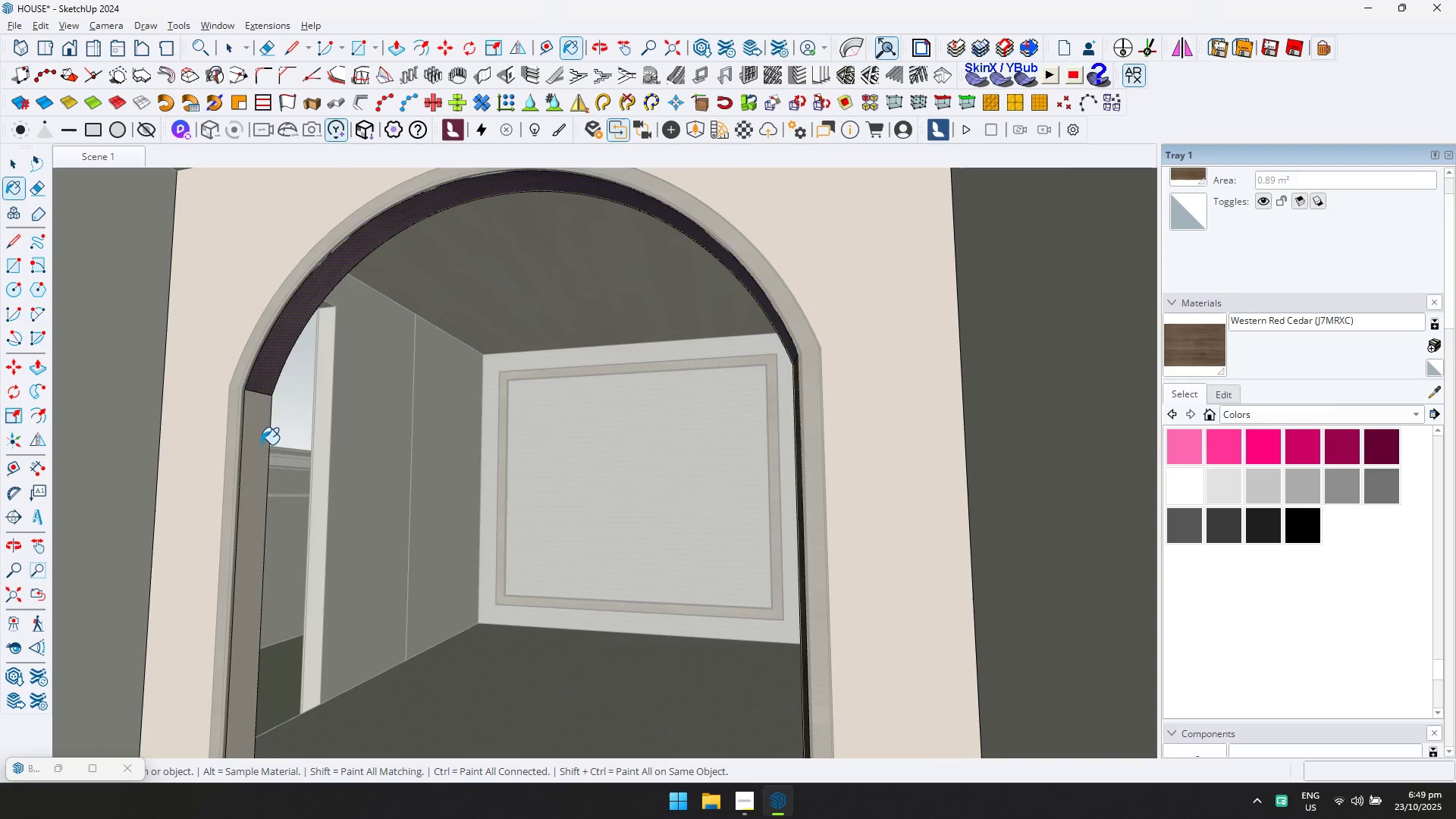 
left_click([260, 444])
 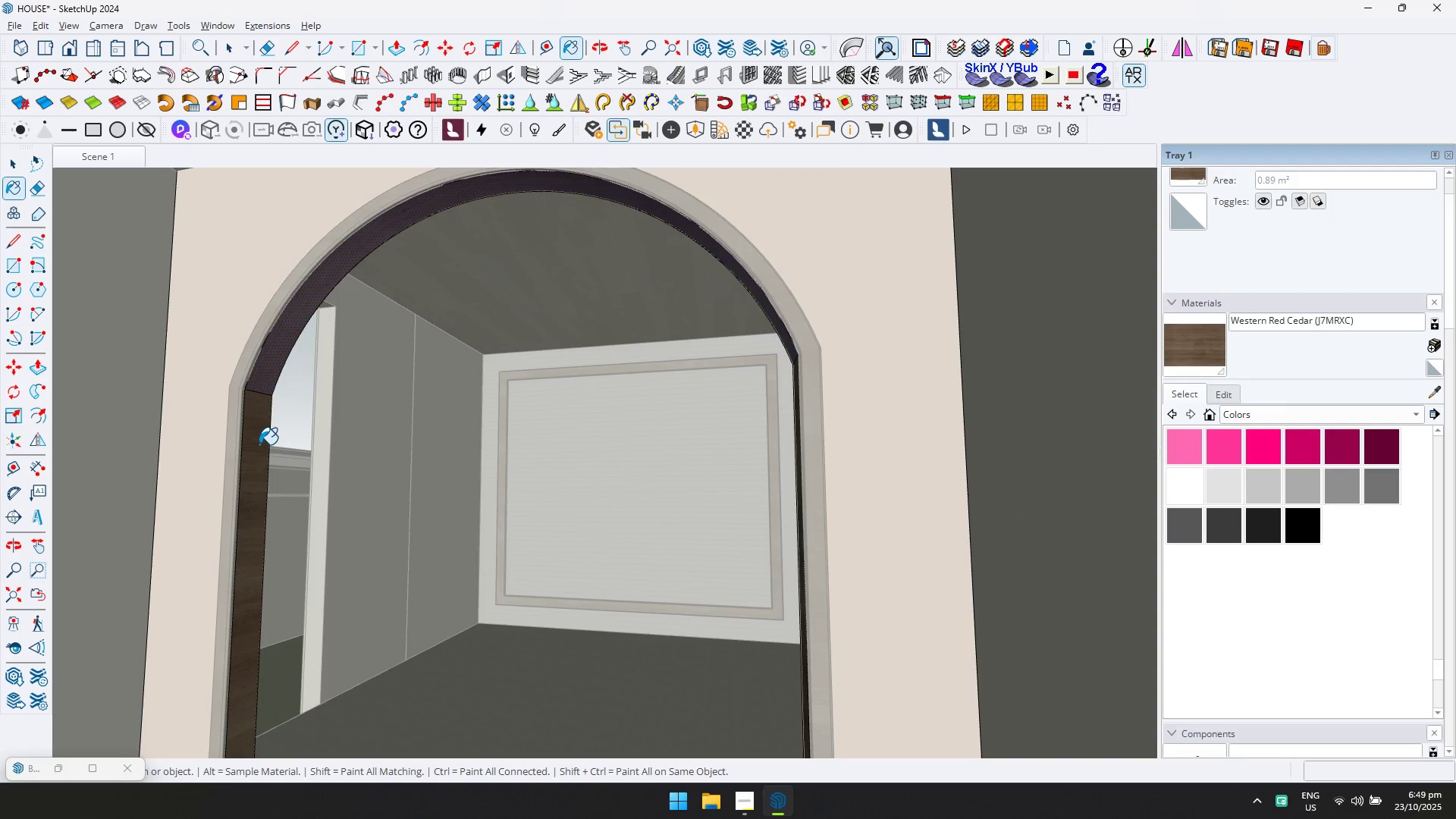 
key(Escape)
 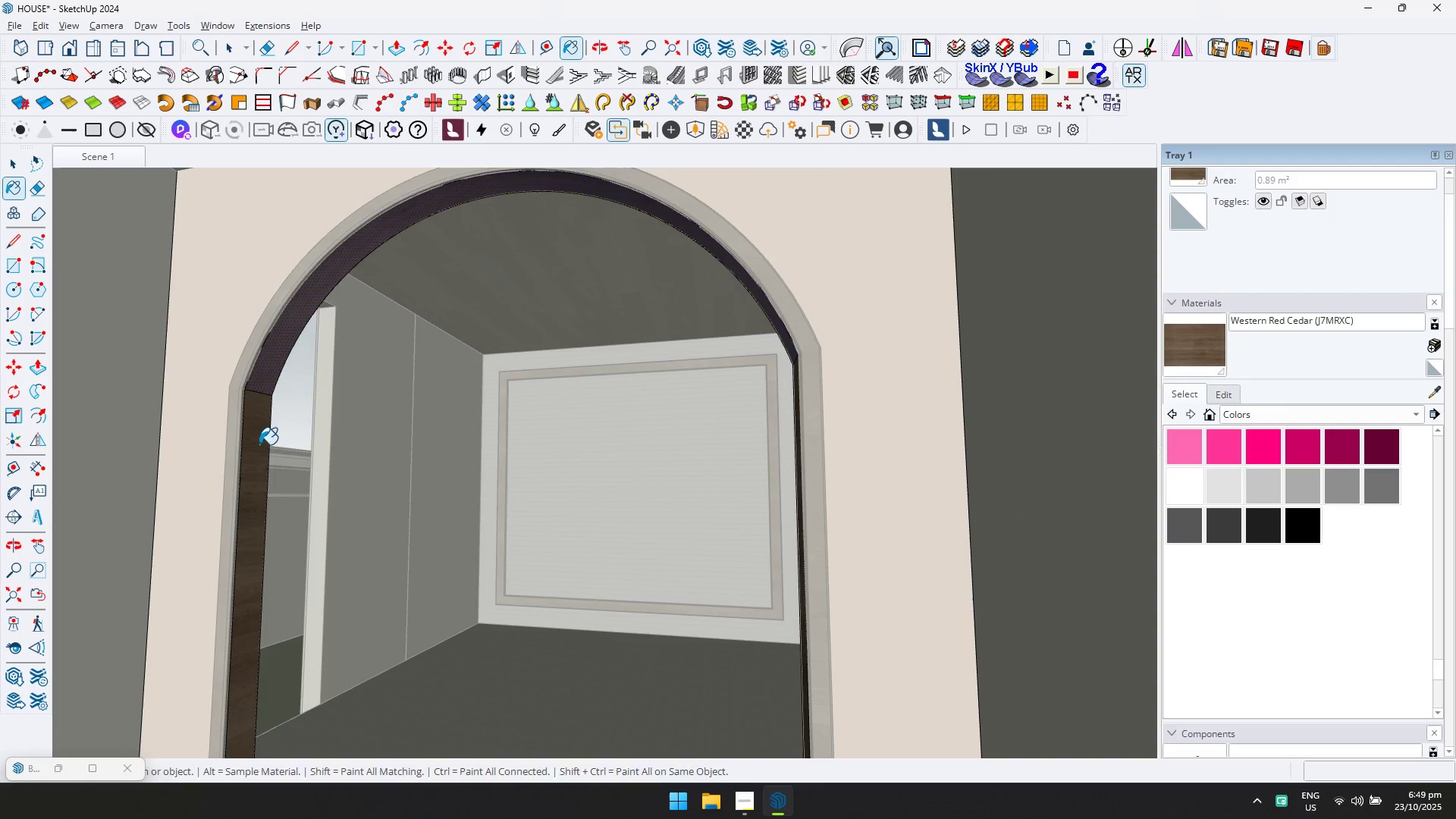 
key(Space)
 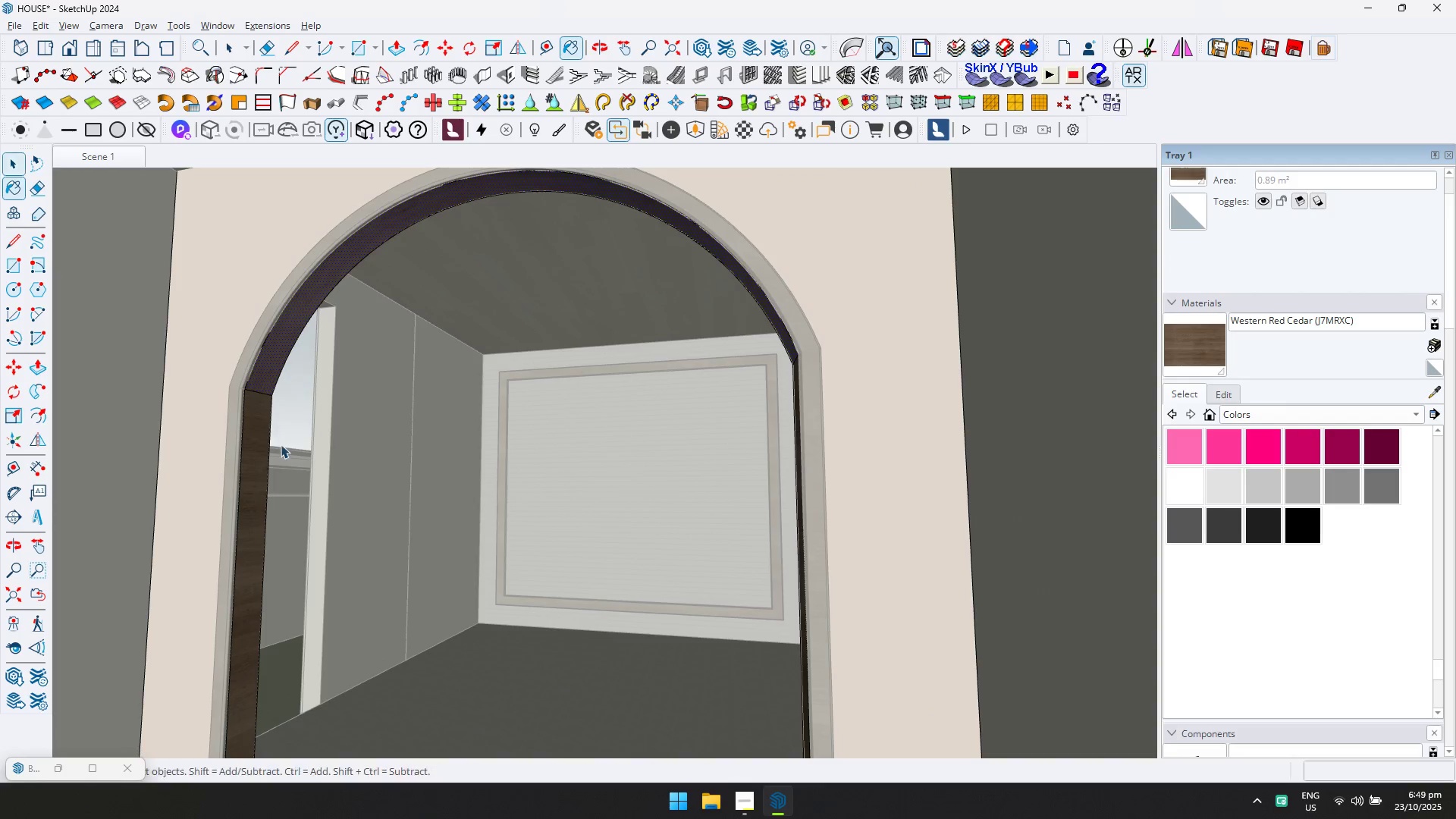 
key(Escape)
 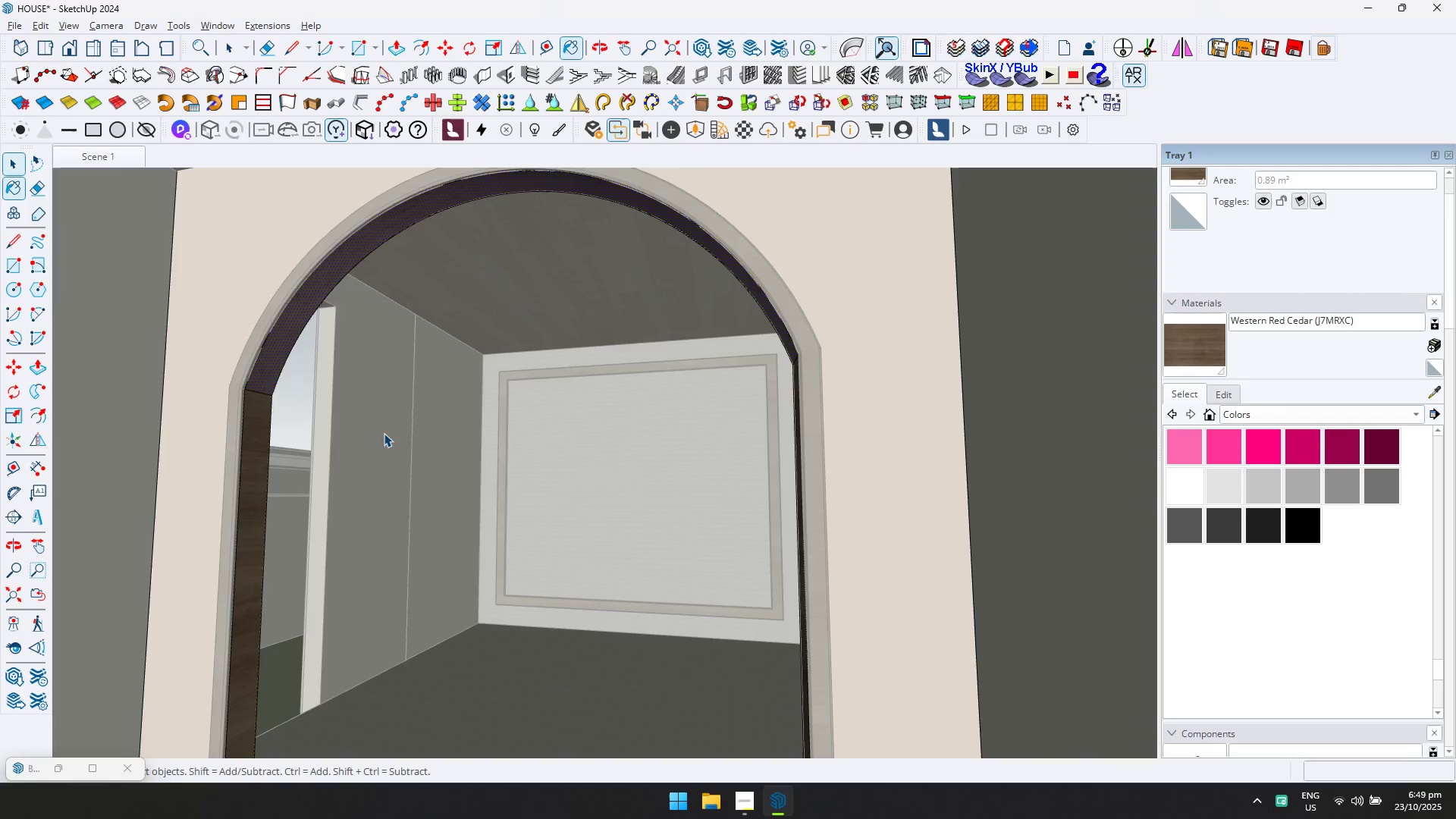 
scroll: coordinate [761, 526], scroll_direction: down, amount: 12.0
 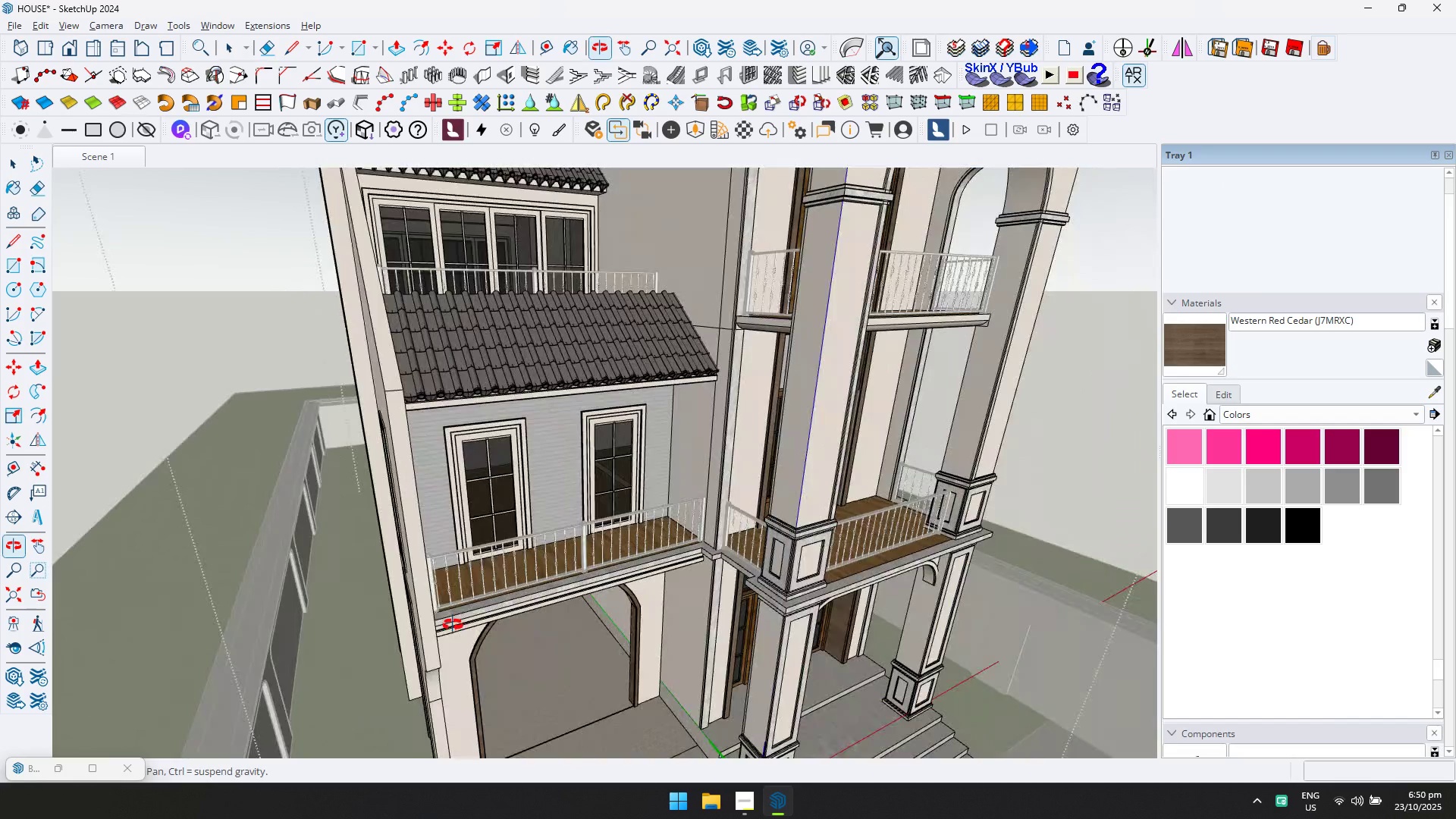 
hold_key(key=ShiftLeft, duration=0.43)
 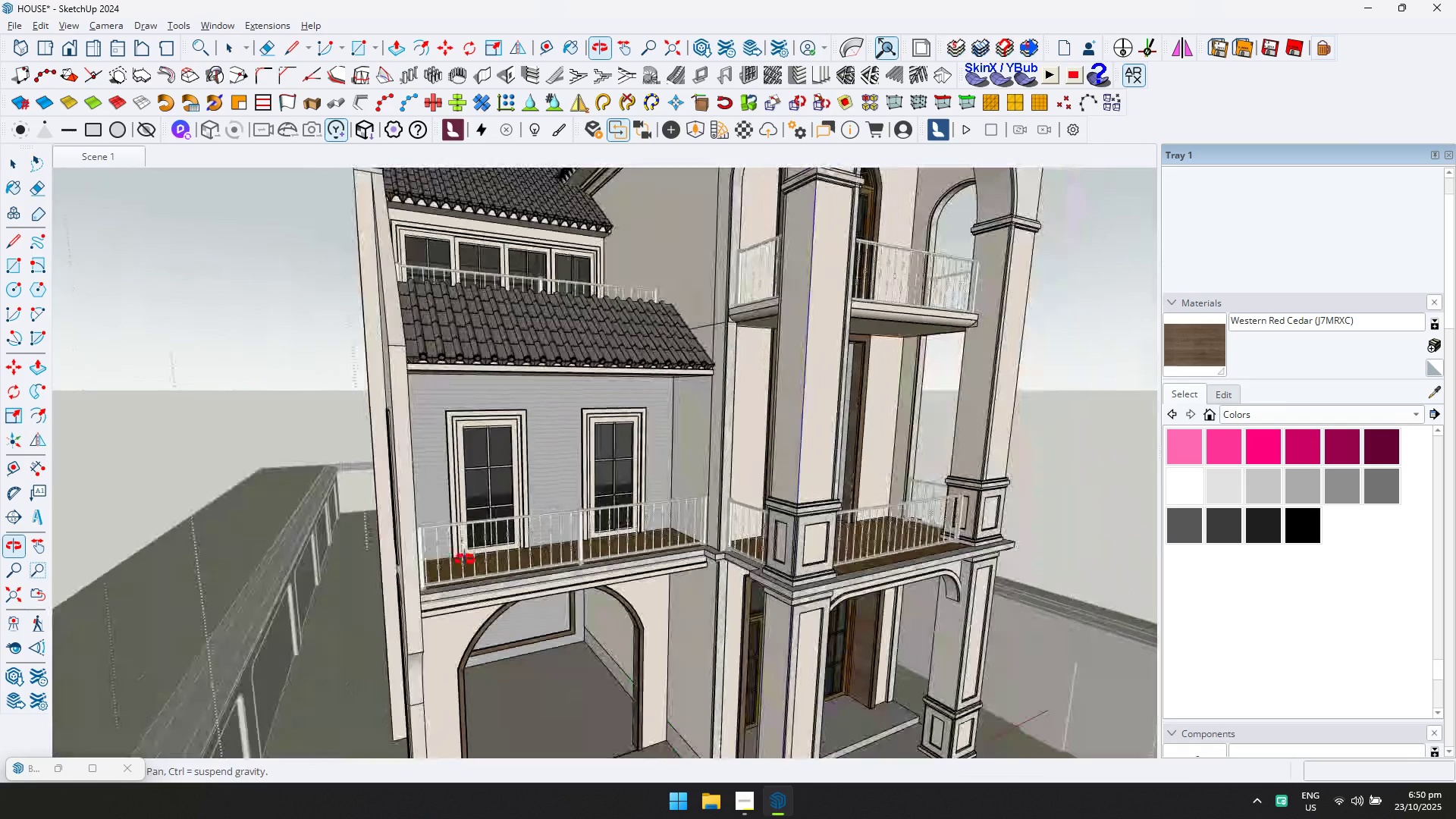 
scroll: coordinate [688, 500], scroll_direction: down, amount: 5.0
 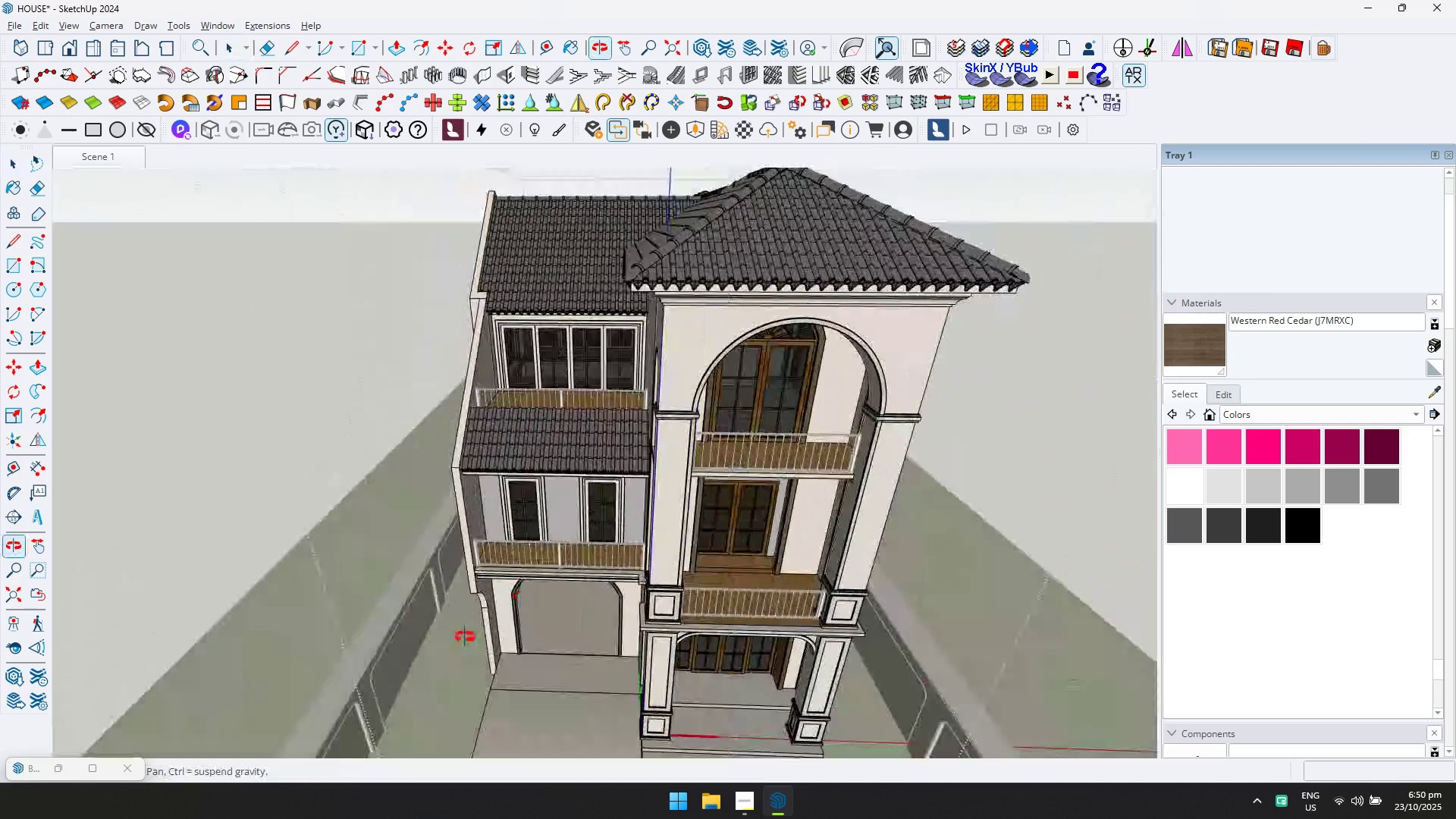 
key(Shift+ShiftLeft)
 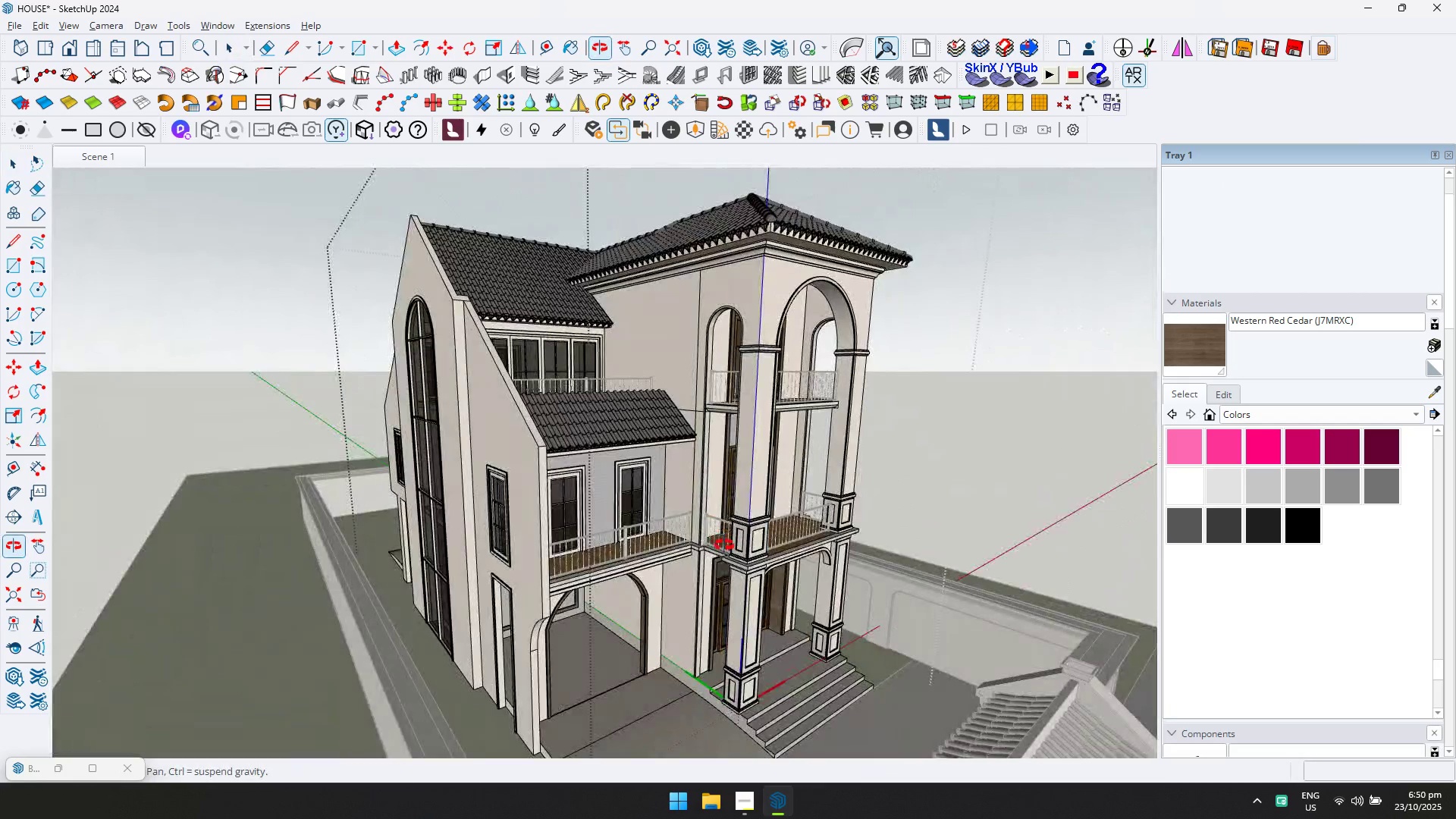 
scroll: coordinate [674, 305], scroll_direction: up, amount: 10.0
 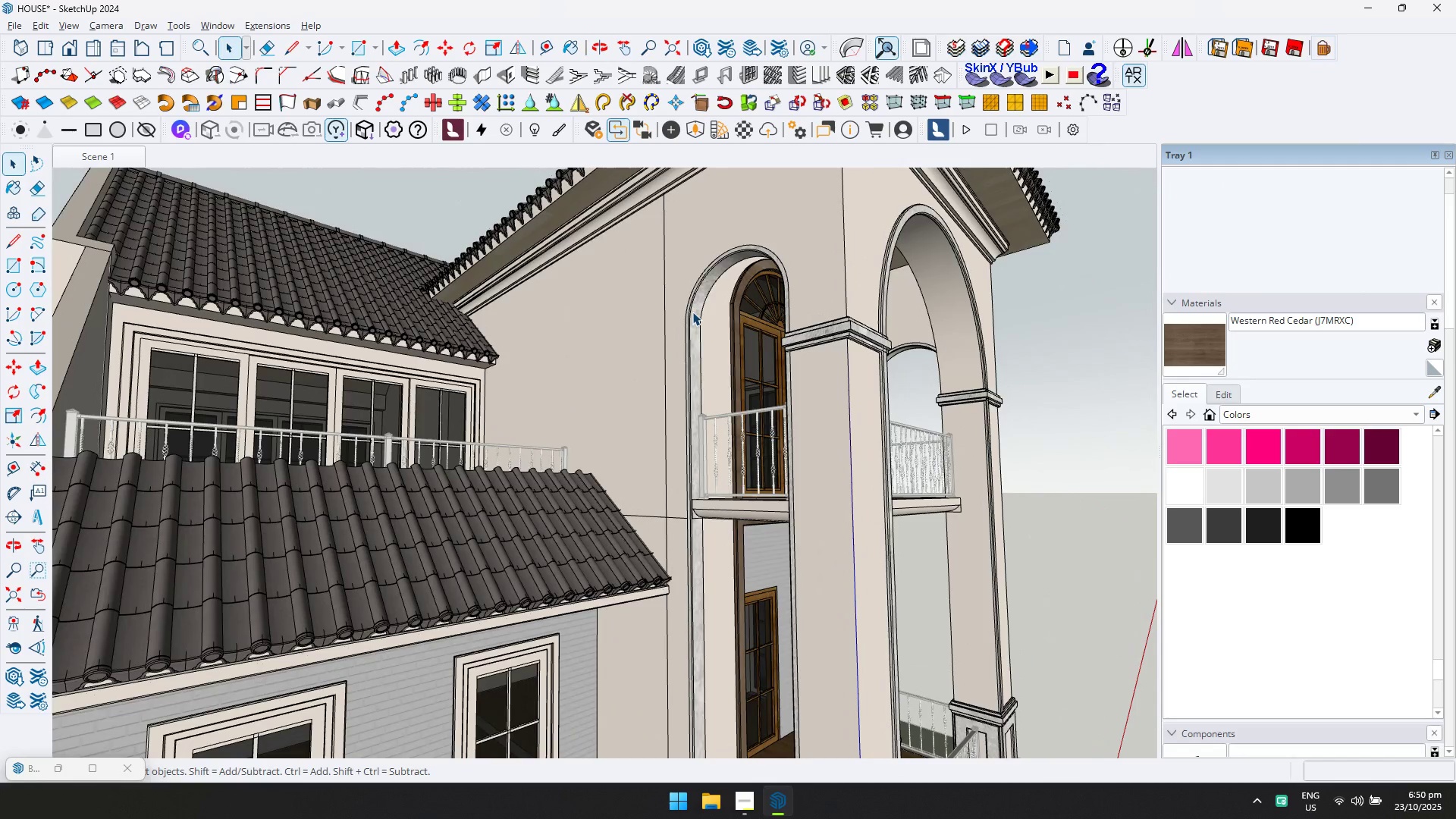 
double_click([692, 312])
 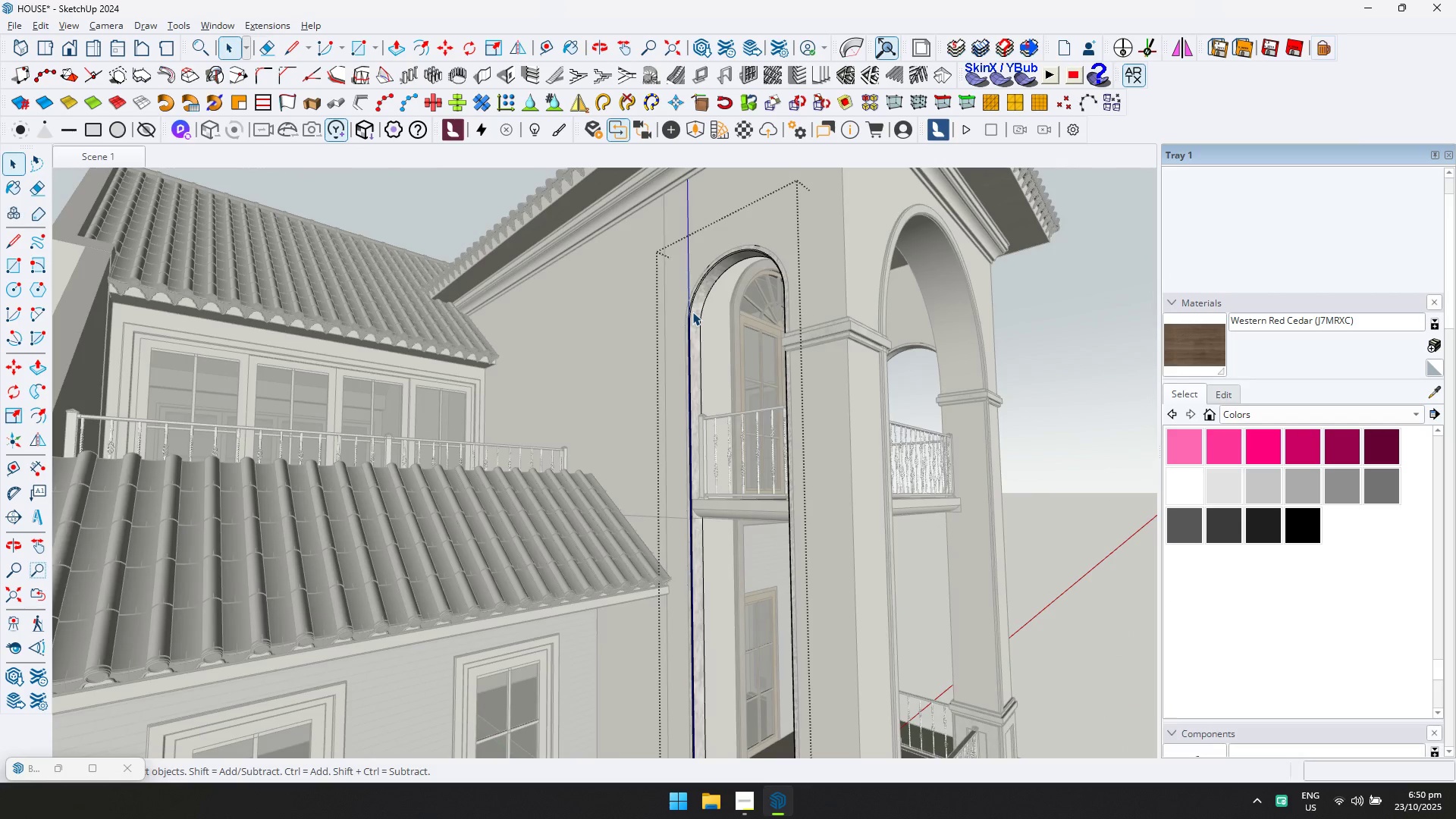 
triple_click([692, 312])
 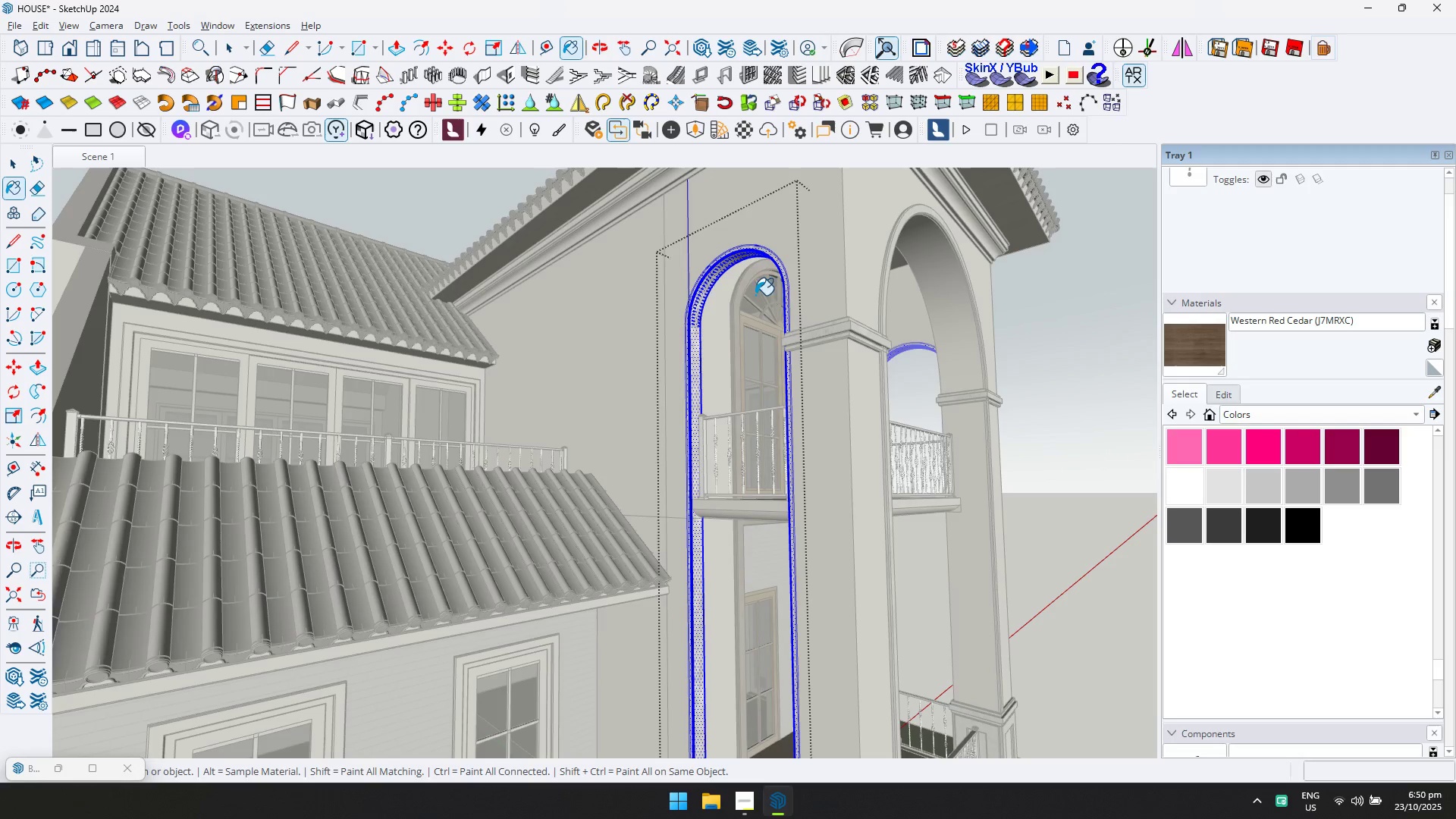 
left_click([702, 295])
 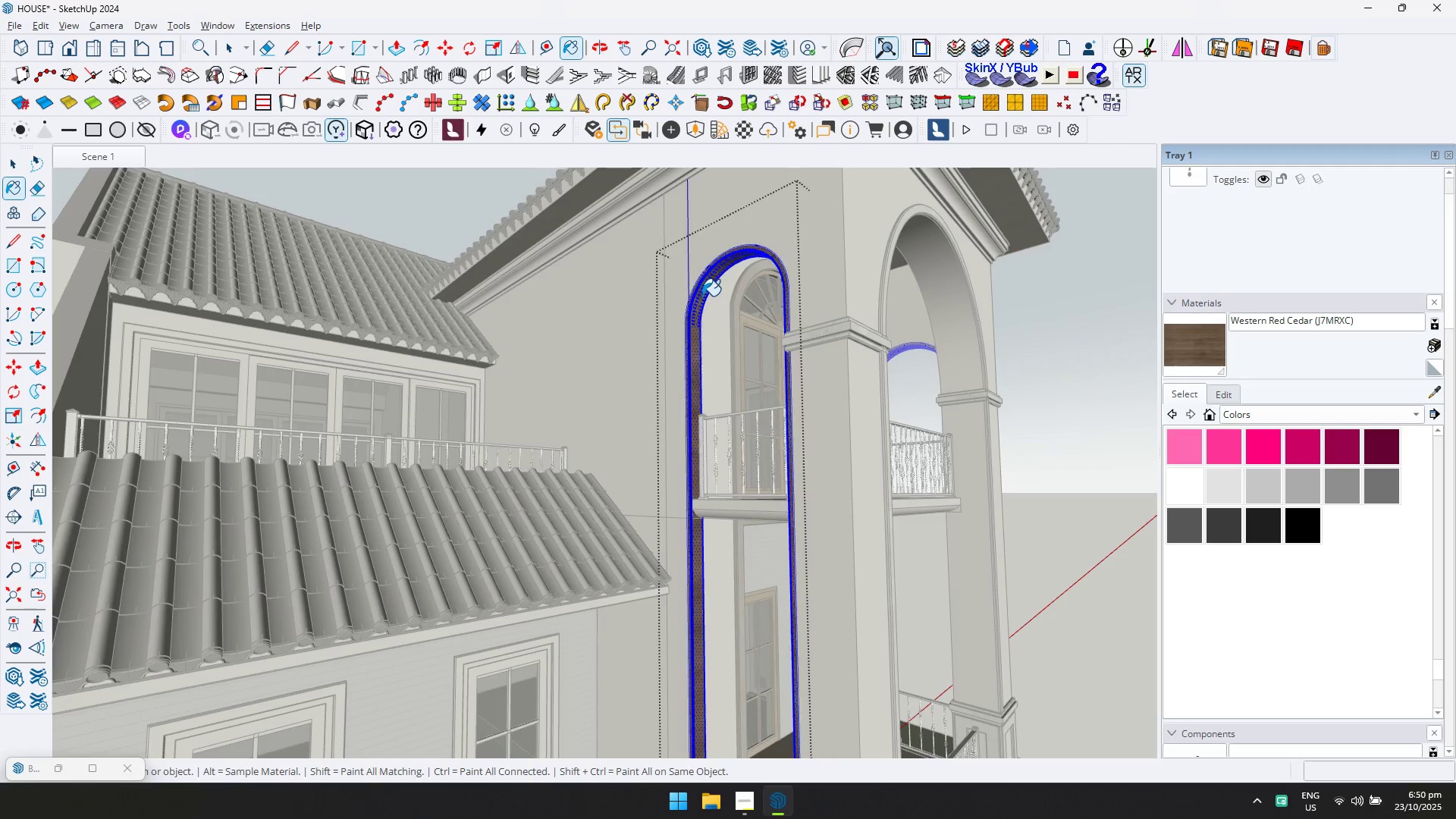 
key(Escape)
 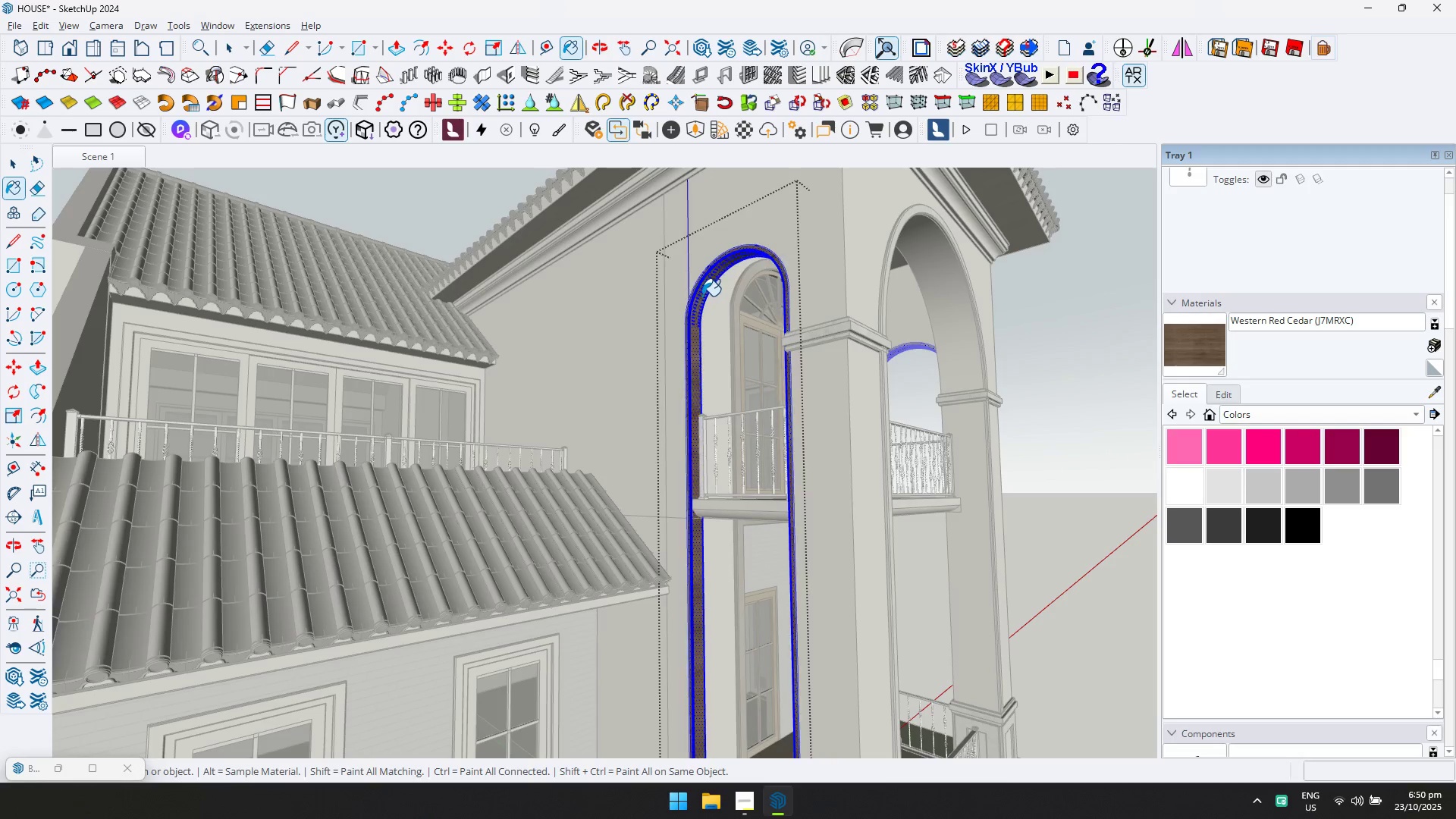 
key(Space)
 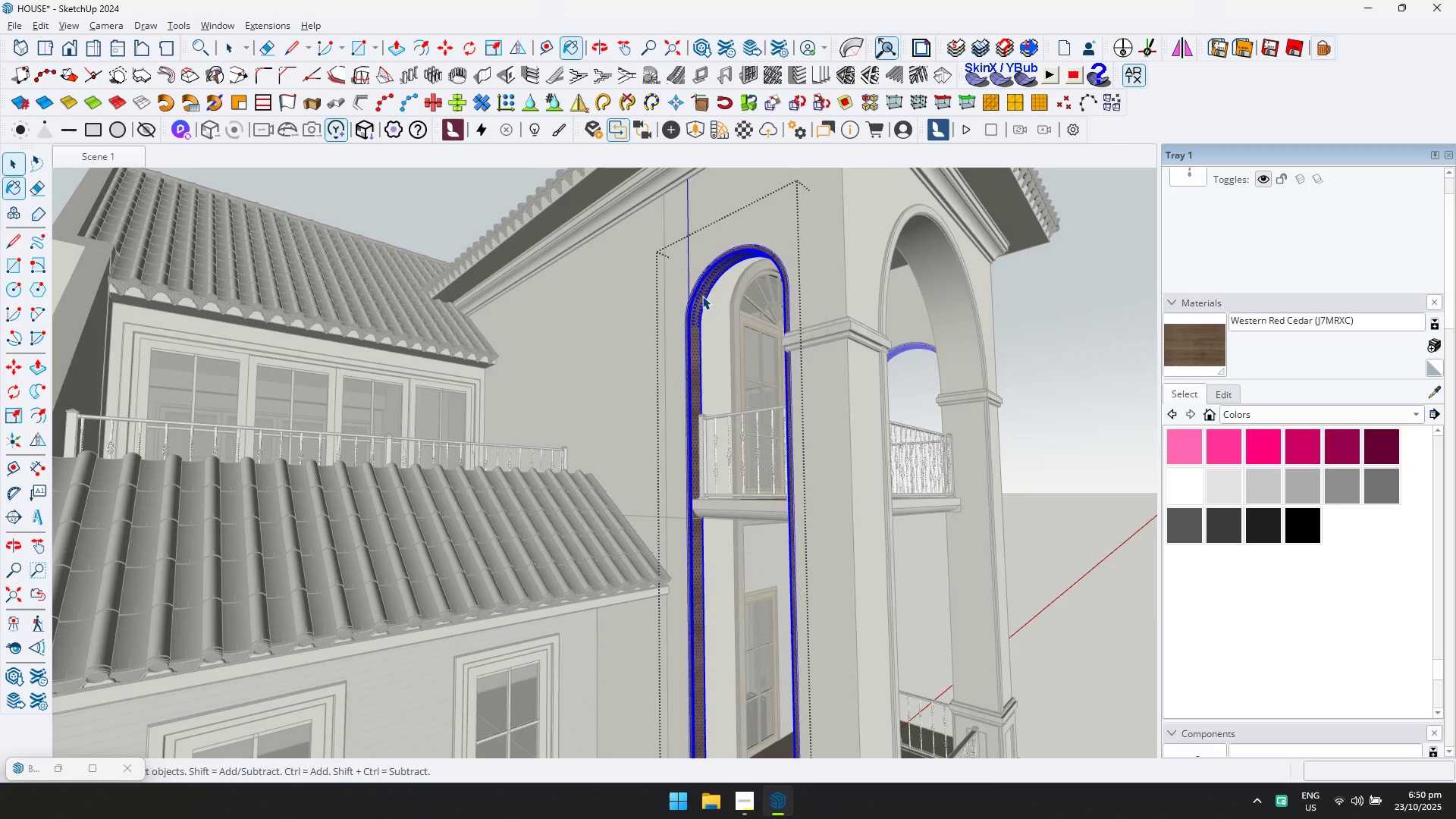 
key(Escape)
 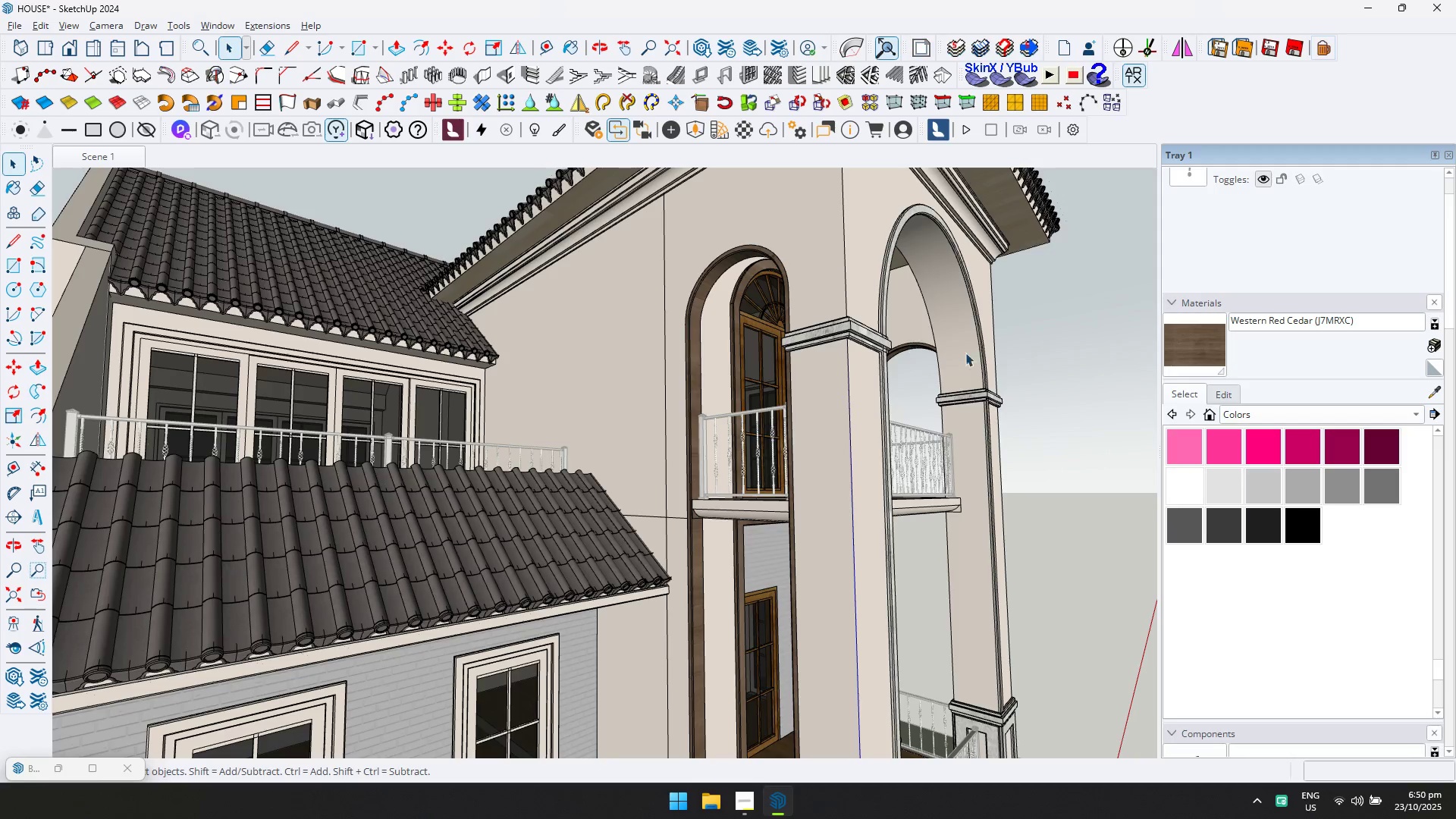 
key(Shift+ShiftLeft)
 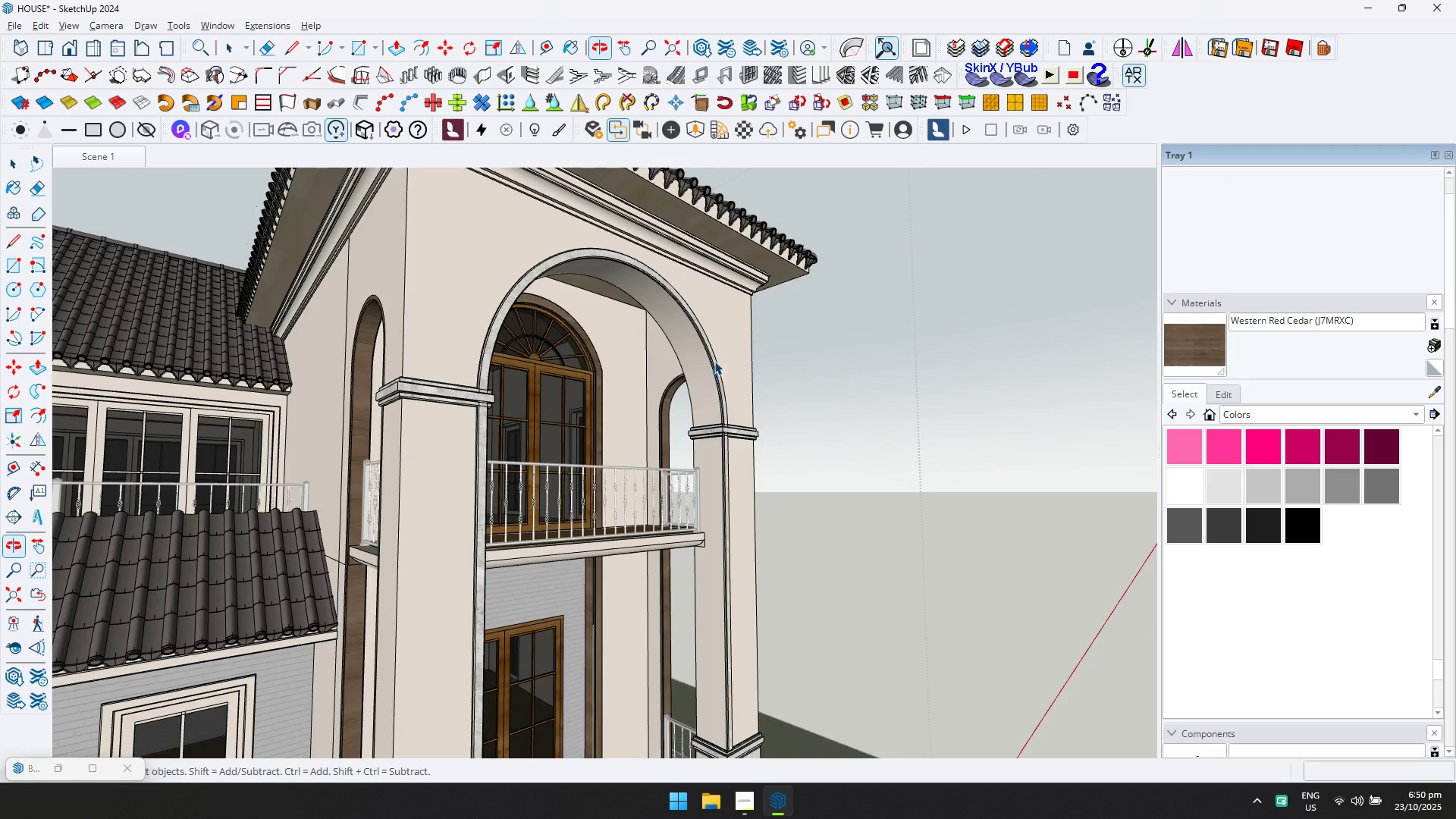 
scroll: coordinate [715, 361], scroll_direction: up, amount: 1.0
 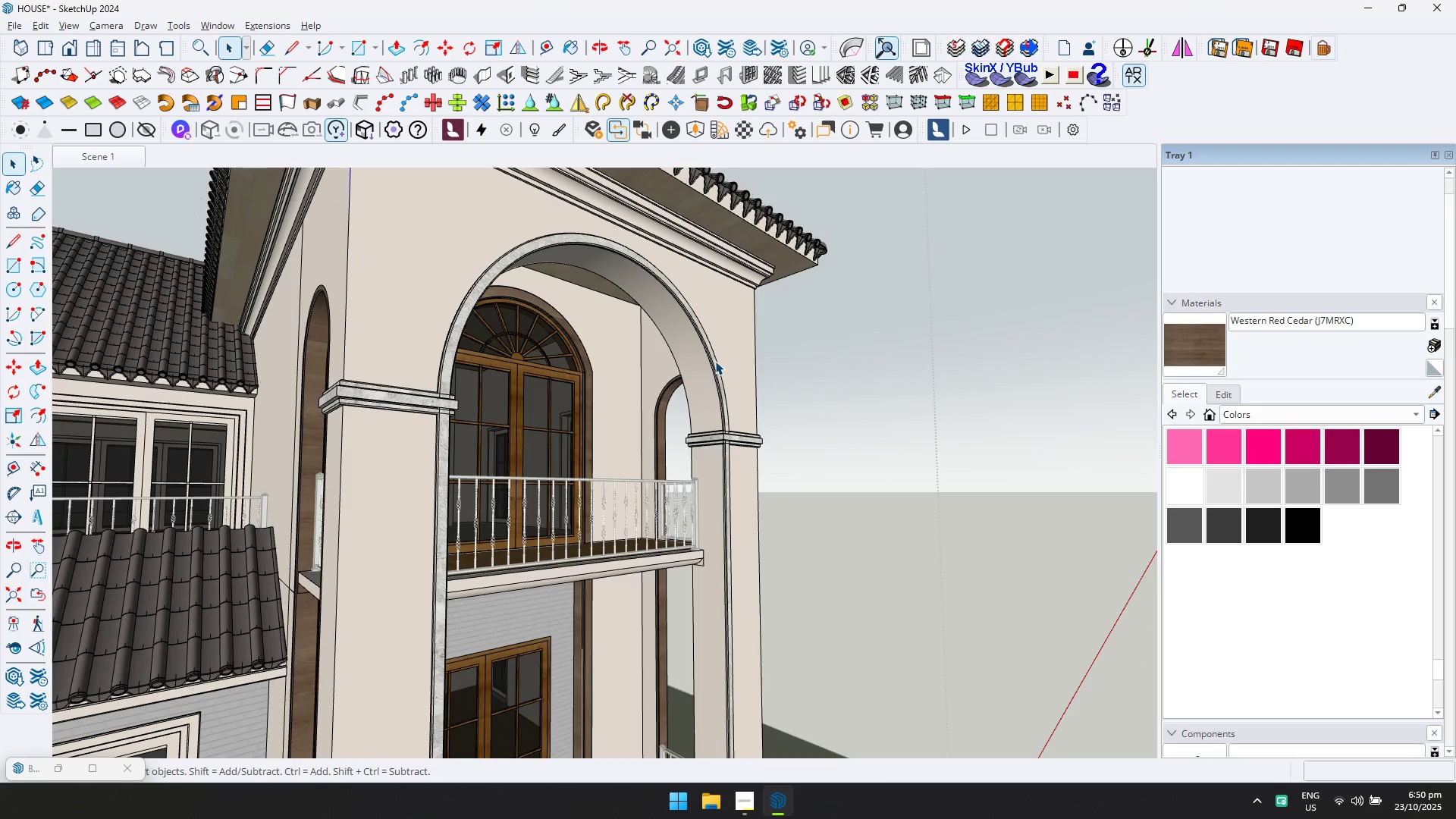 
key(Escape)
 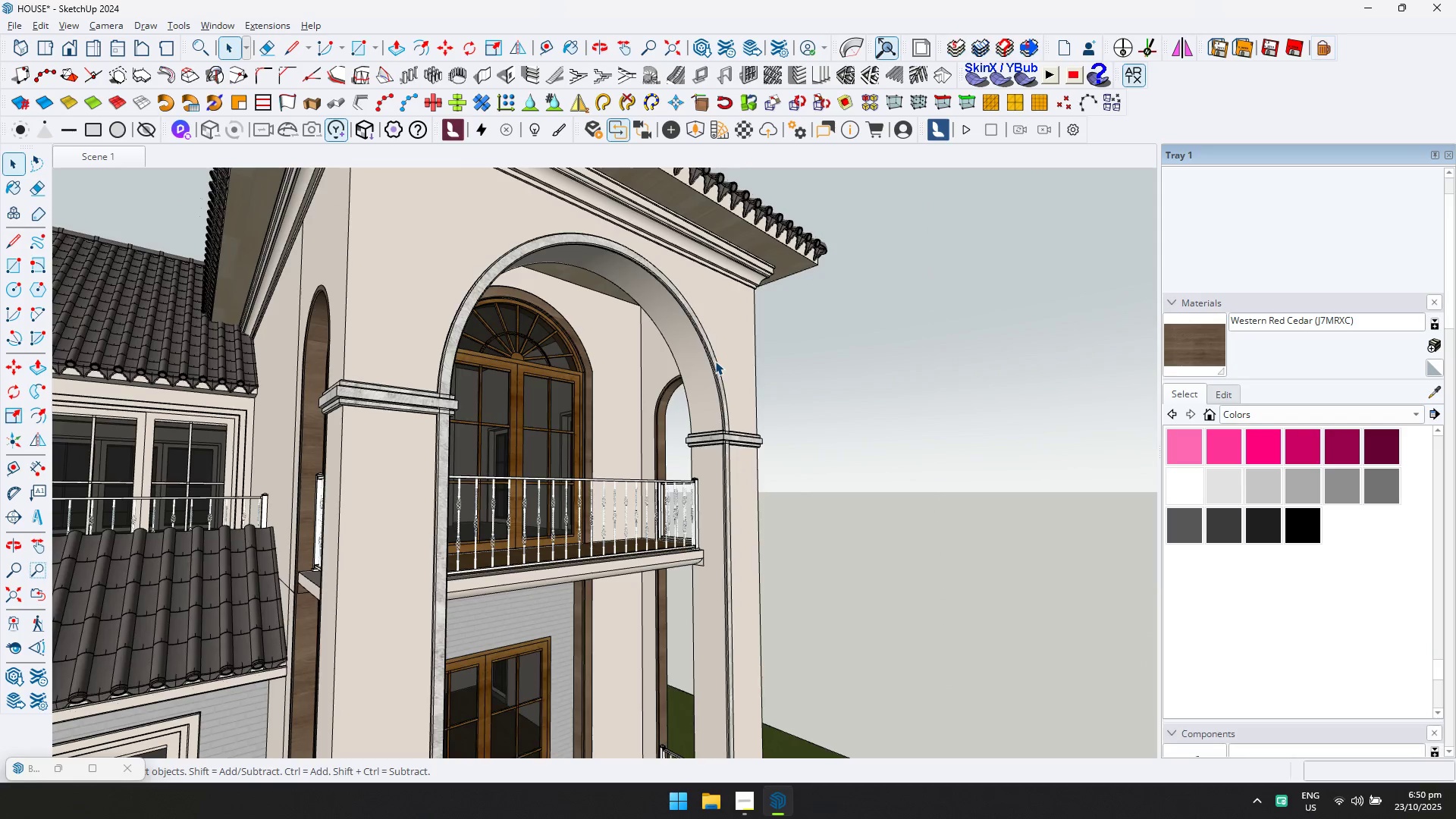 
double_click([715, 361])
 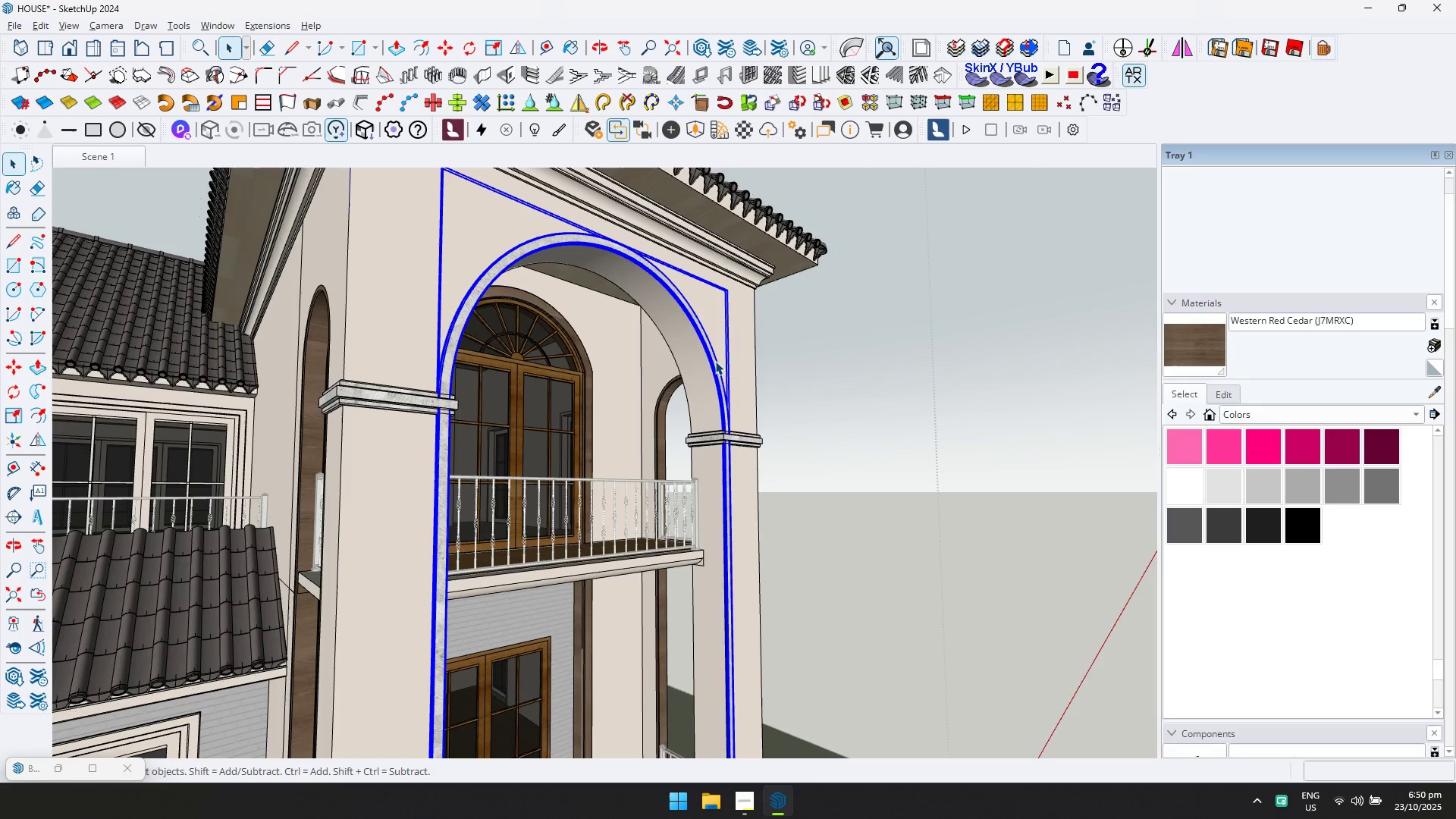 
triple_click([715, 361])
 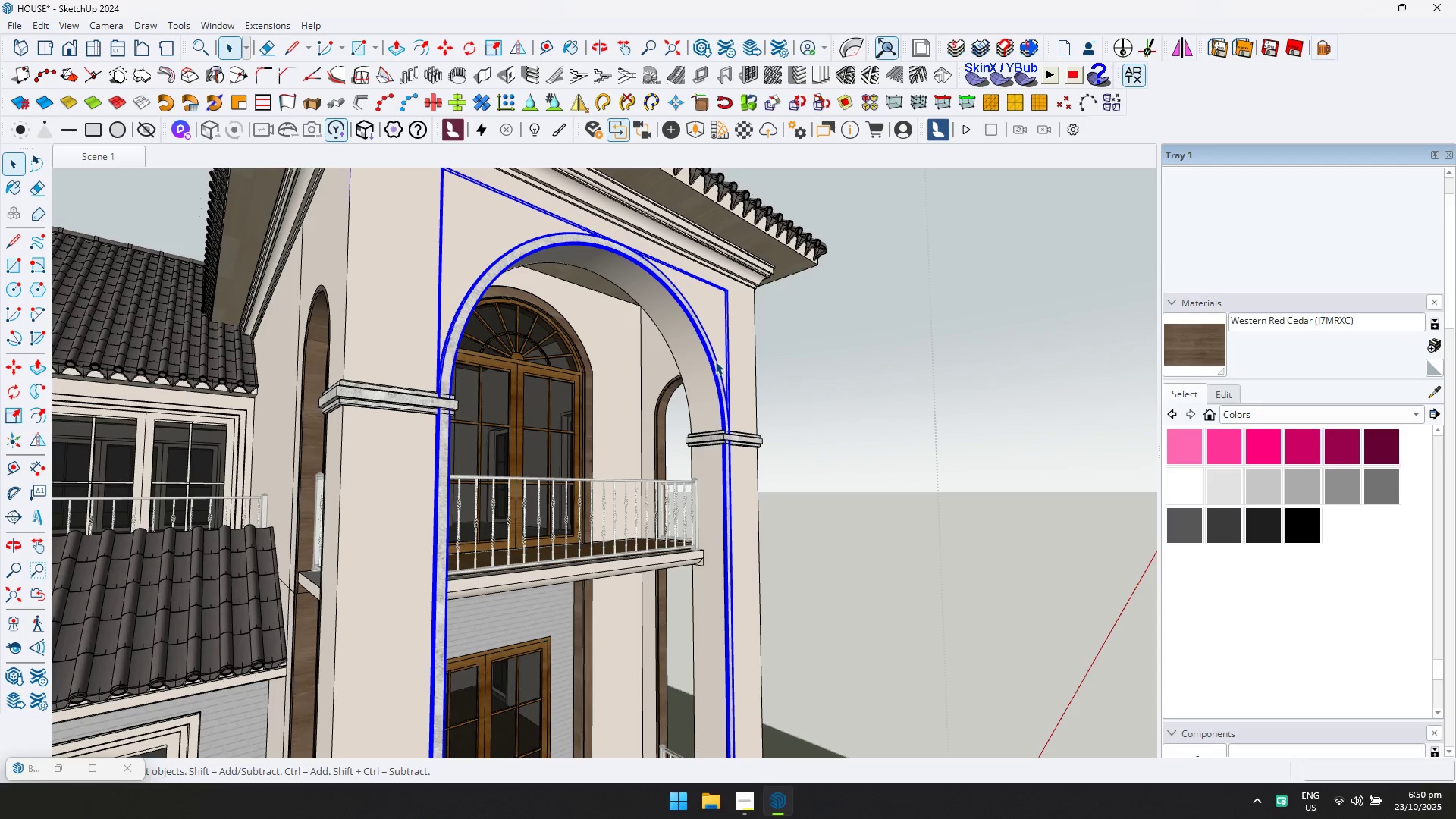 
triple_click([715, 361])
 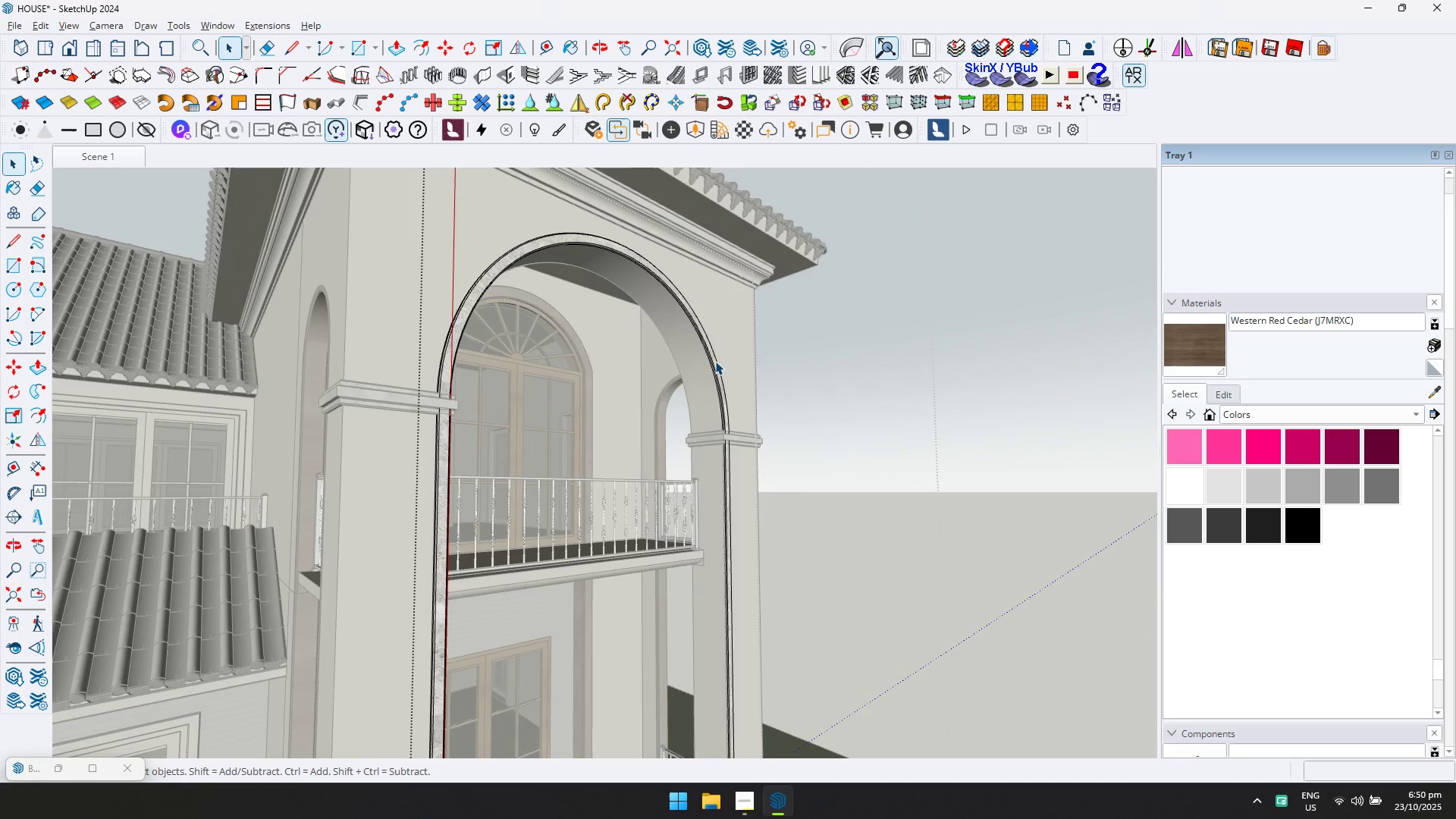 
key(Control+ControlLeft)
 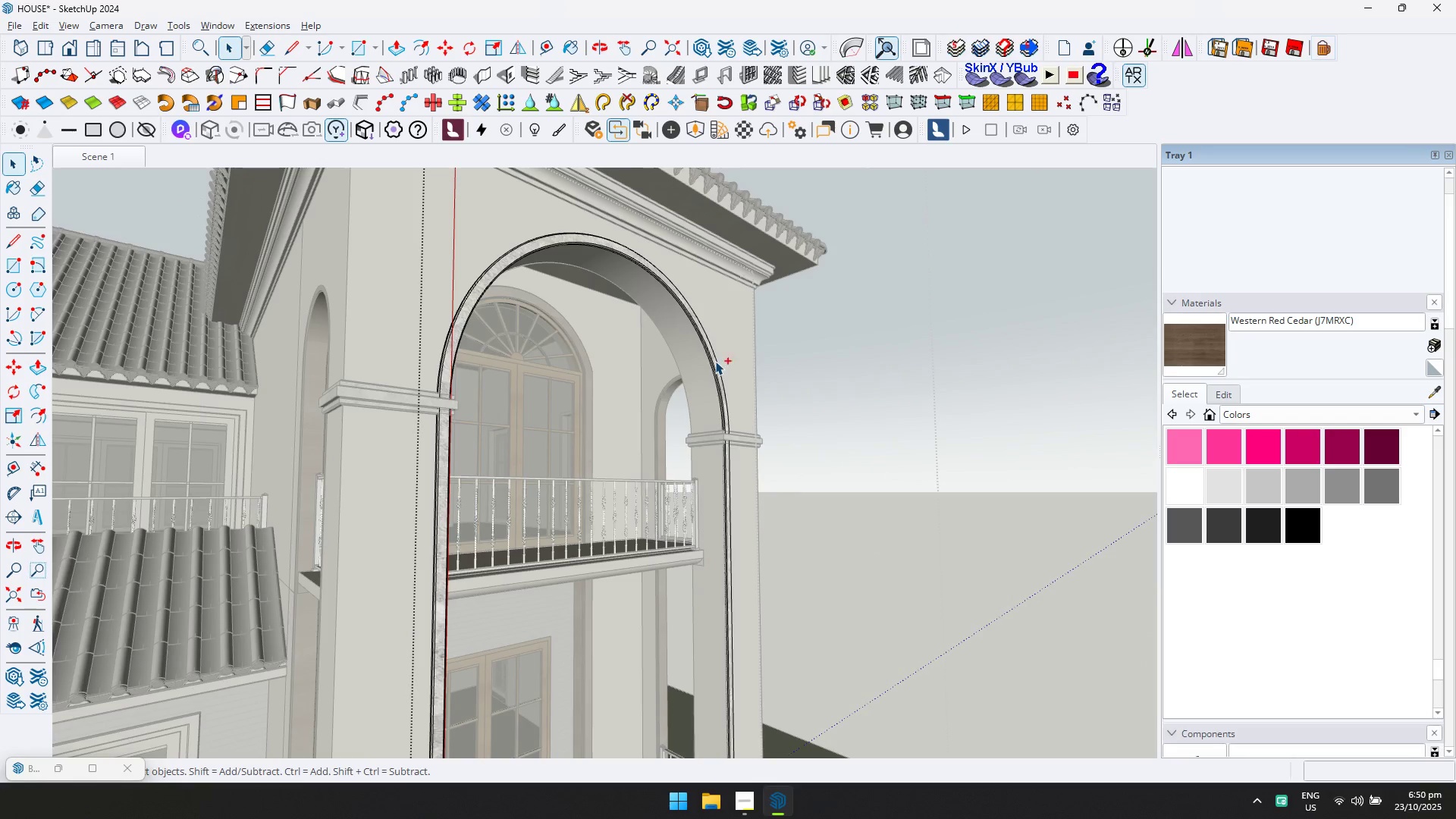 
key(Control+A)
 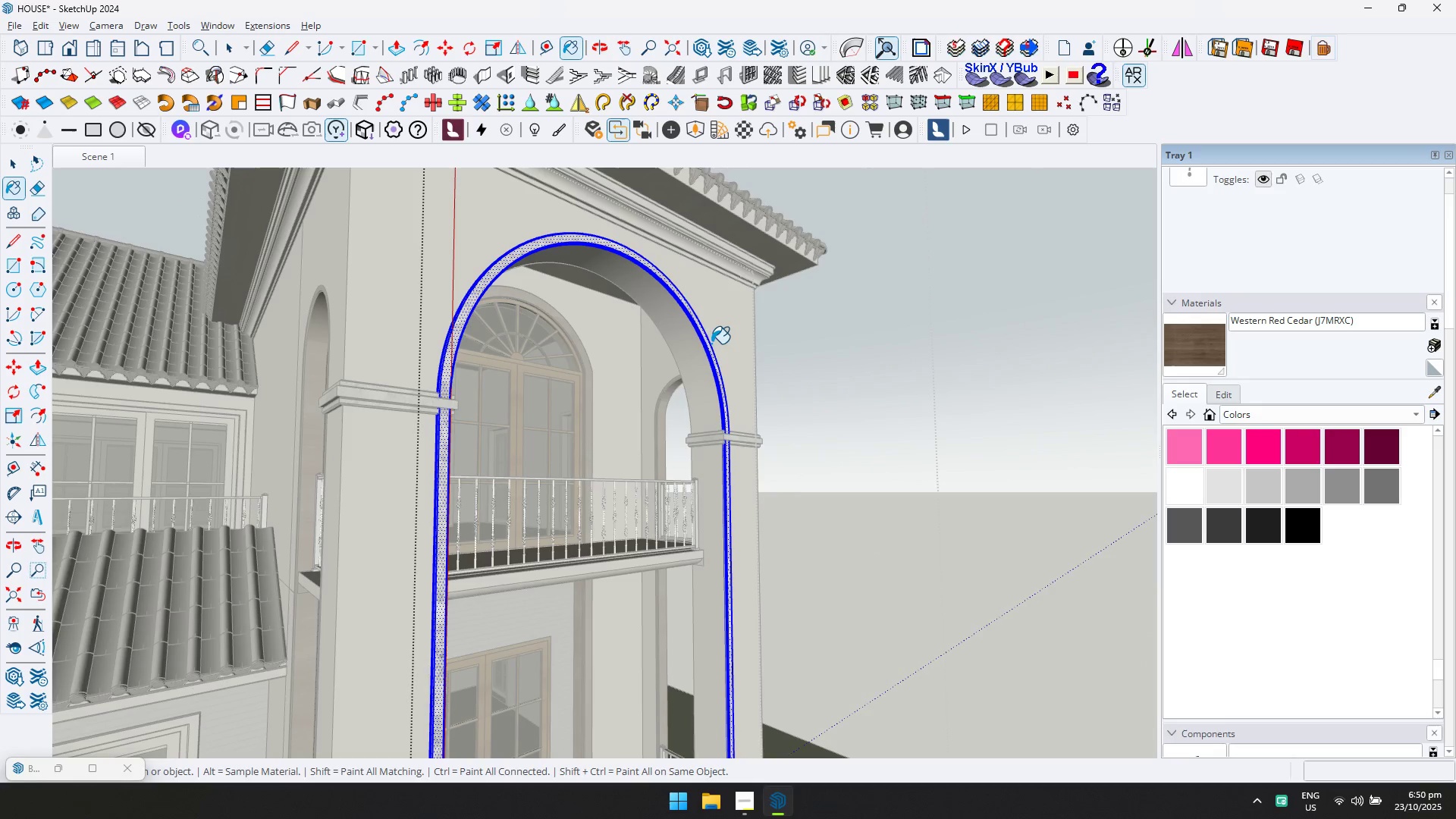 
left_click([708, 344])
 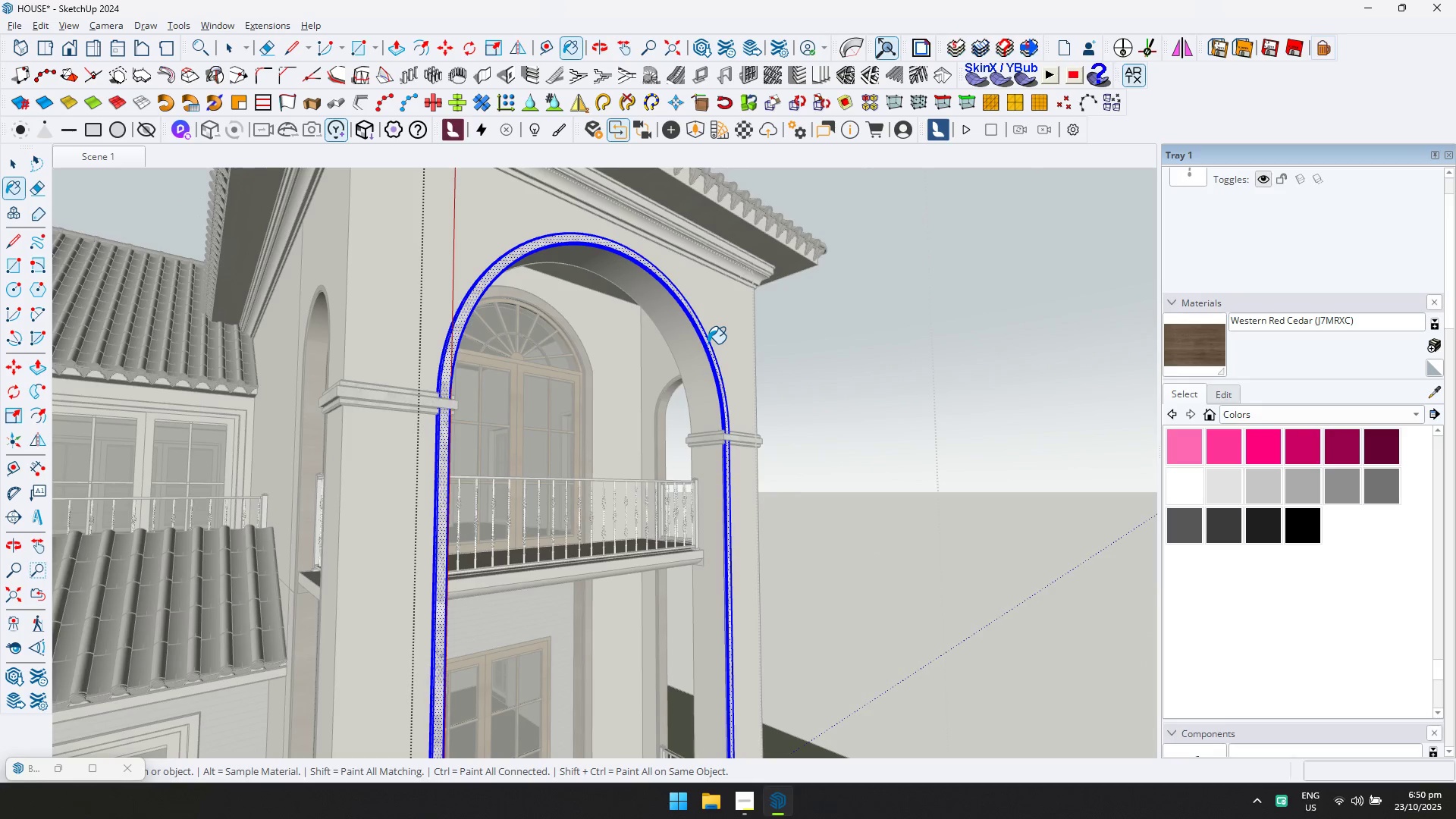 
key(Escape)
 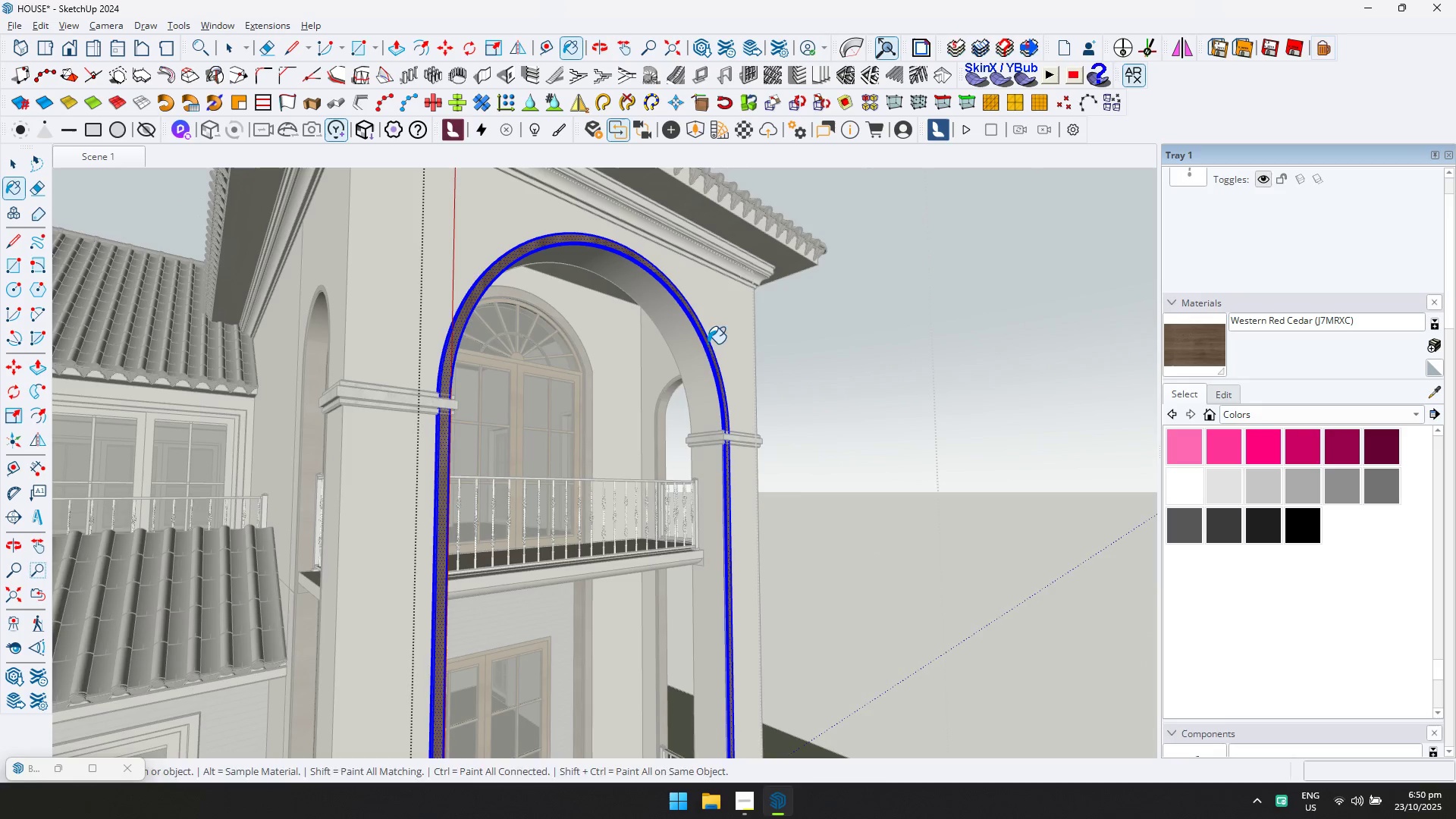 
key(Space)
 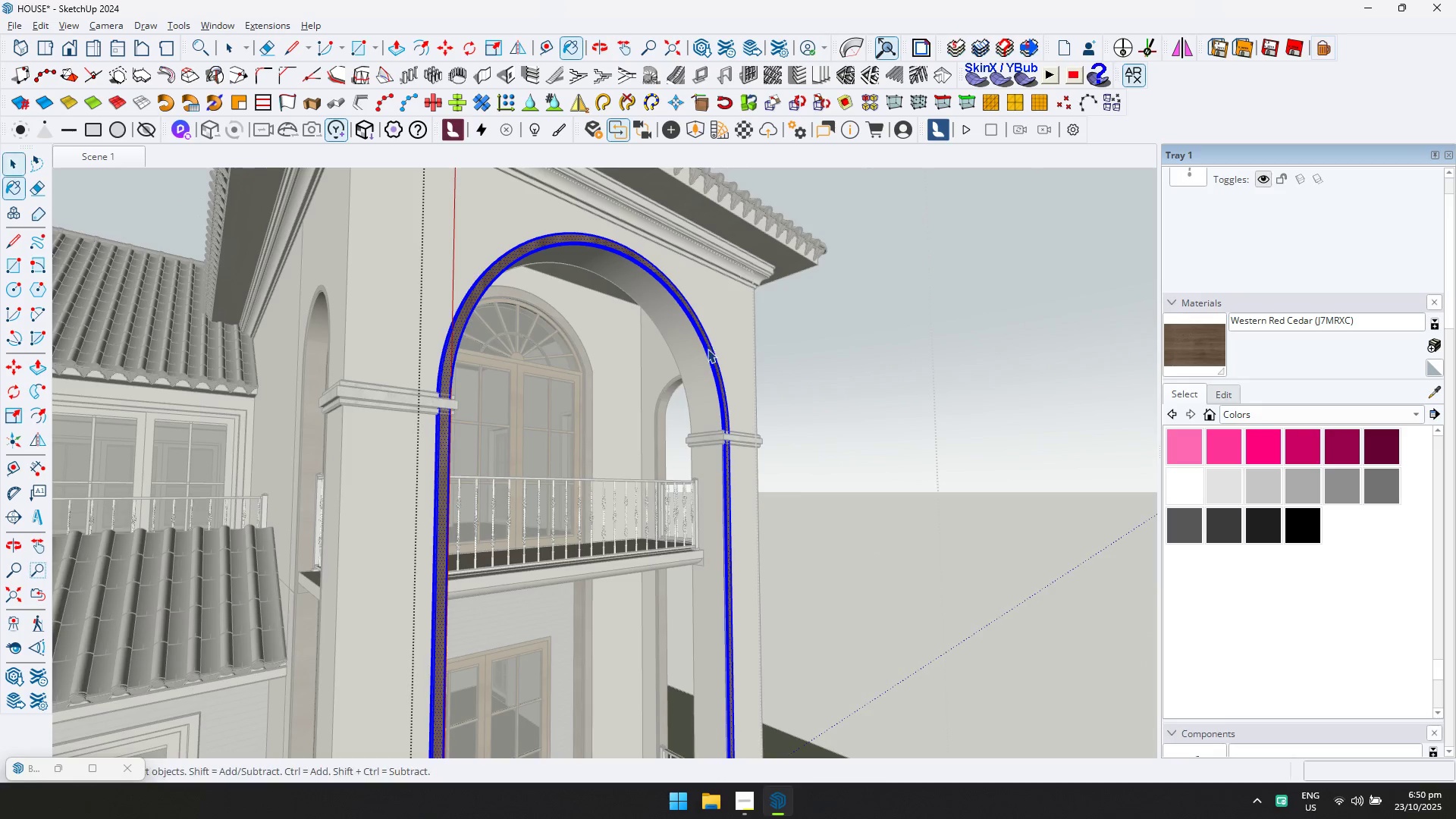 
key(Escape)
 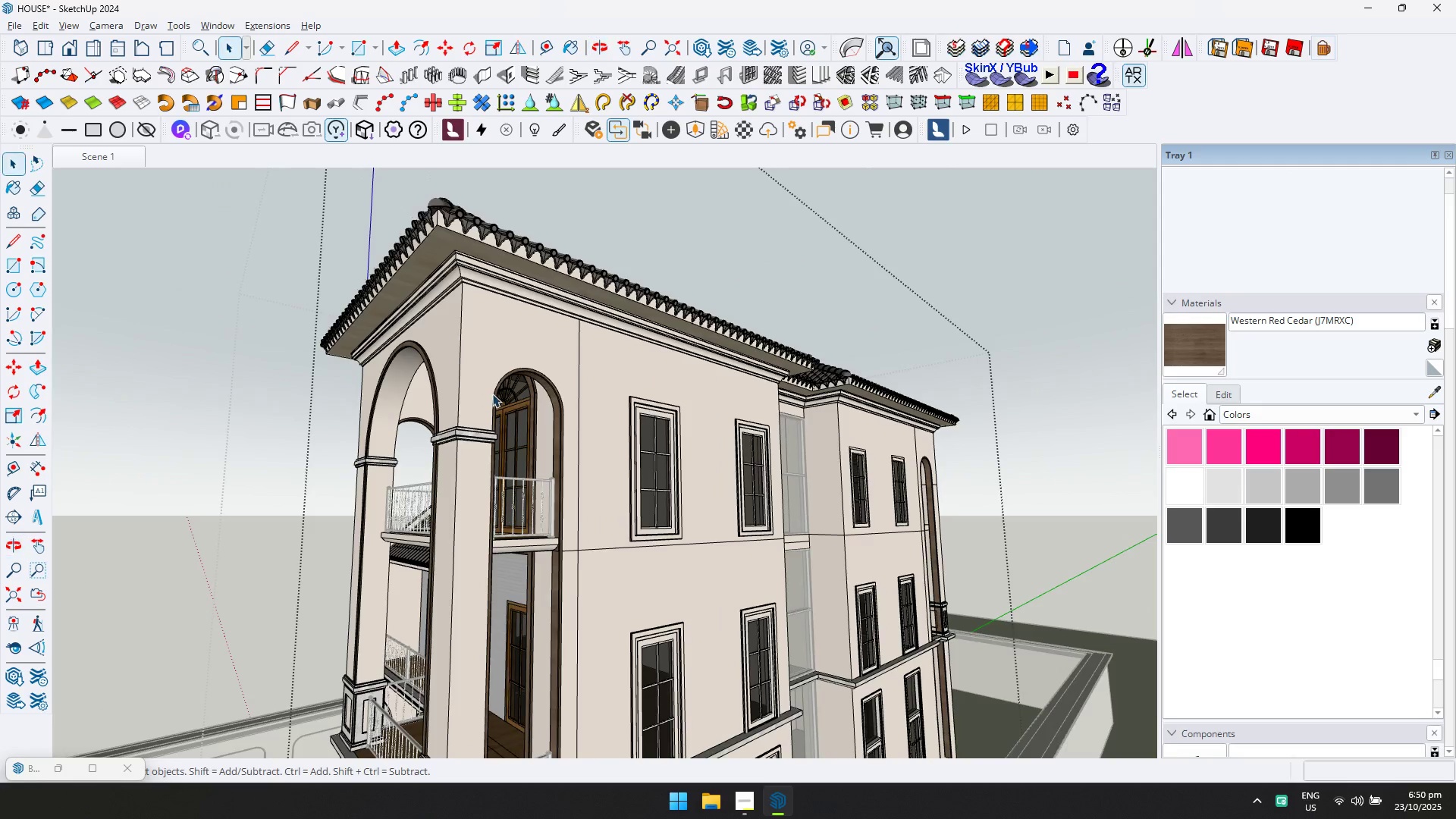 
scroll: coordinate [394, 460], scroll_direction: down, amount: 3.0
 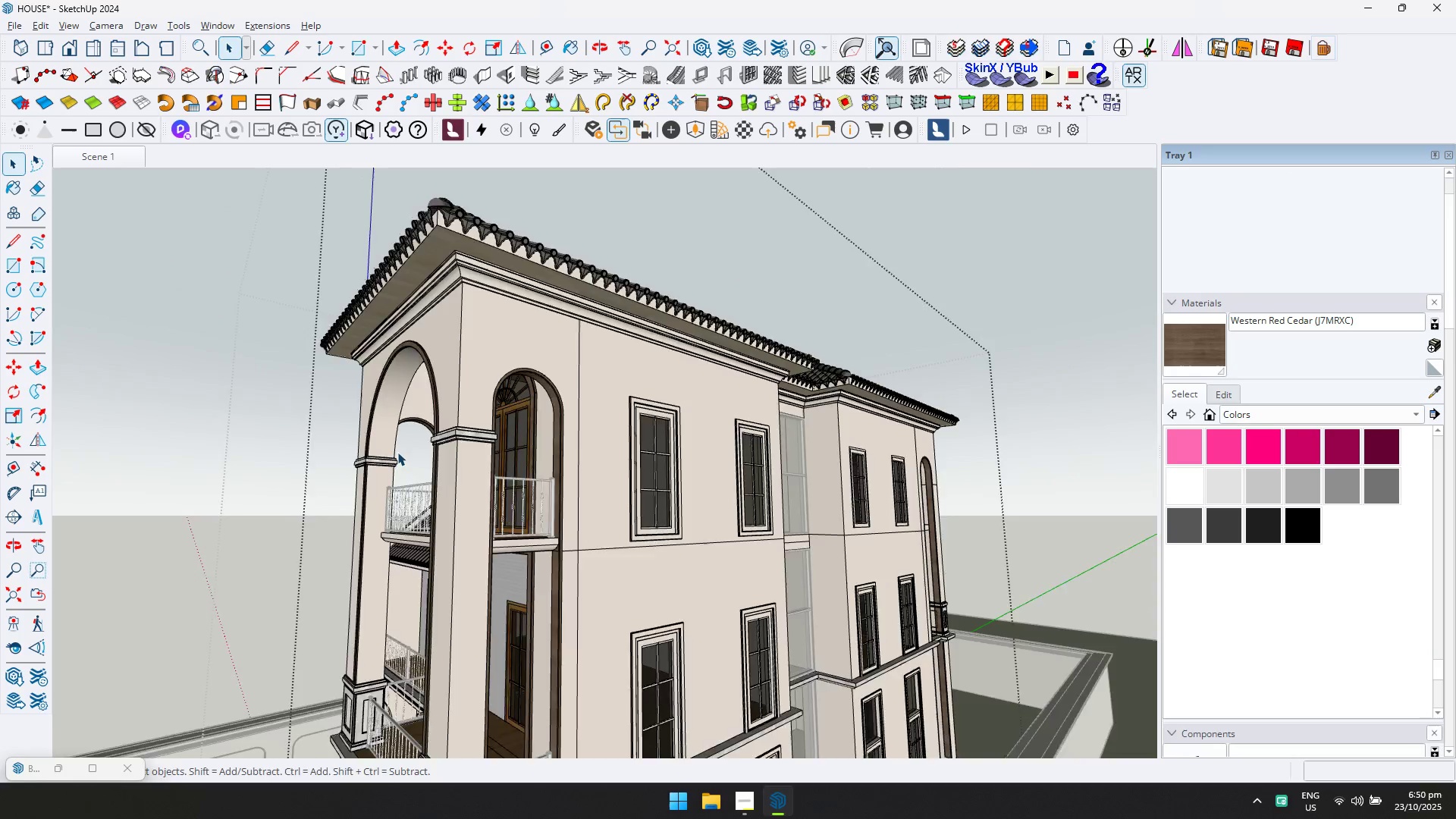 
hold_key(key=ShiftLeft, duration=0.31)
 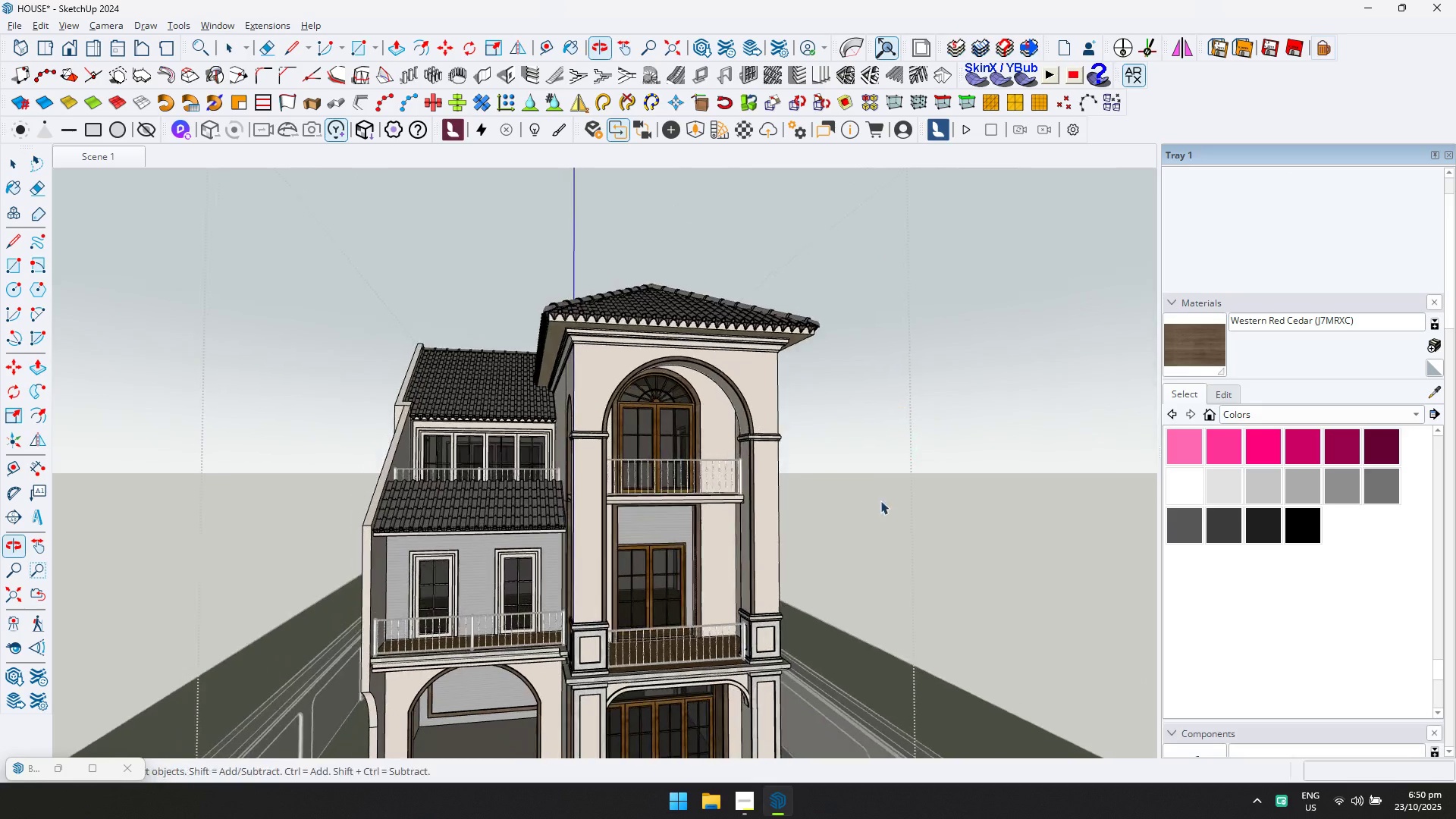 
hold_key(key=ShiftLeft, duration=0.44)
scroll: coordinate [626, 590], scroll_direction: down, amount: 1.0
 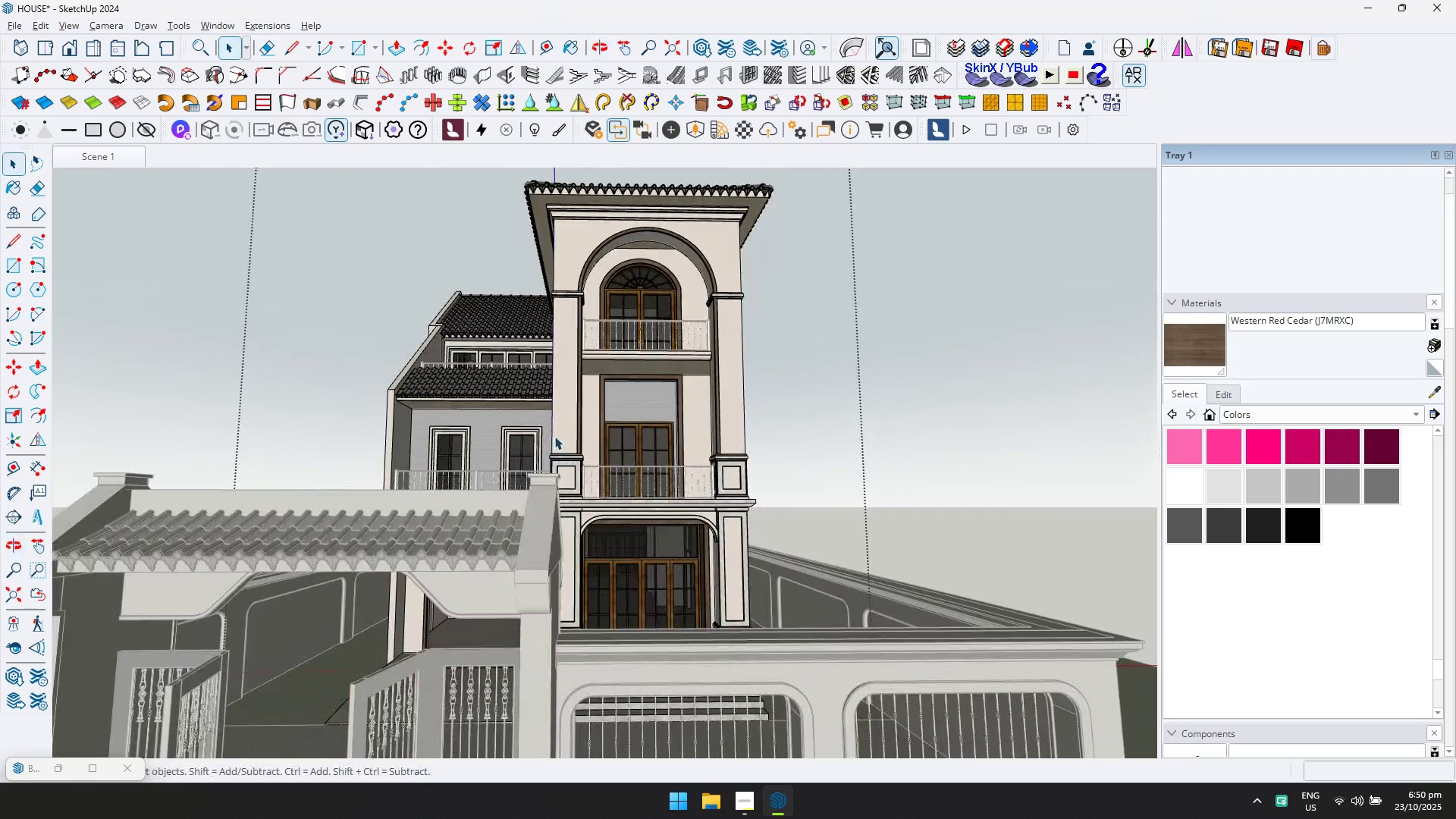 
scroll: coordinate [740, 353], scroll_direction: up, amount: 9.0
 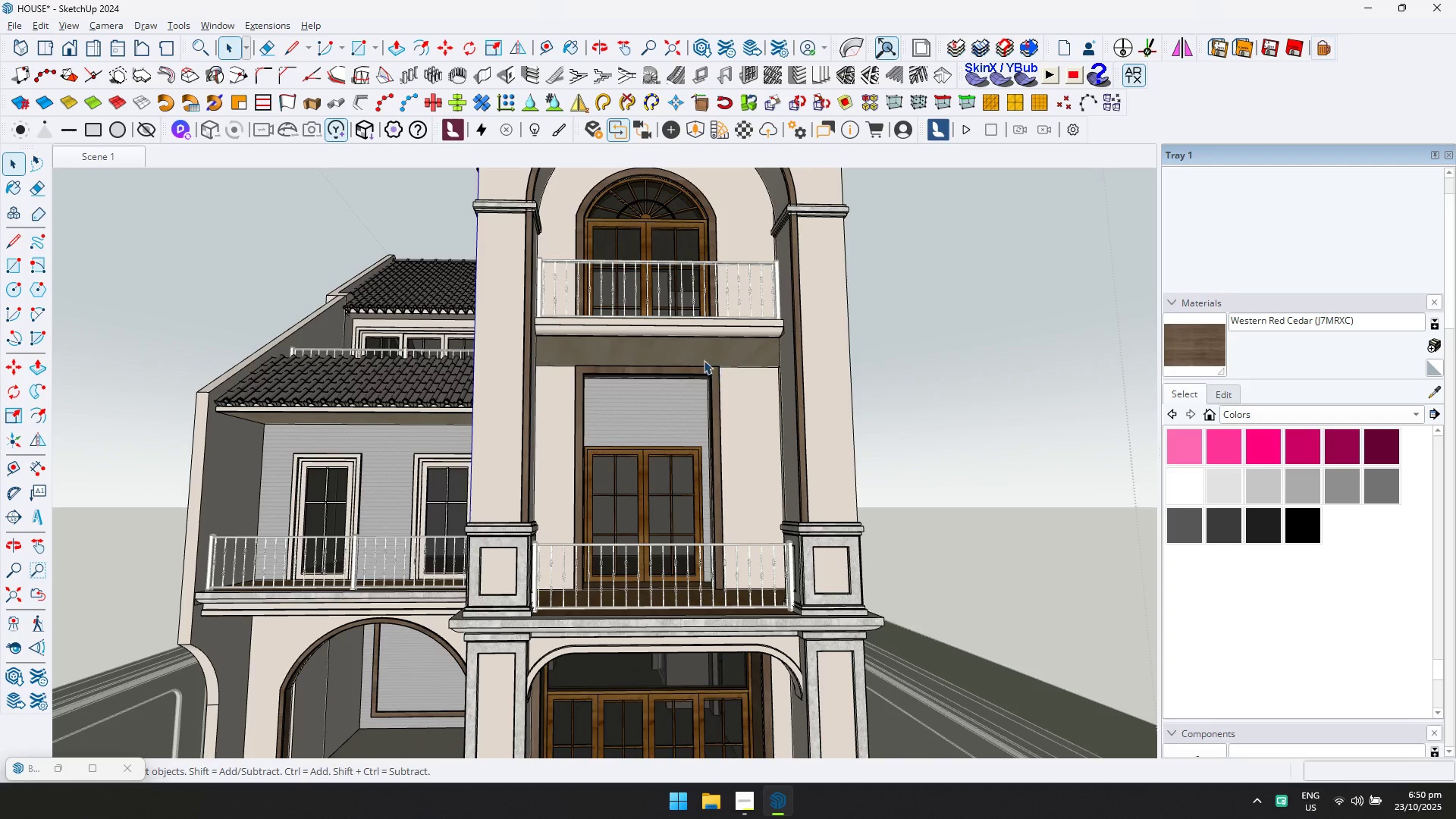 
scroll: coordinate [647, 350], scroll_direction: down, amount: 5.0
 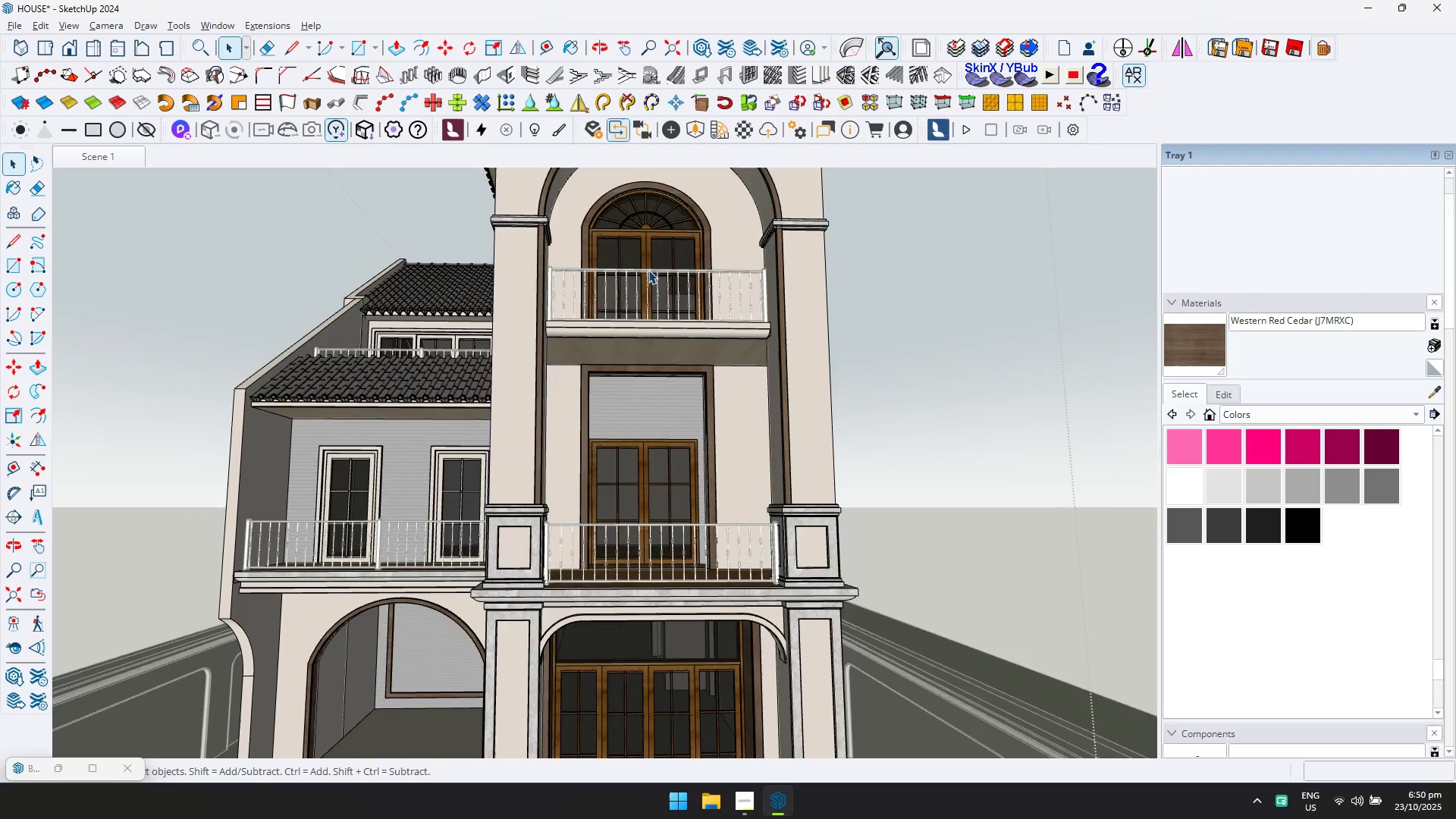 
scroll: coordinate [655, 286], scroll_direction: up, amount: 2.0
 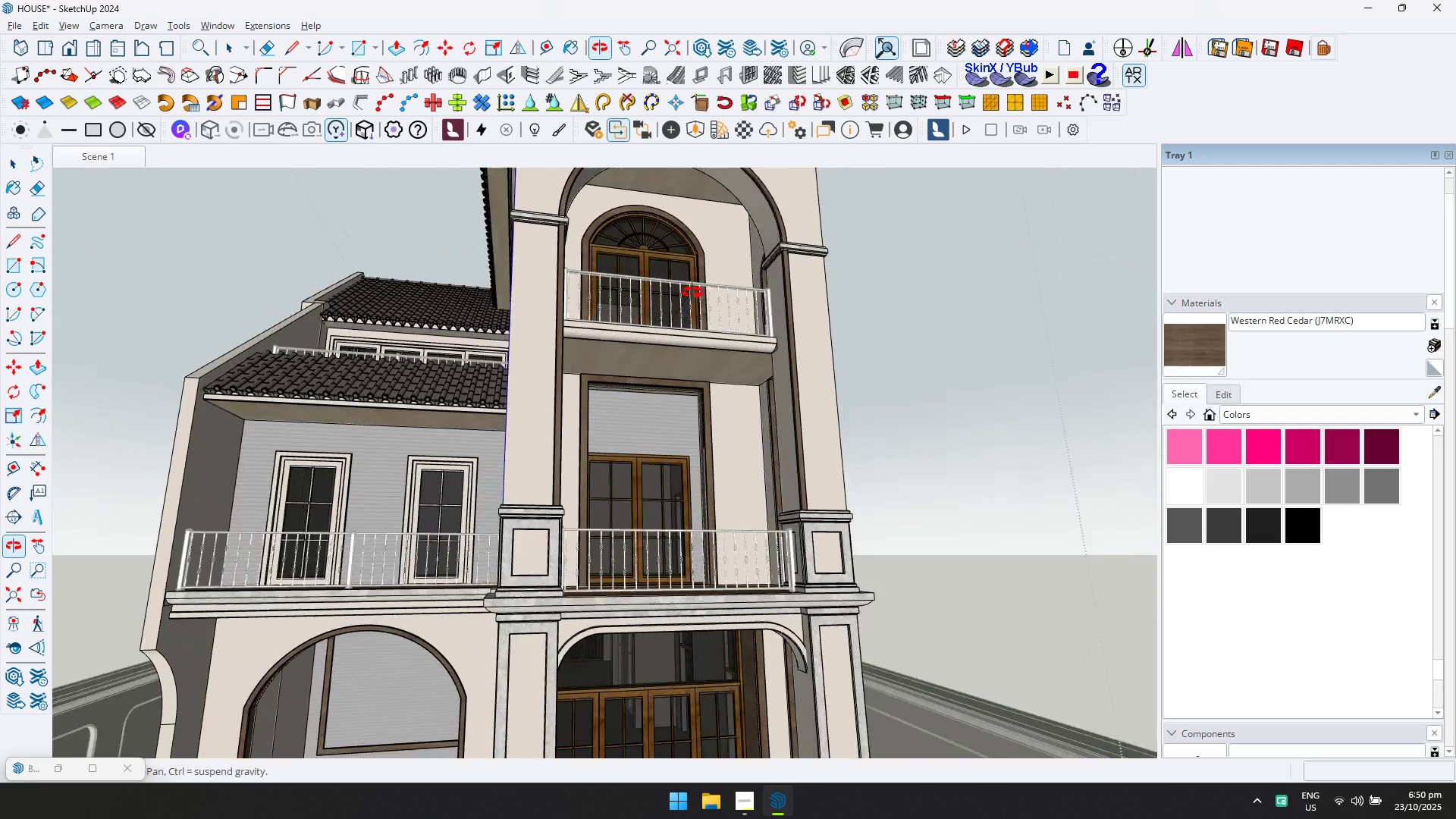 
hold_key(key=ShiftLeft, duration=0.43)
 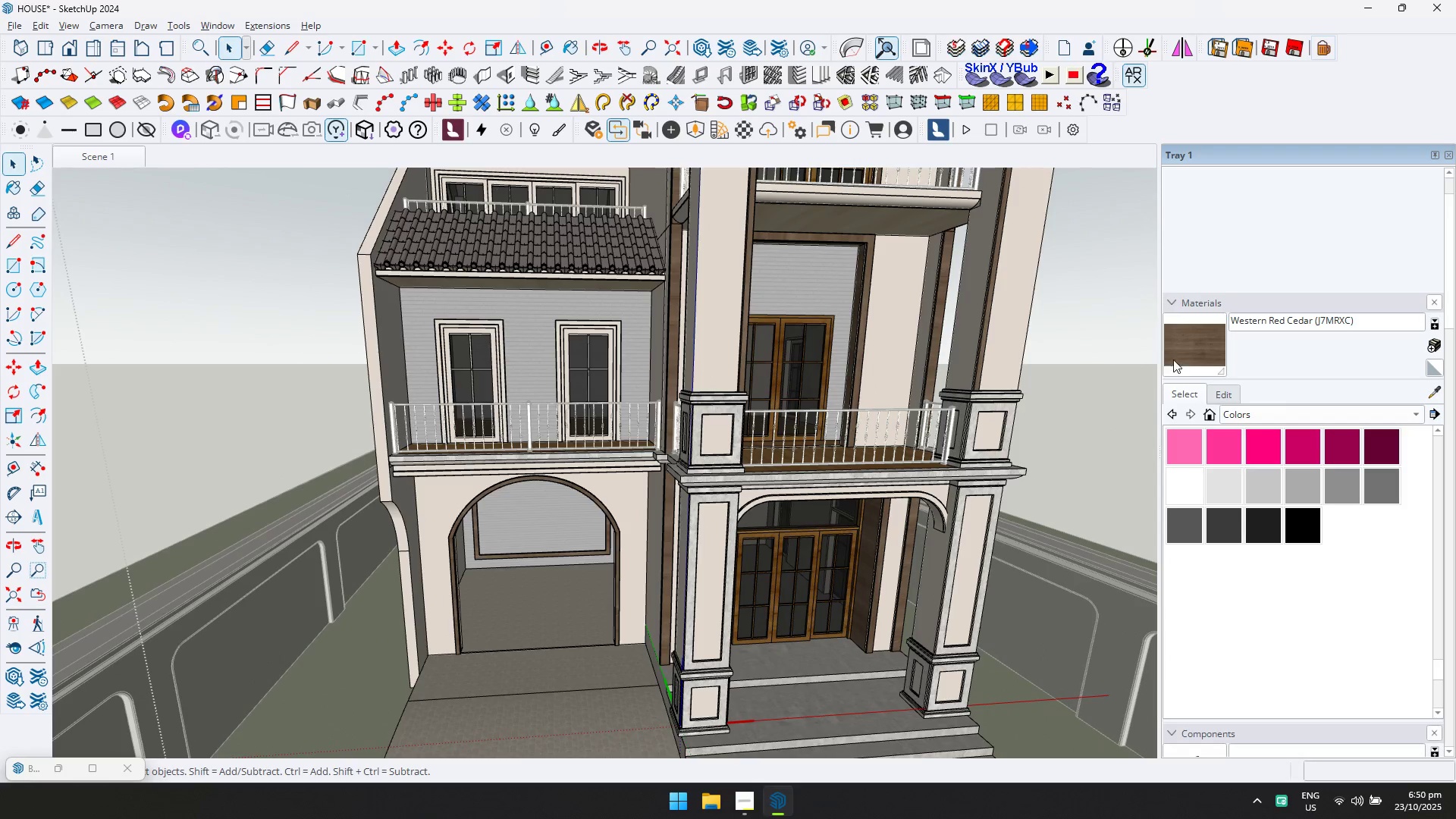 
scroll: coordinate [620, 323], scroll_direction: up, amount: 8.0
 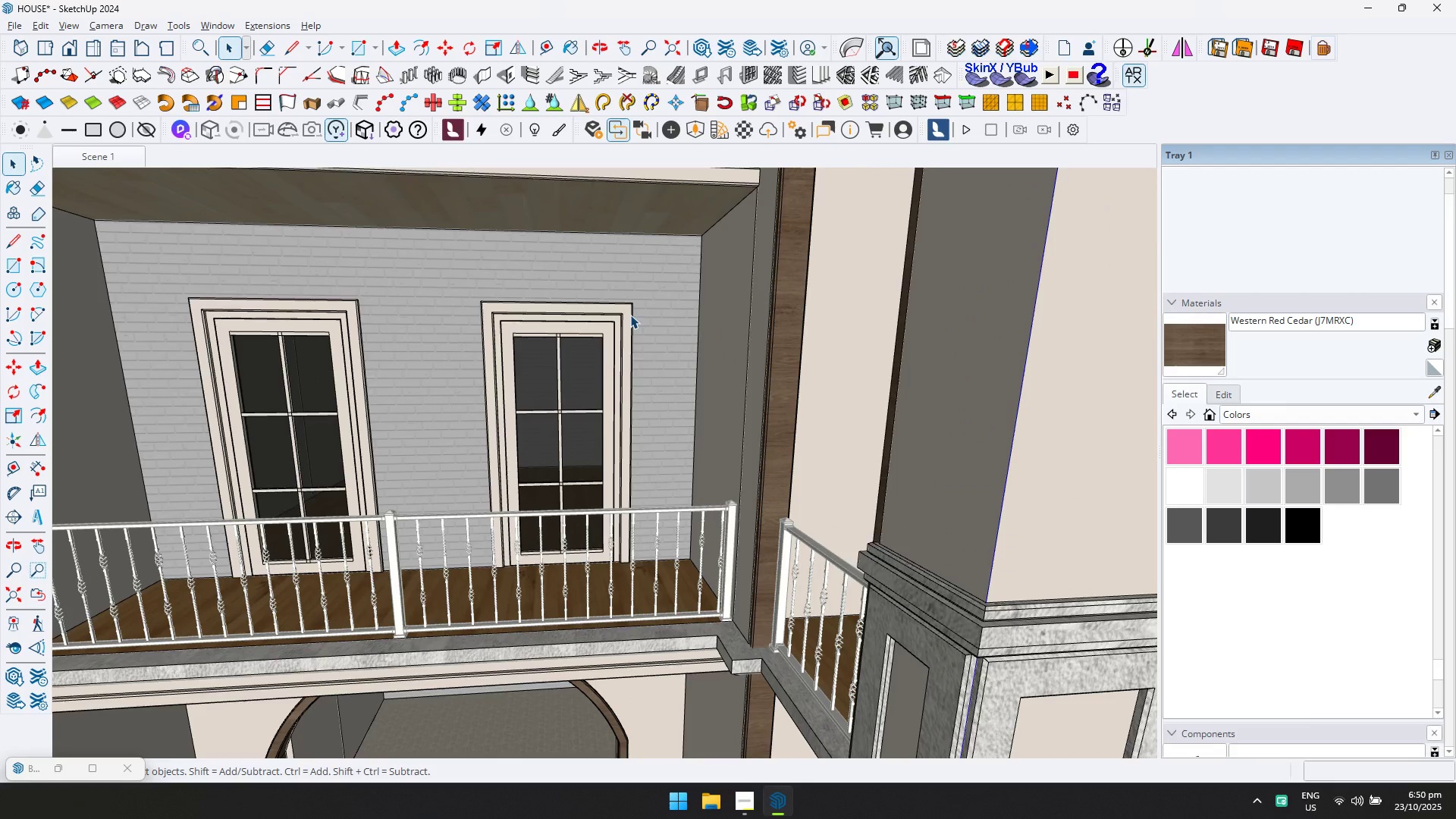 
double_click([630, 315])
 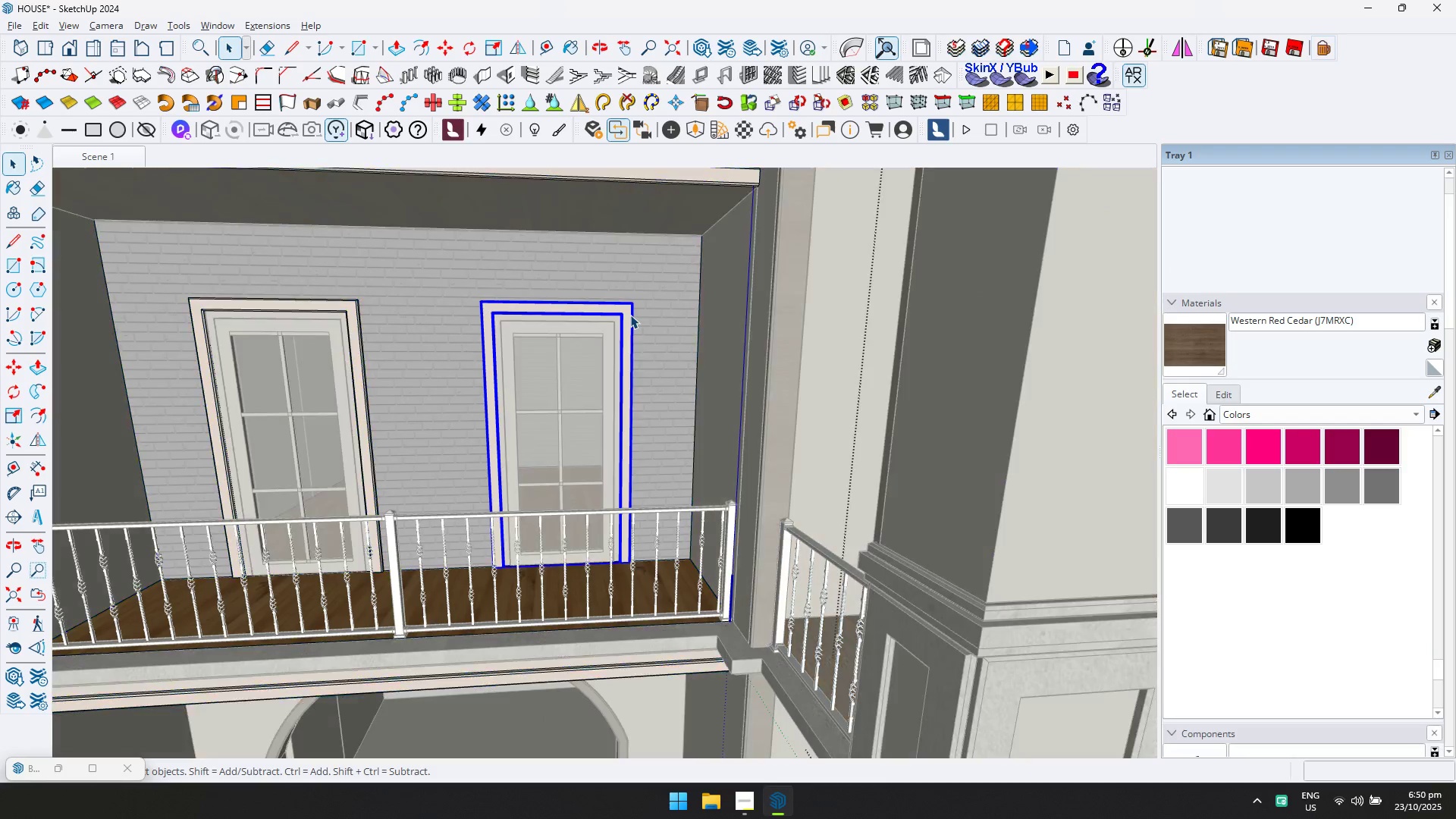 
triple_click([630, 315])
 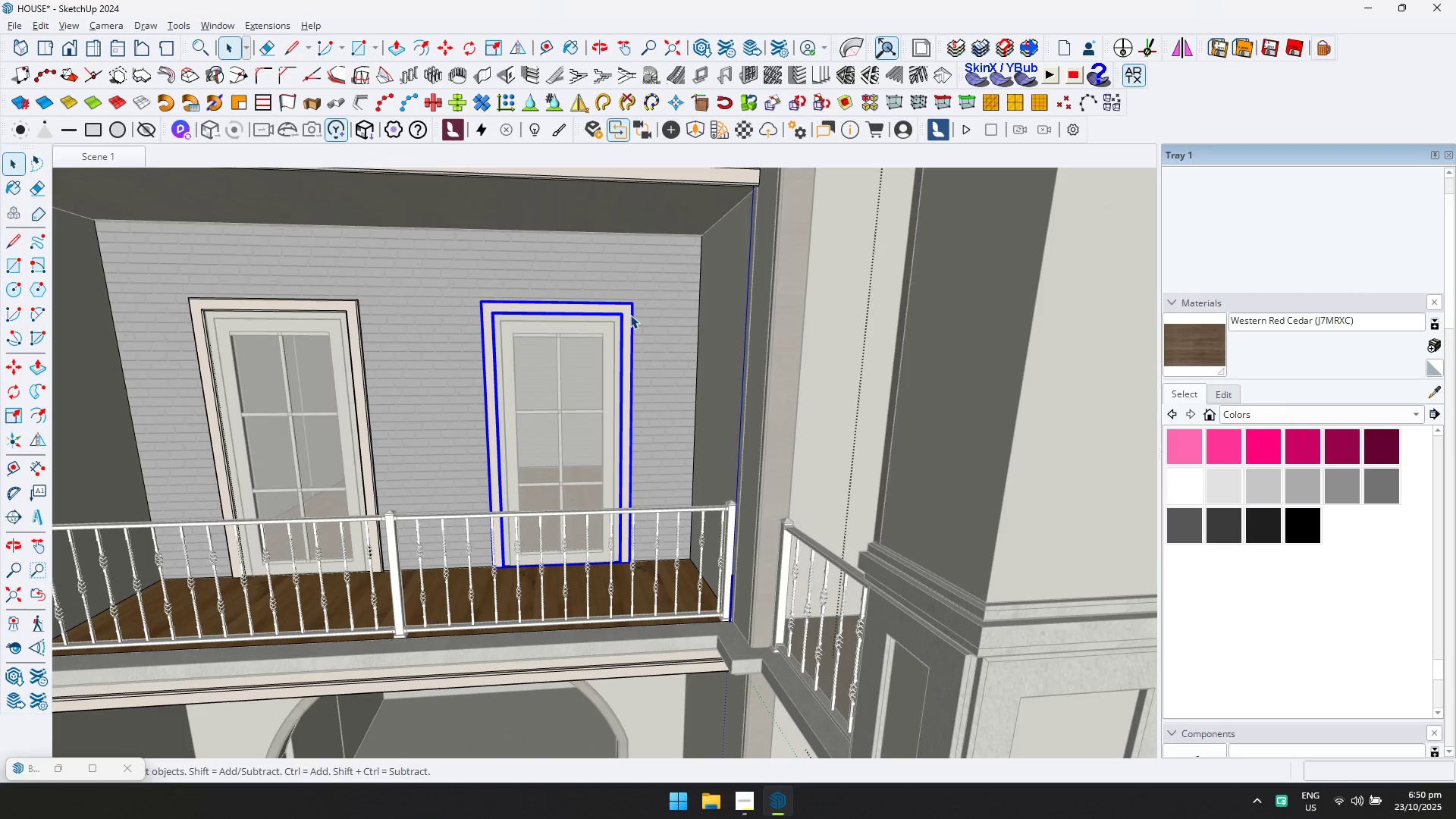 
triple_click([630, 315])
 